 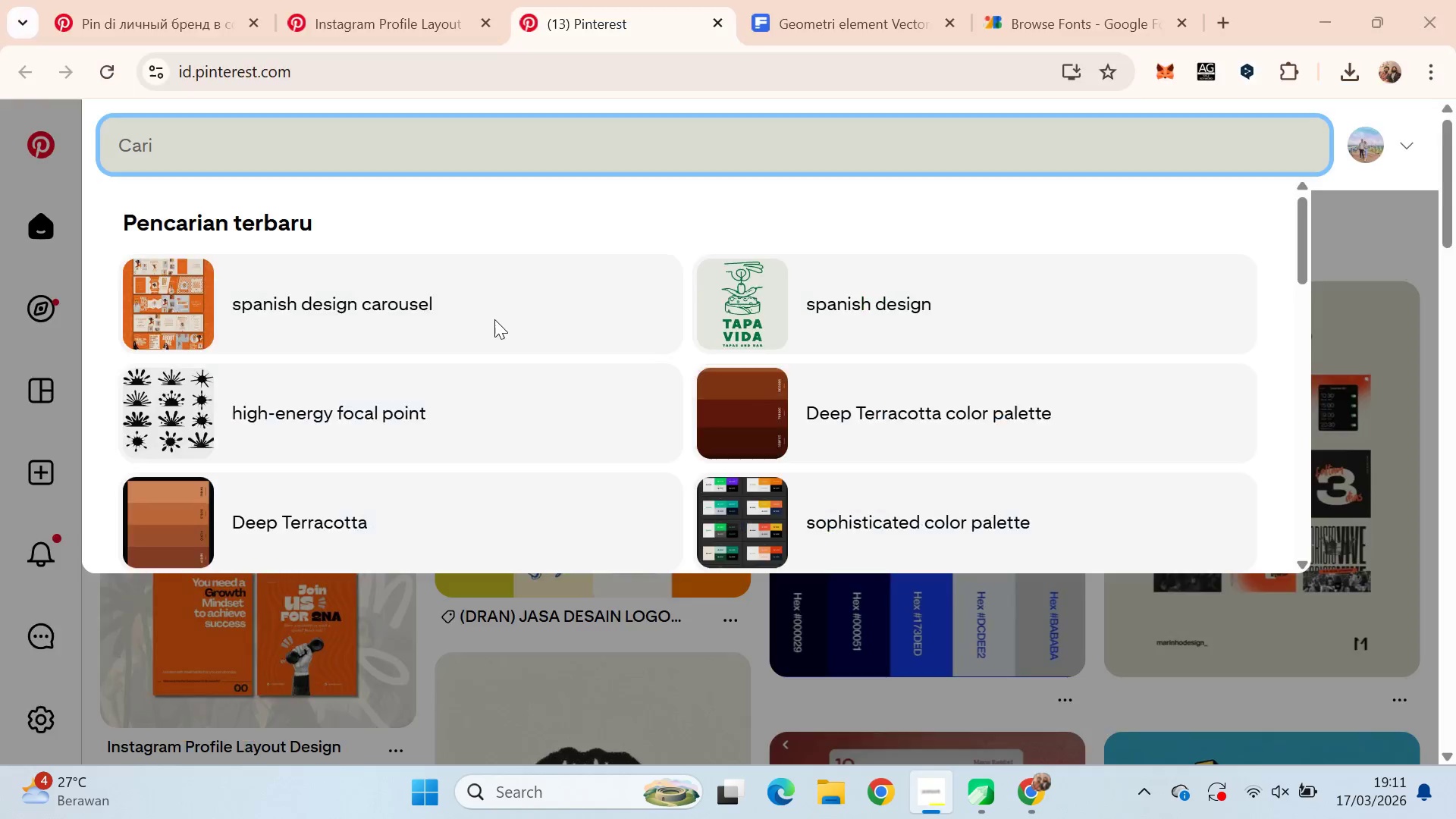 
key(Control+V)
 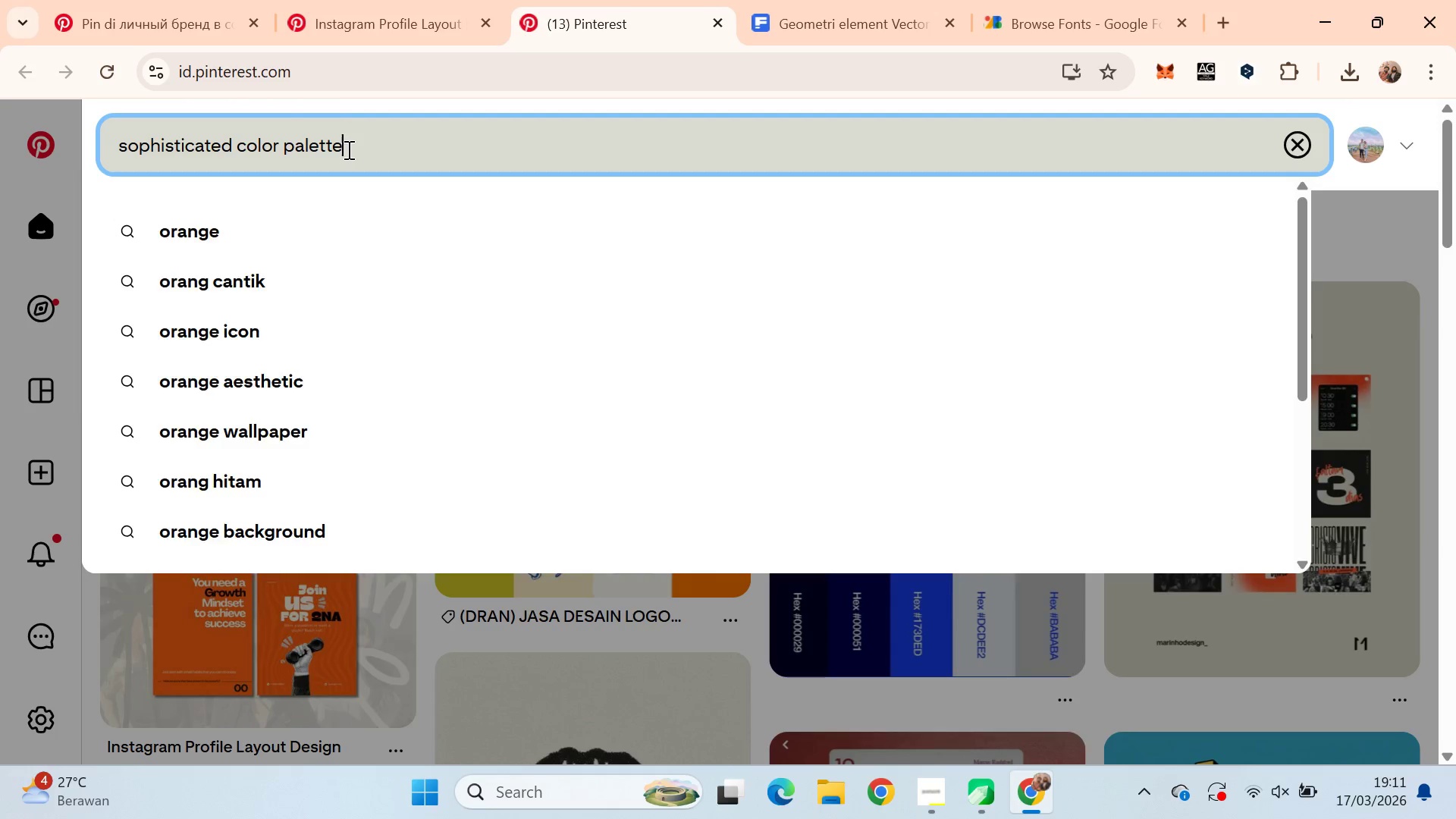 
key(Enter)
 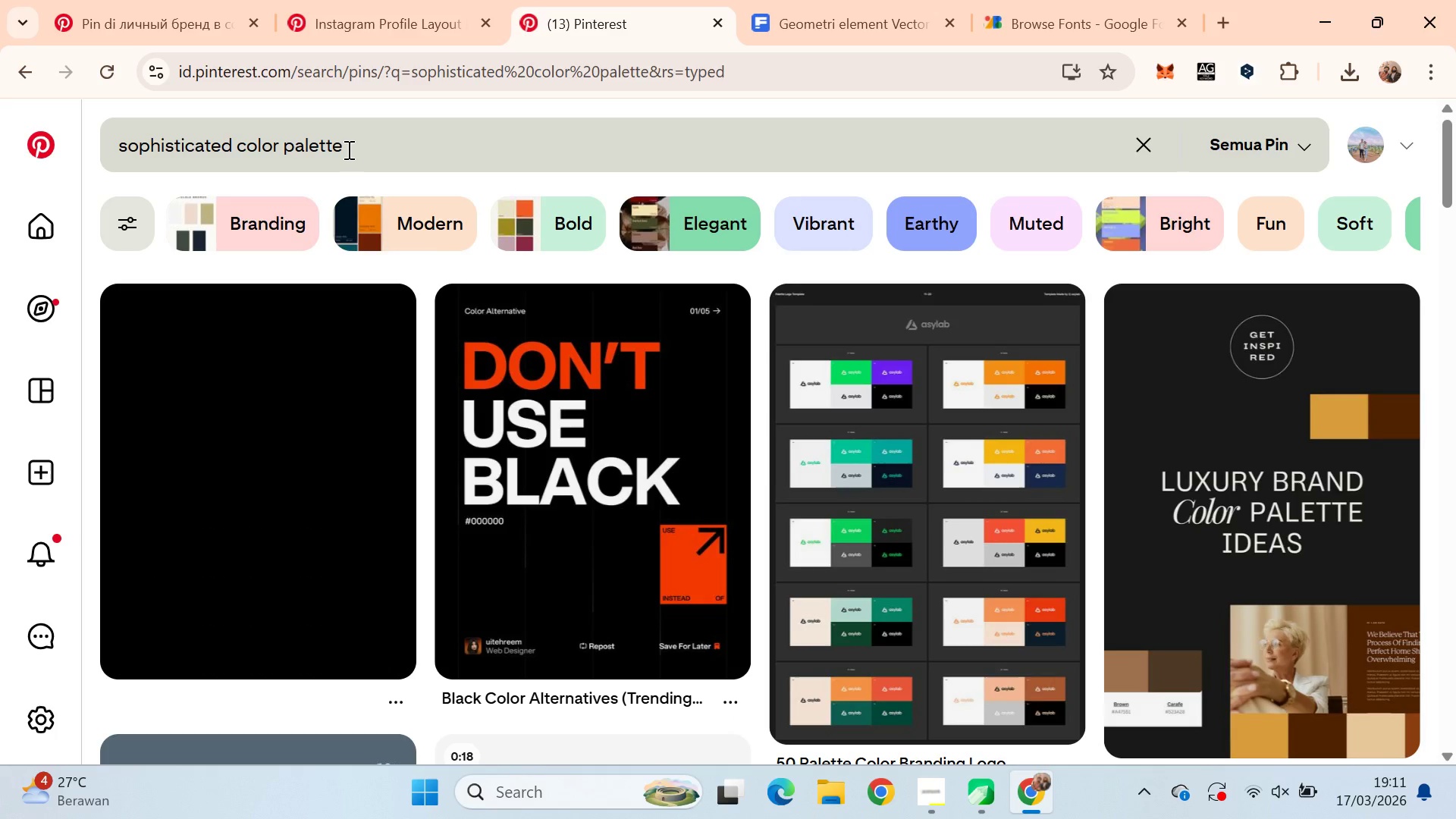 
mouse_move([1294, 299])
 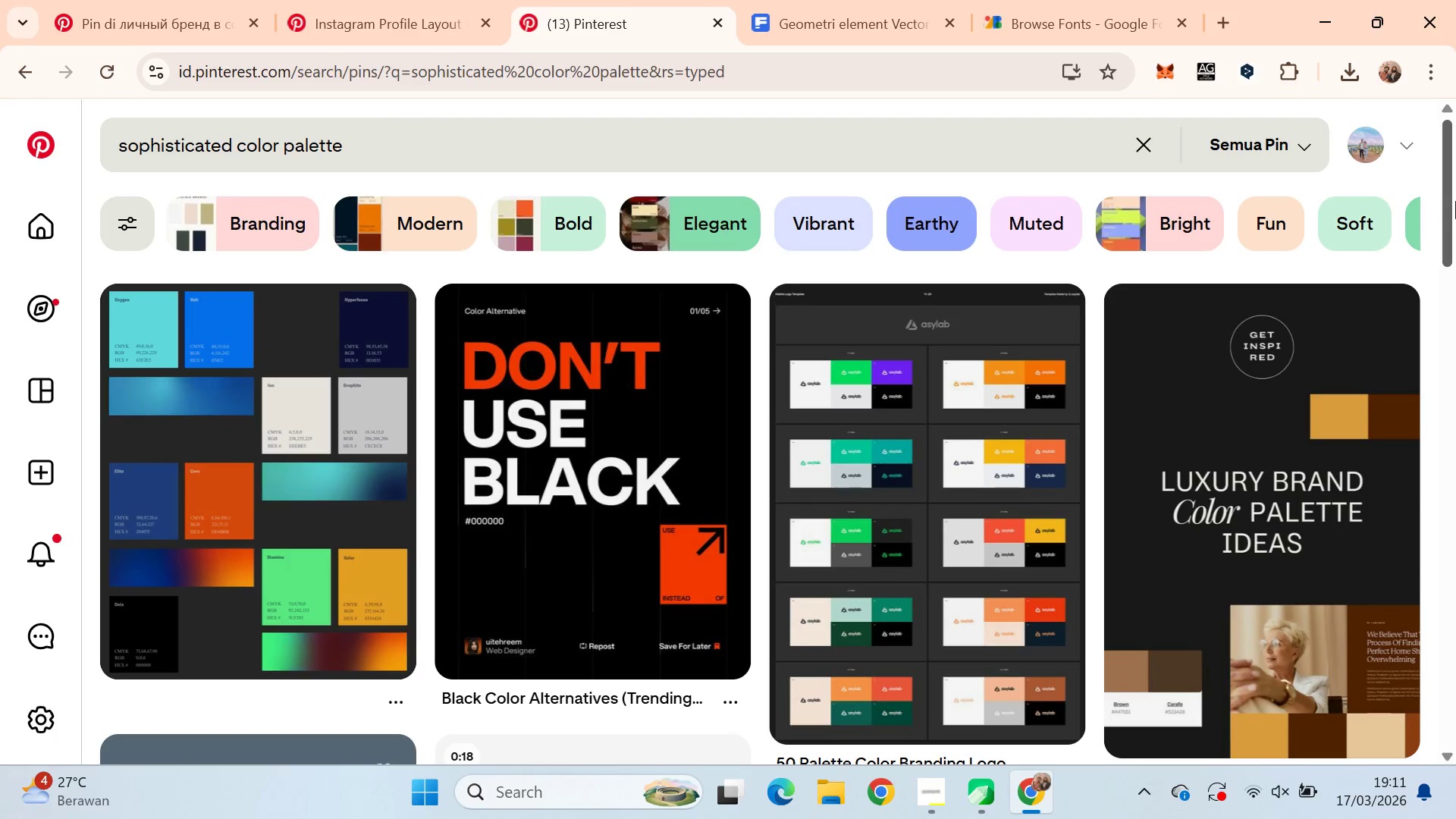 
left_click_drag(start_coordinate=[1453, 190], to_coordinate=[1455, 533])
 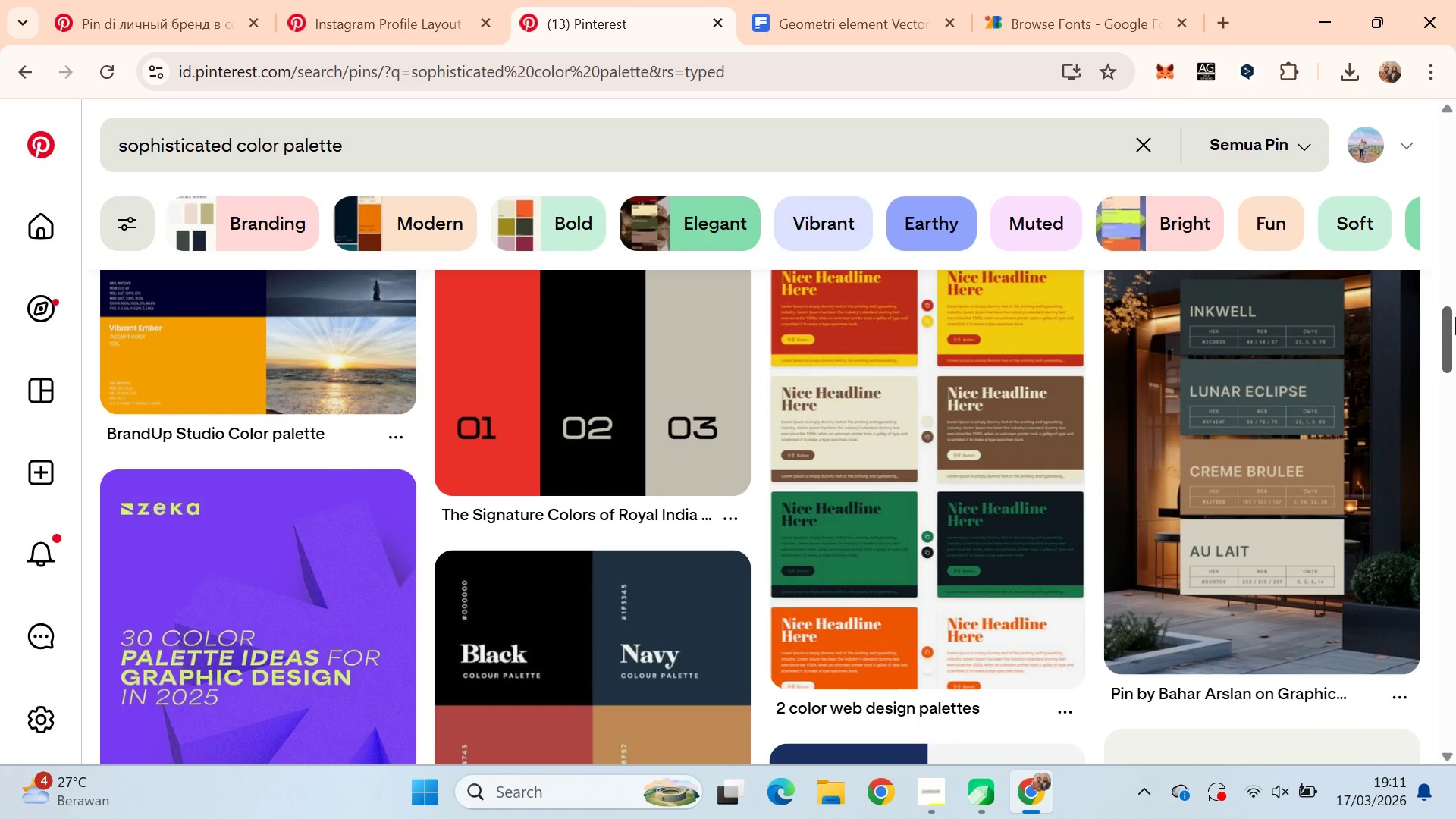 
left_click_drag(start_coordinate=[1455, 321], to_coordinate=[1454, 496])
 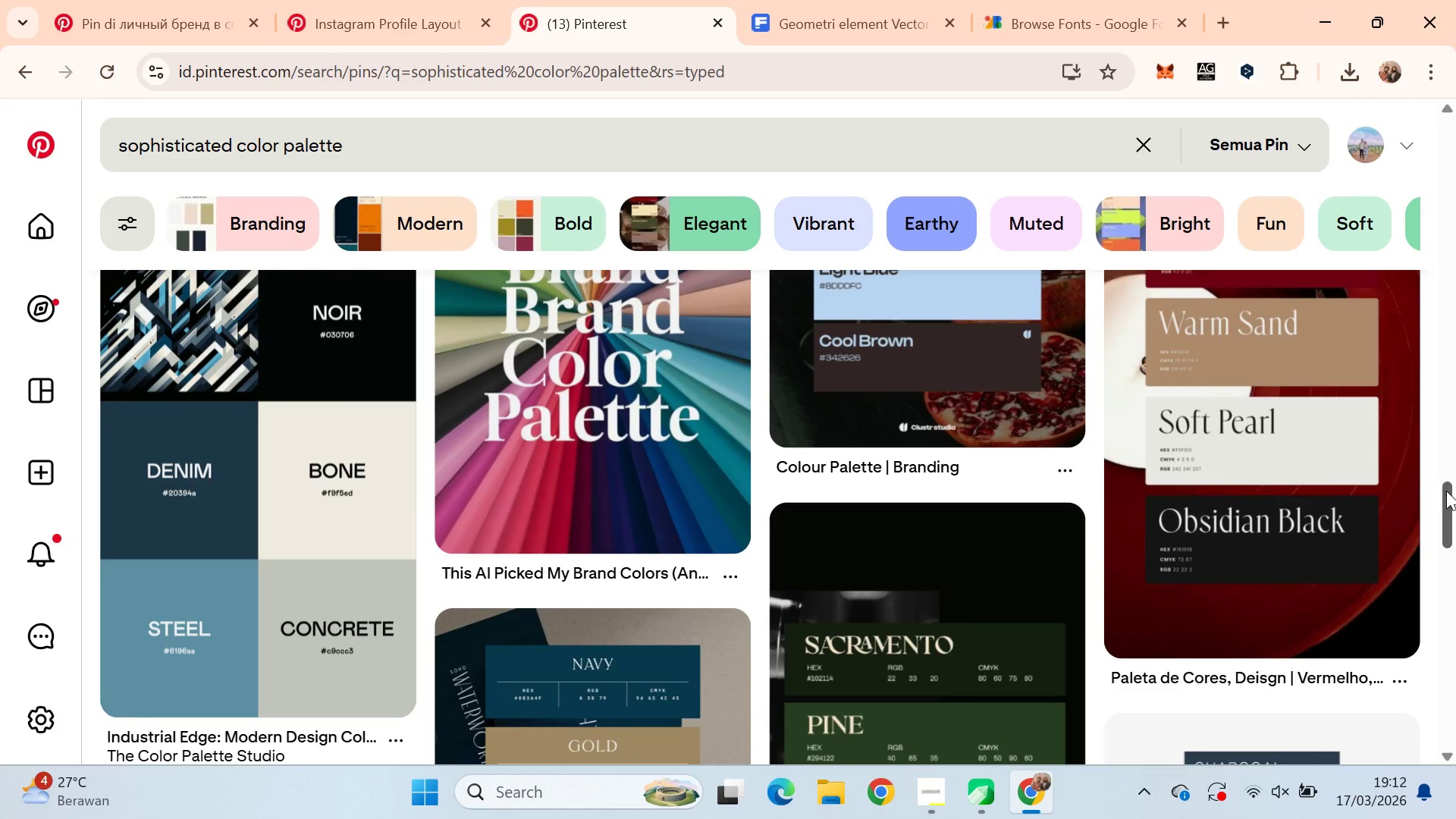 
key(Alt+Tab)
 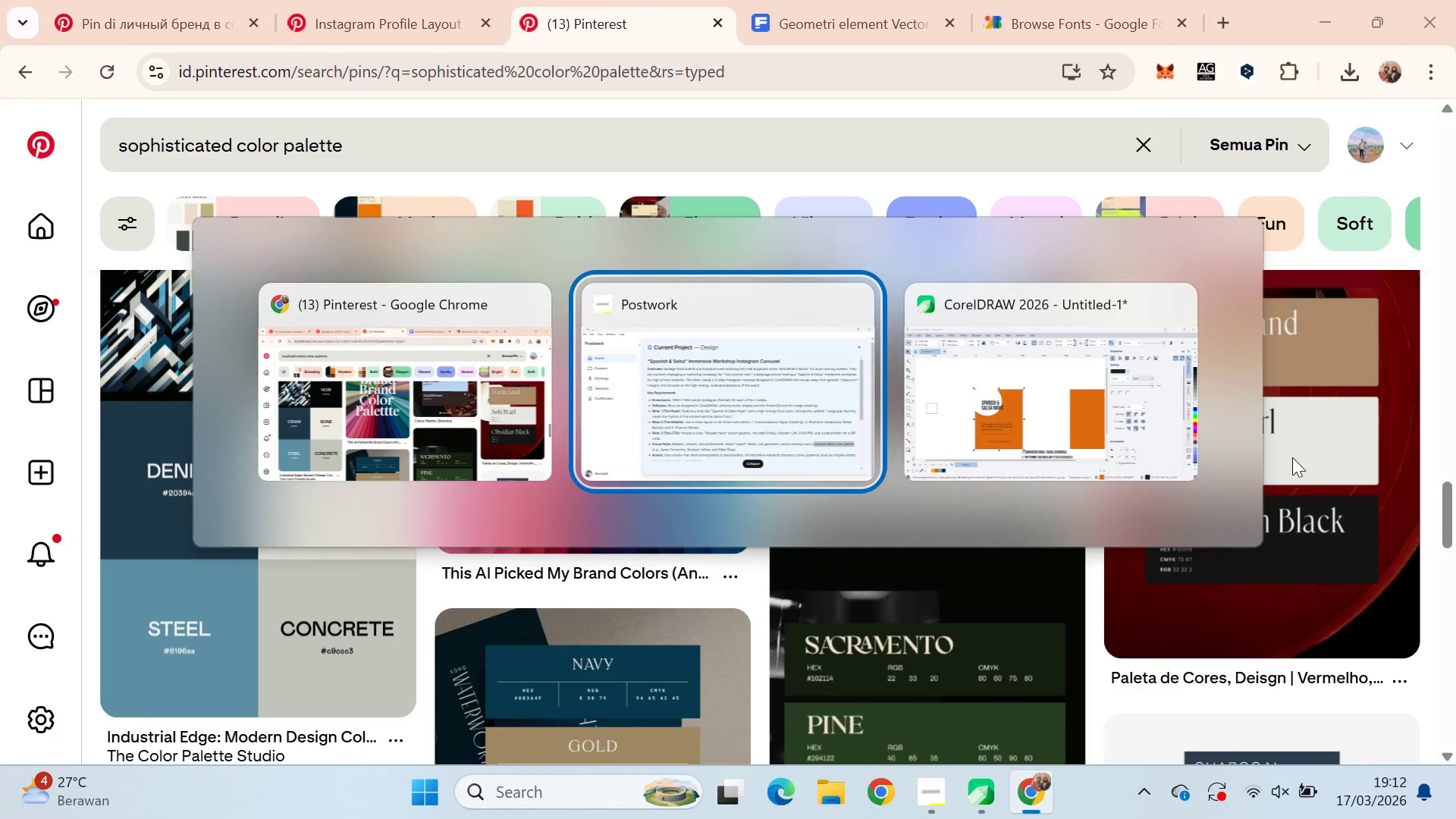 
key(Alt+Tab)
 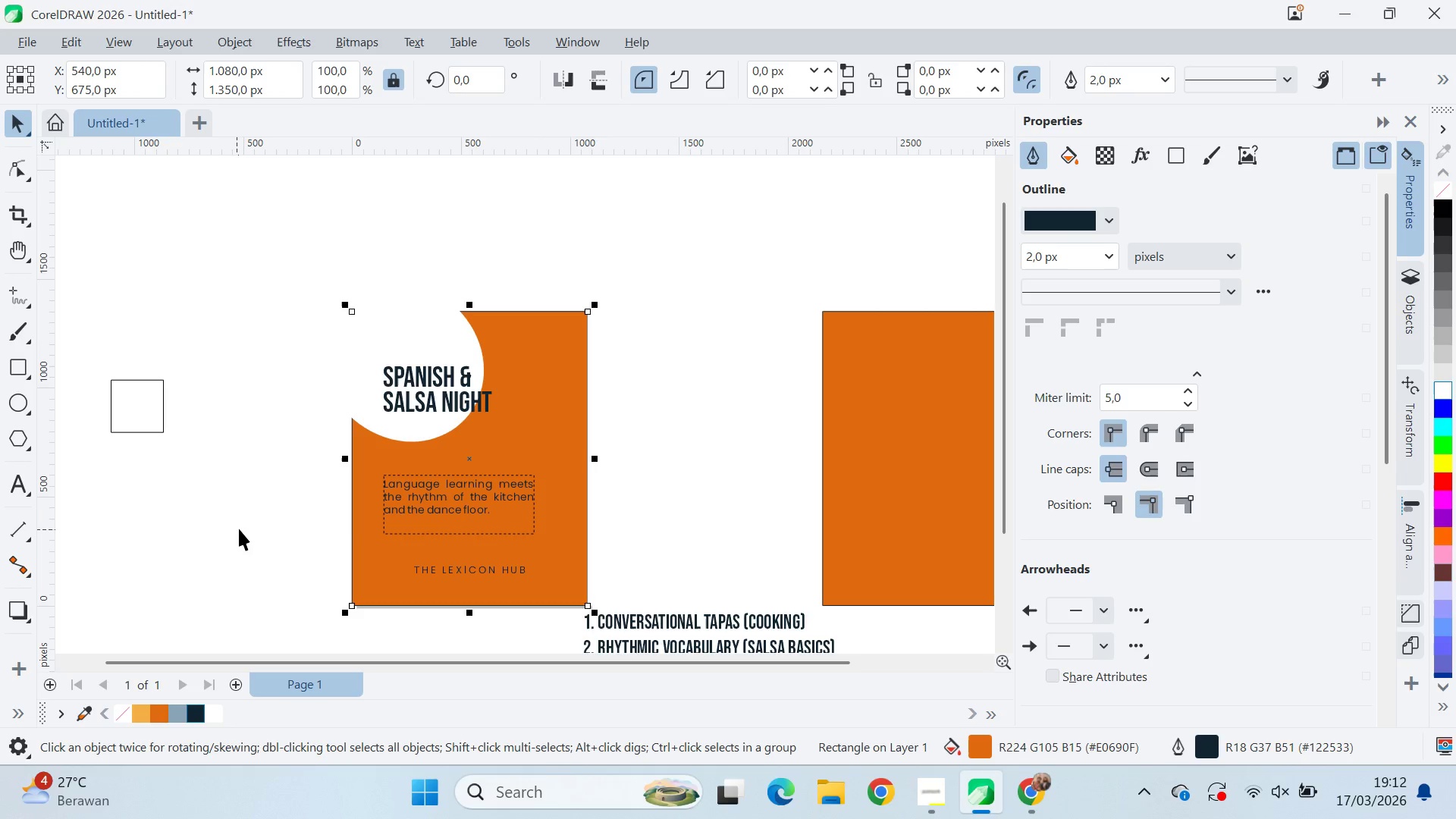 
left_click([245, 532])
 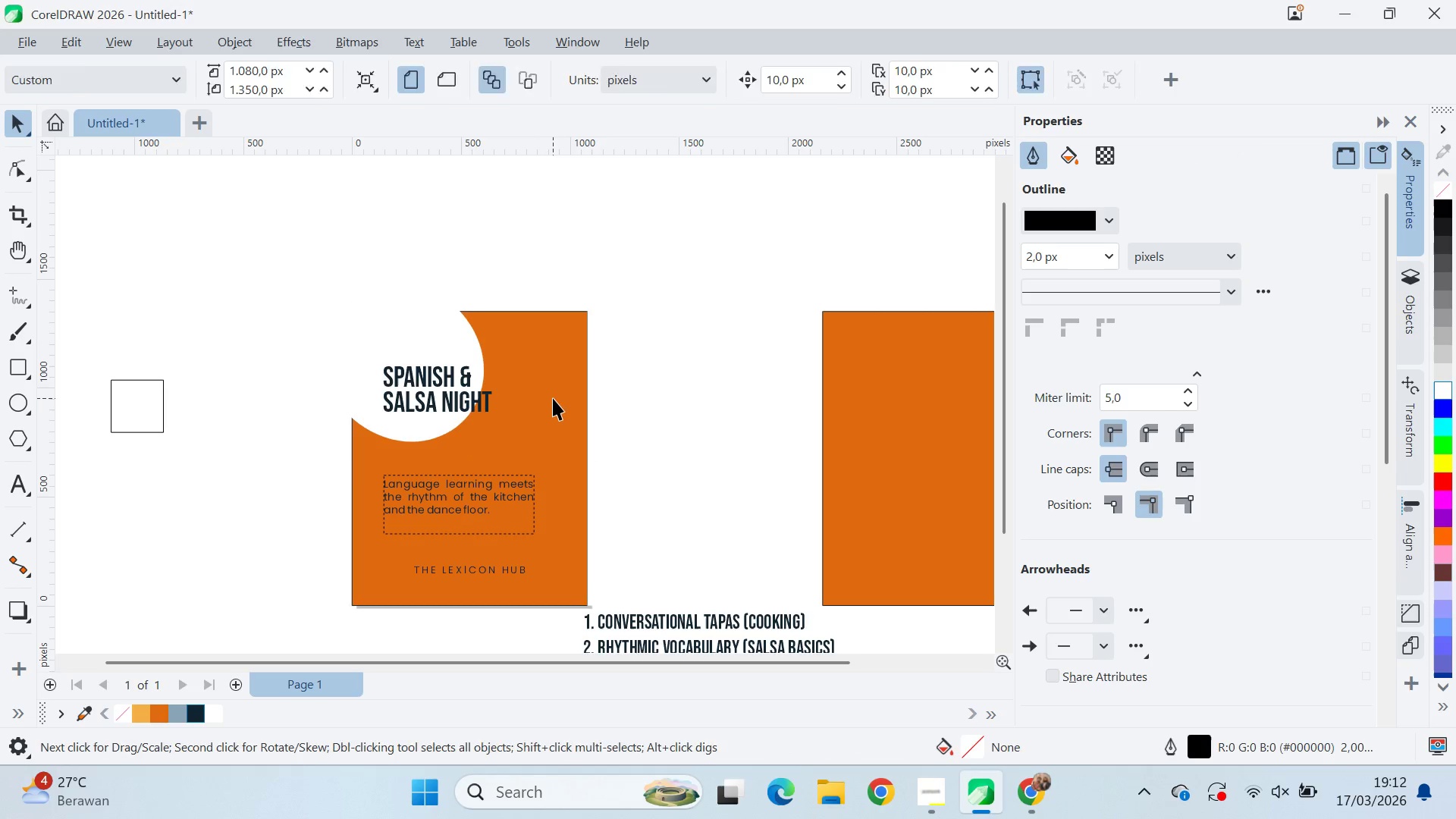 
key(Alt+AltLeft)
 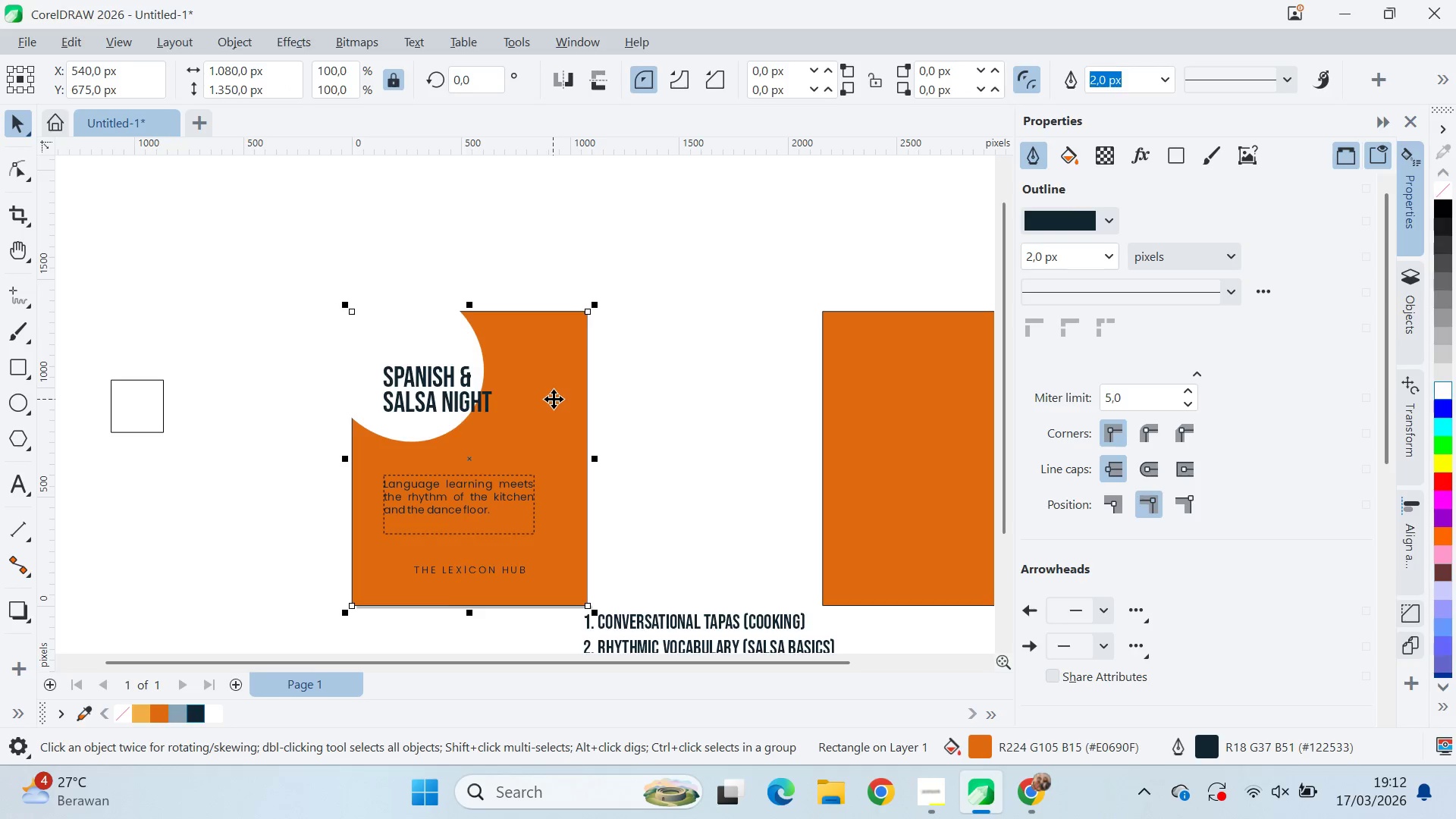 
key(Alt+Tab)
 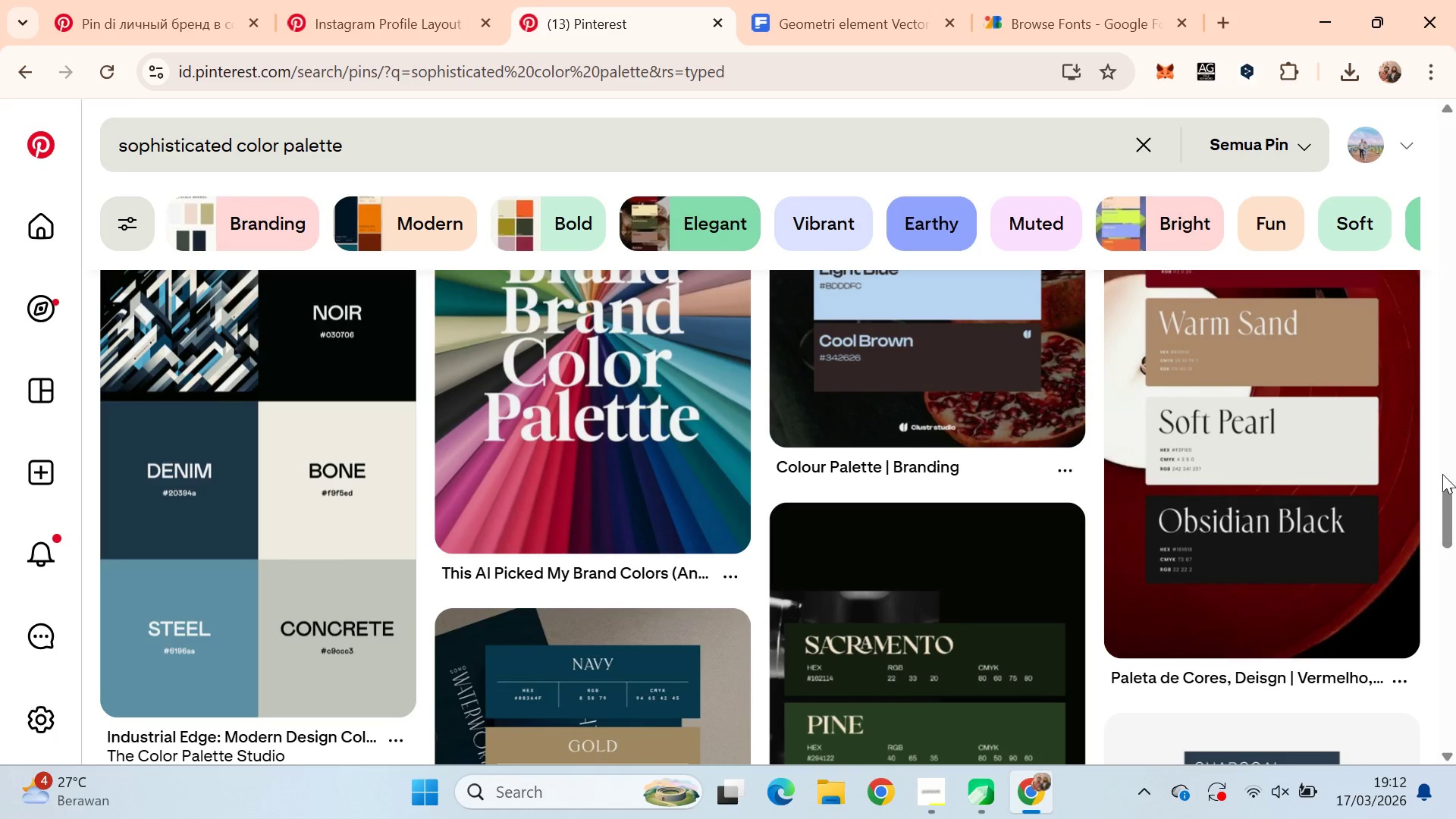 
left_click_drag(start_coordinate=[1455, 501], to_coordinate=[1455, 531])
 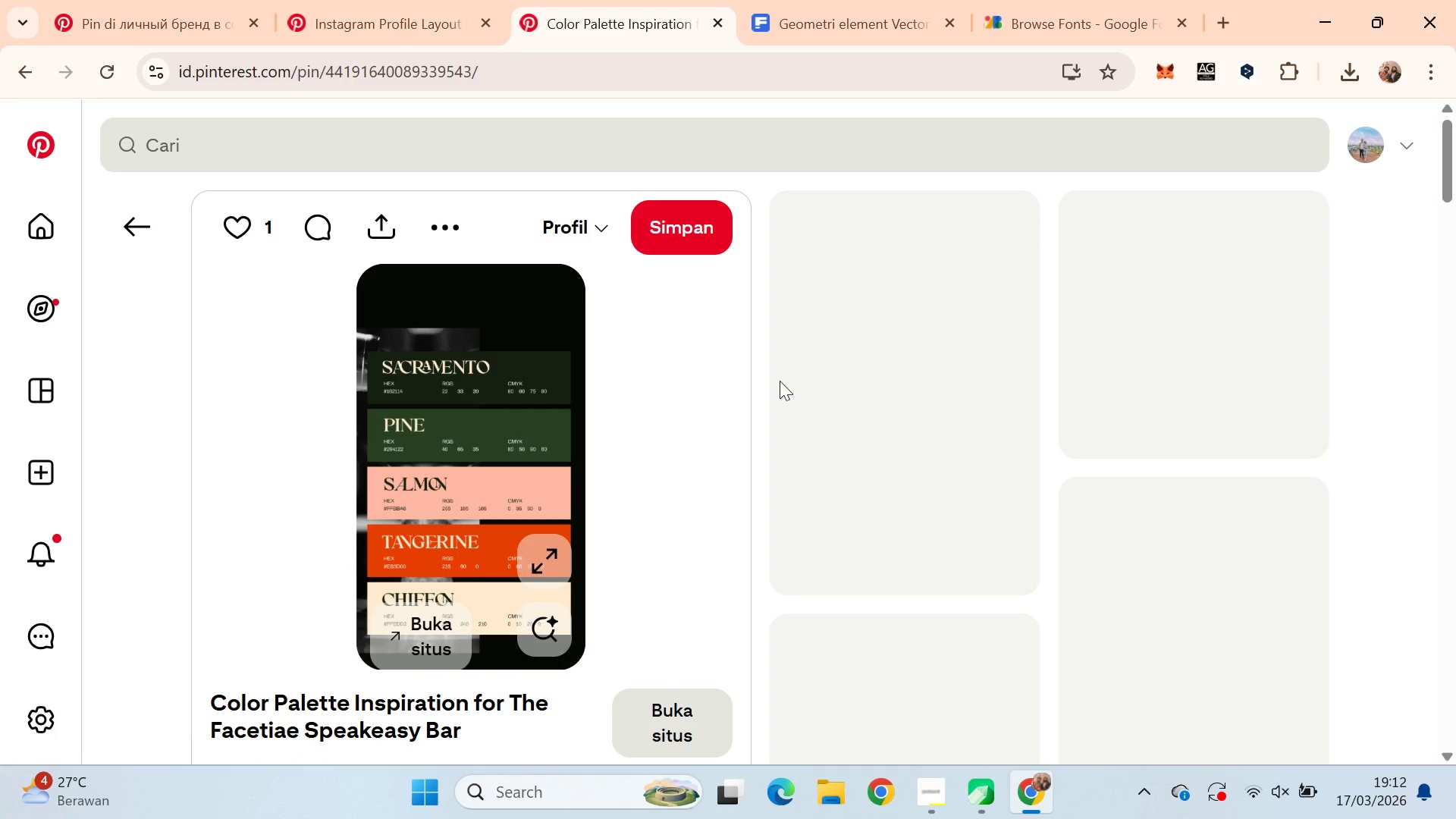 
key(Alt+AltLeft)
 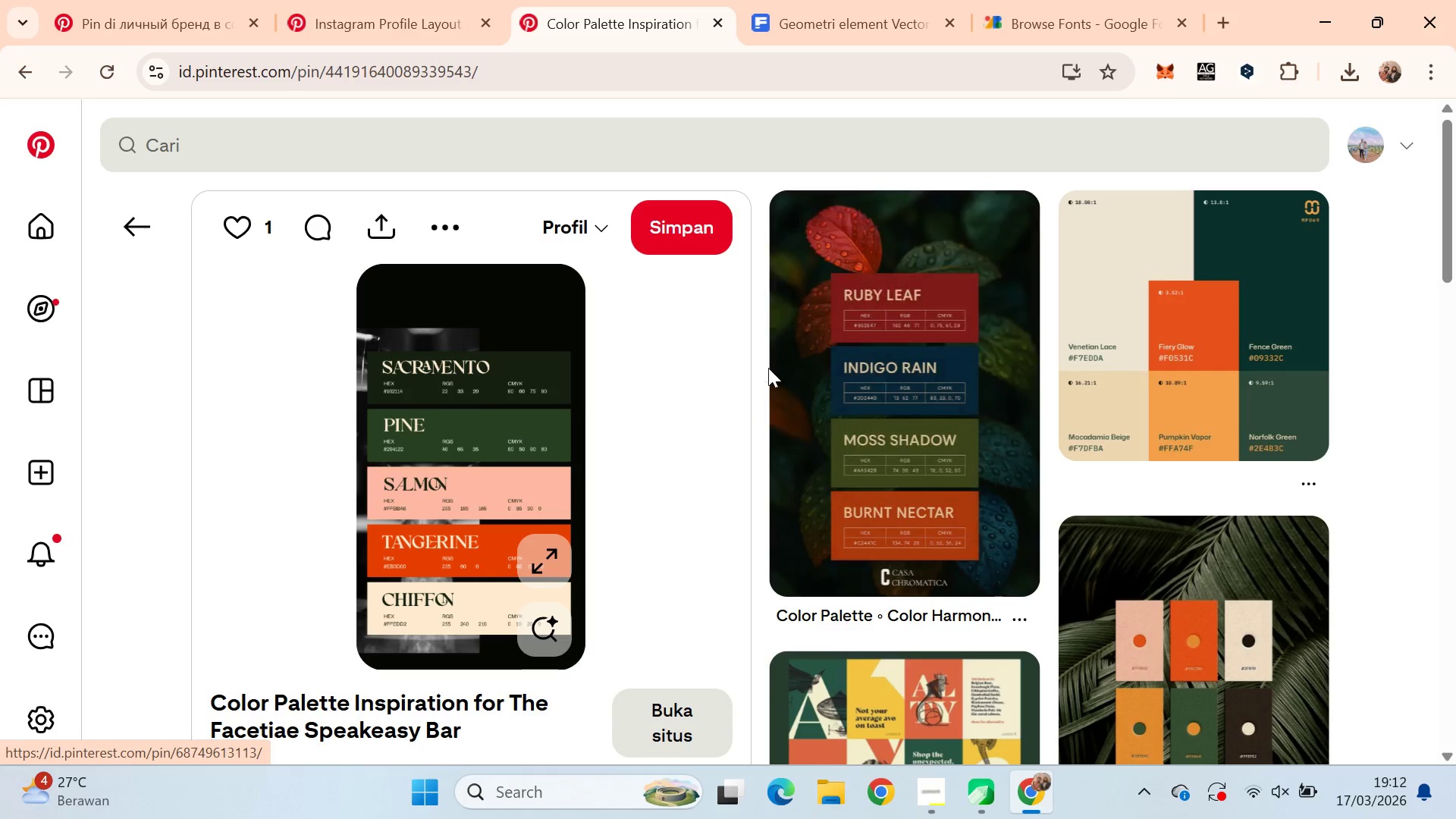 
key(Alt+Tab)
 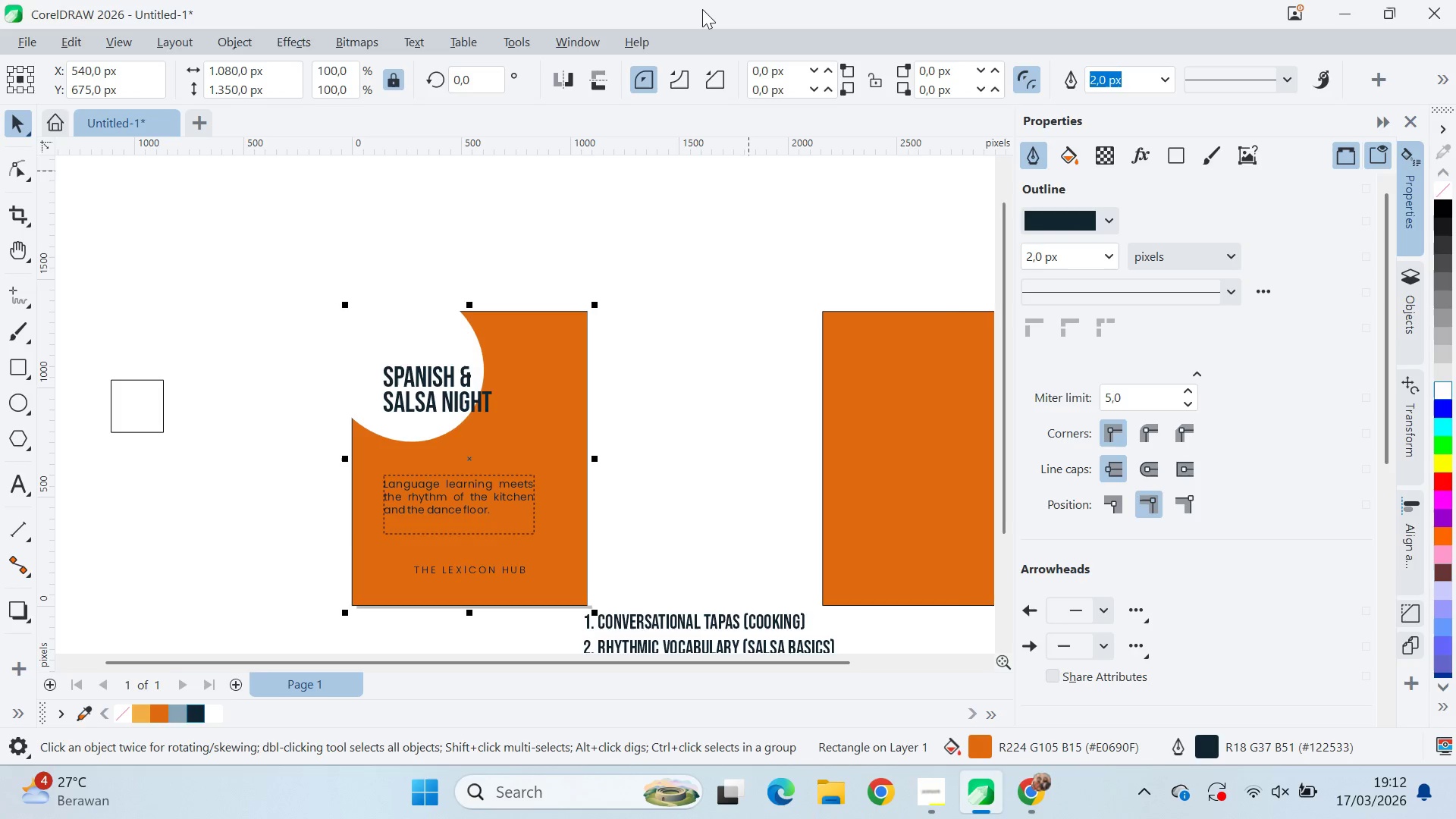 
left_click_drag(start_coordinate=[698, 9], to_coordinate=[1308, 27])
 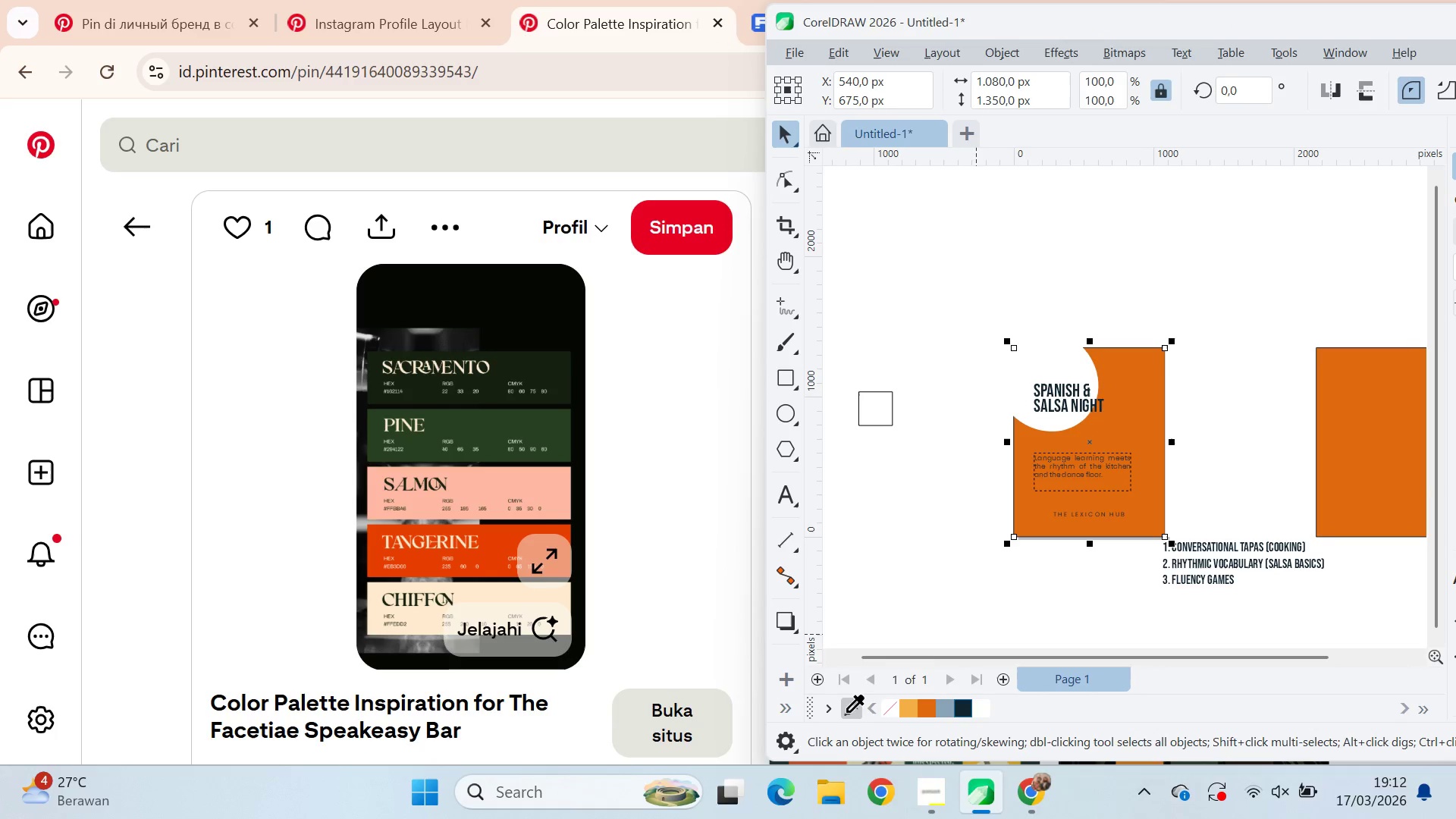 
hold_key(key=ControlLeft, duration=1.52)
left_click([420, 620])
 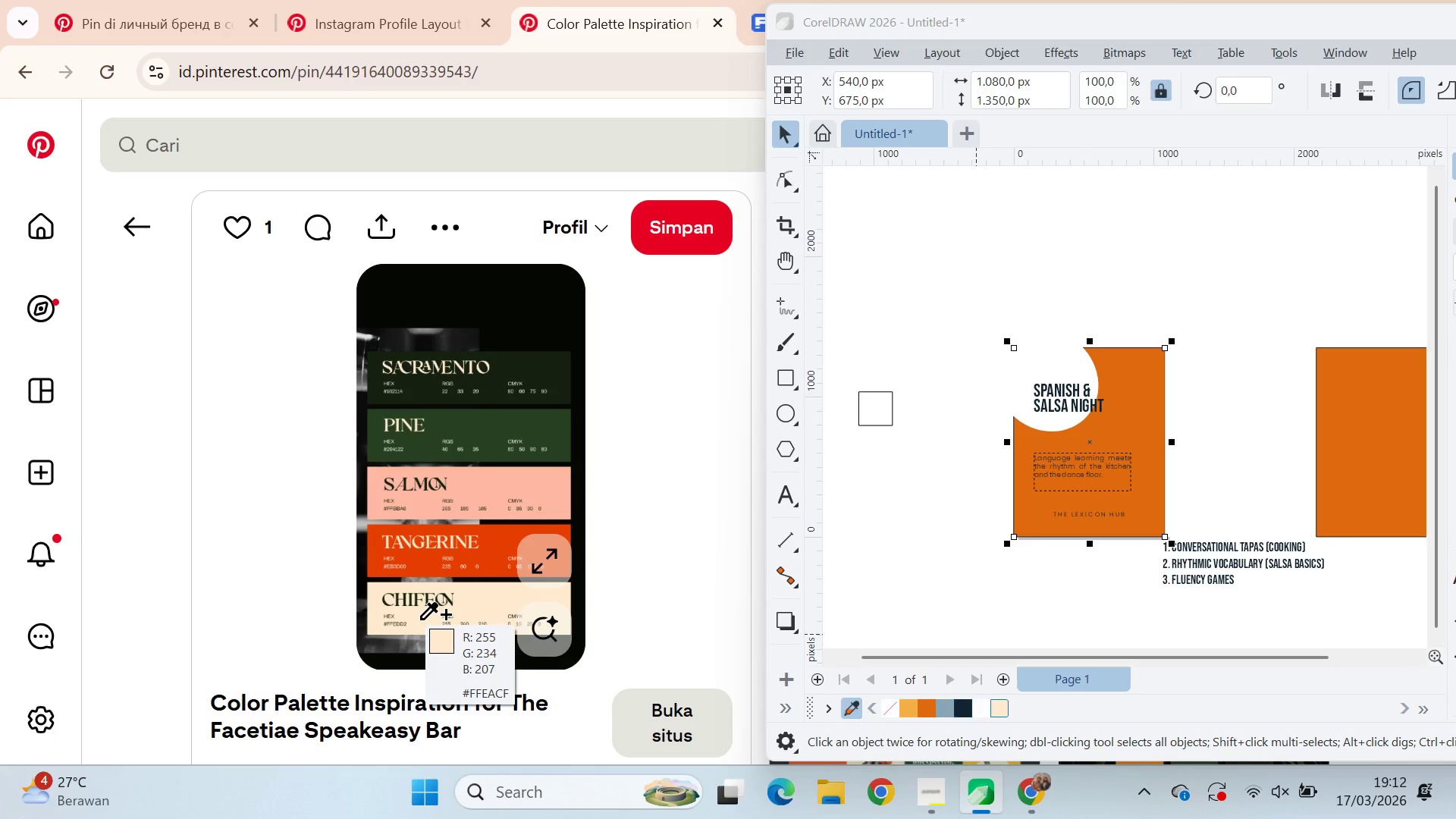 
hold_key(key=ControlLeft, duration=1.53)
left_click([418, 562])
 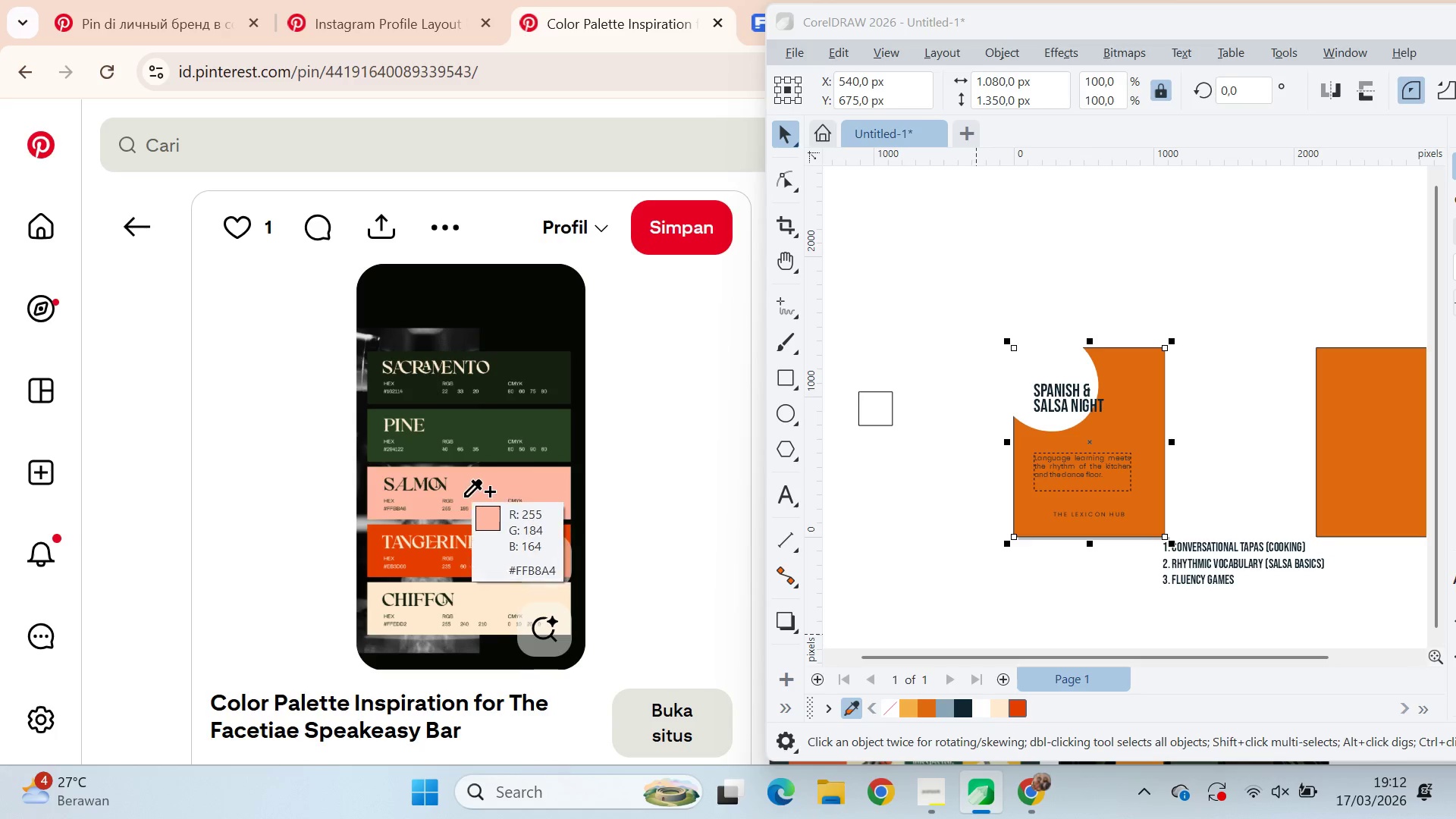 
hold_key(key=ControlLeft, duration=1.52)
left_click([425, 500])
 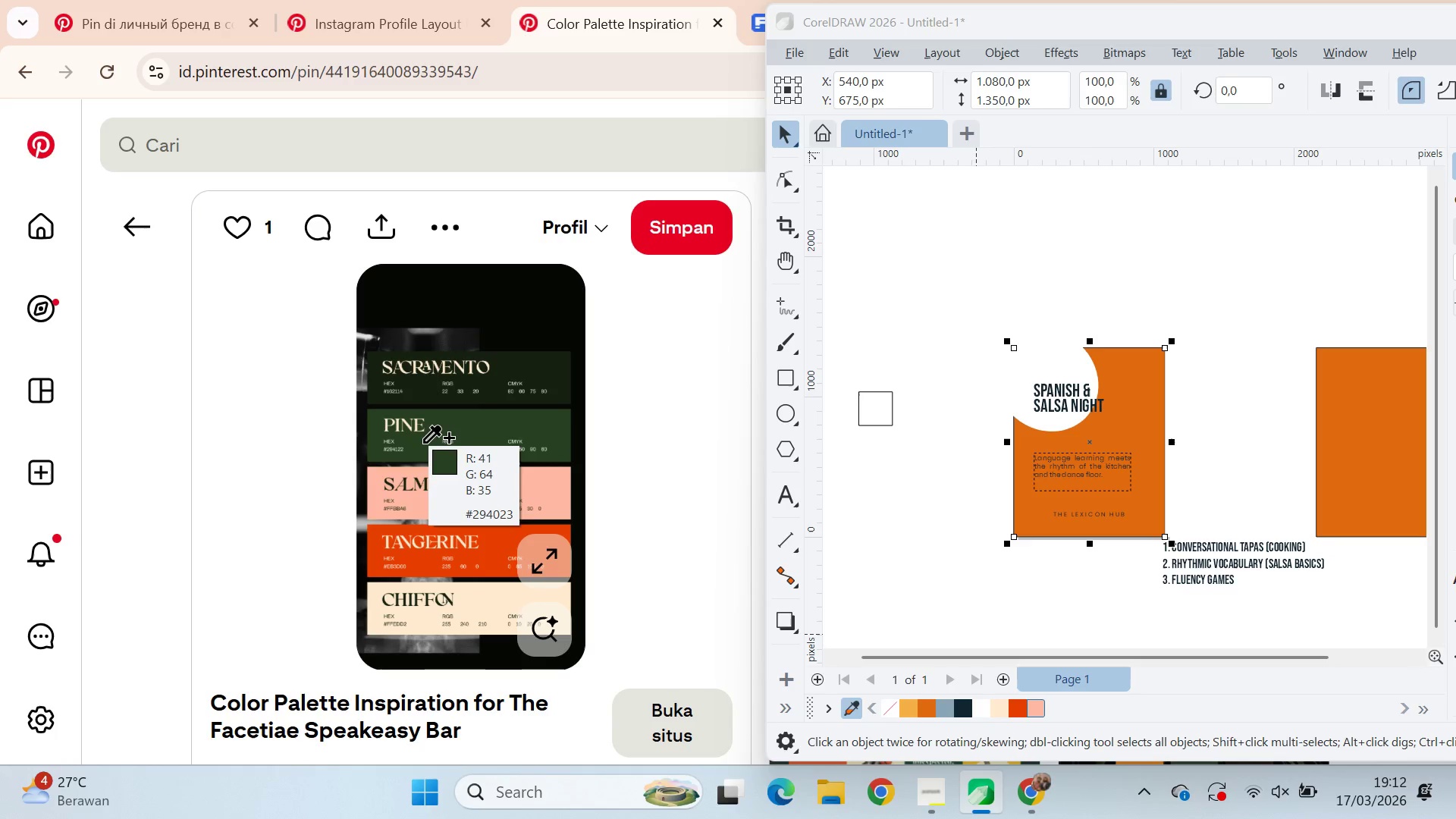 
left_click([419, 447])
 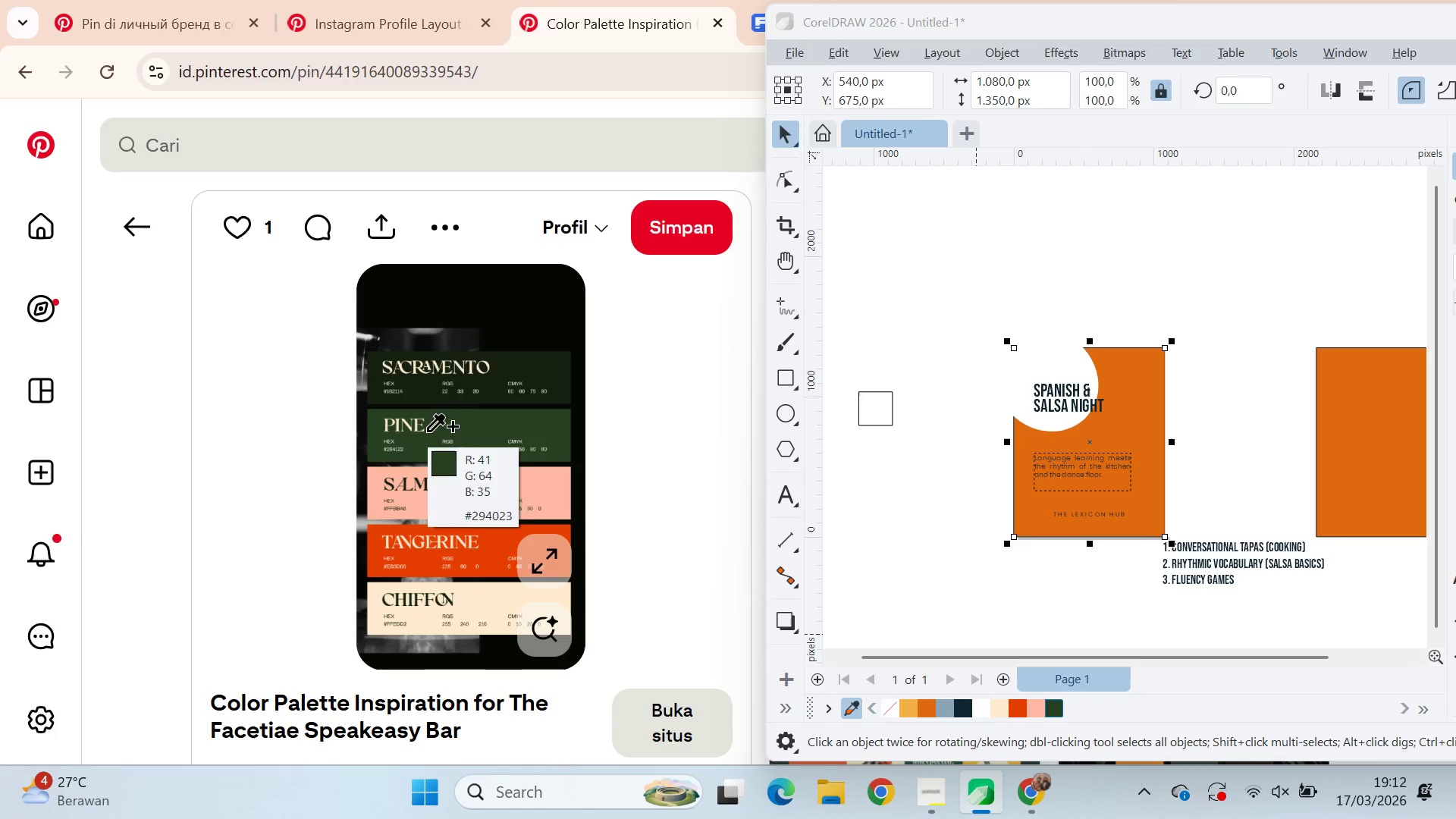 
hold_key(key=ControlLeft, duration=0.88)
 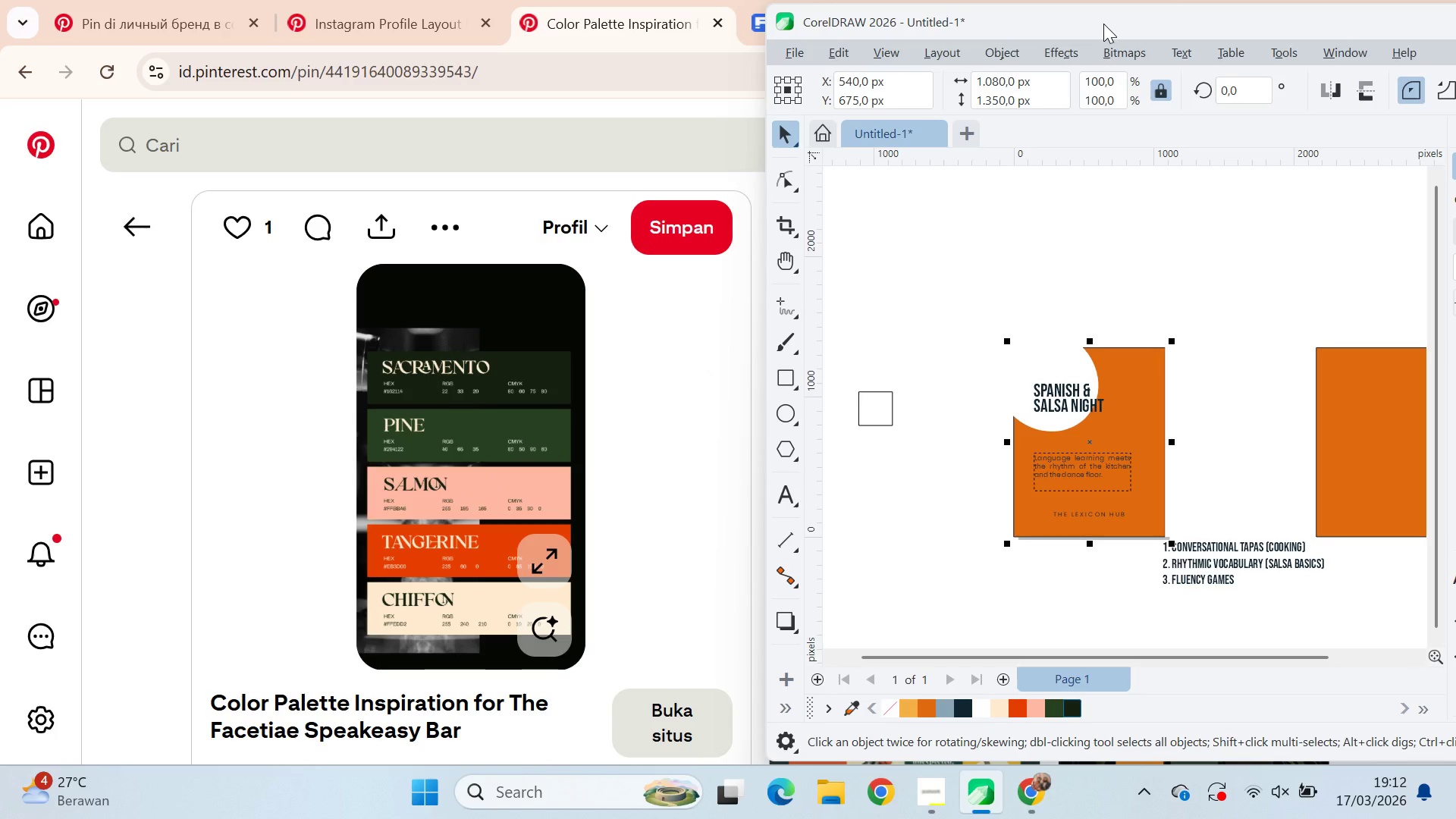 
double_click([1103, 24])
 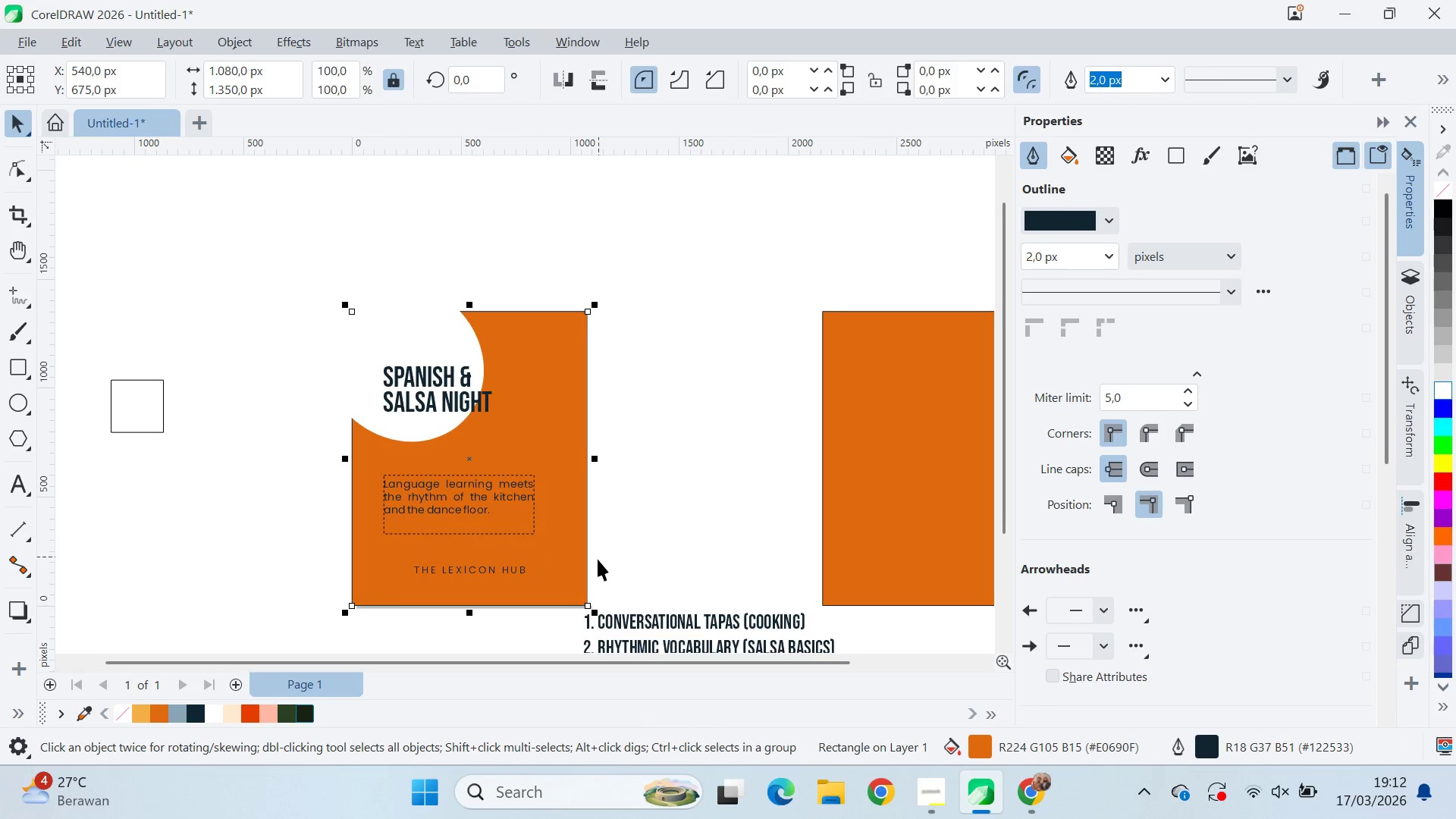 
double_click([553, 566])
 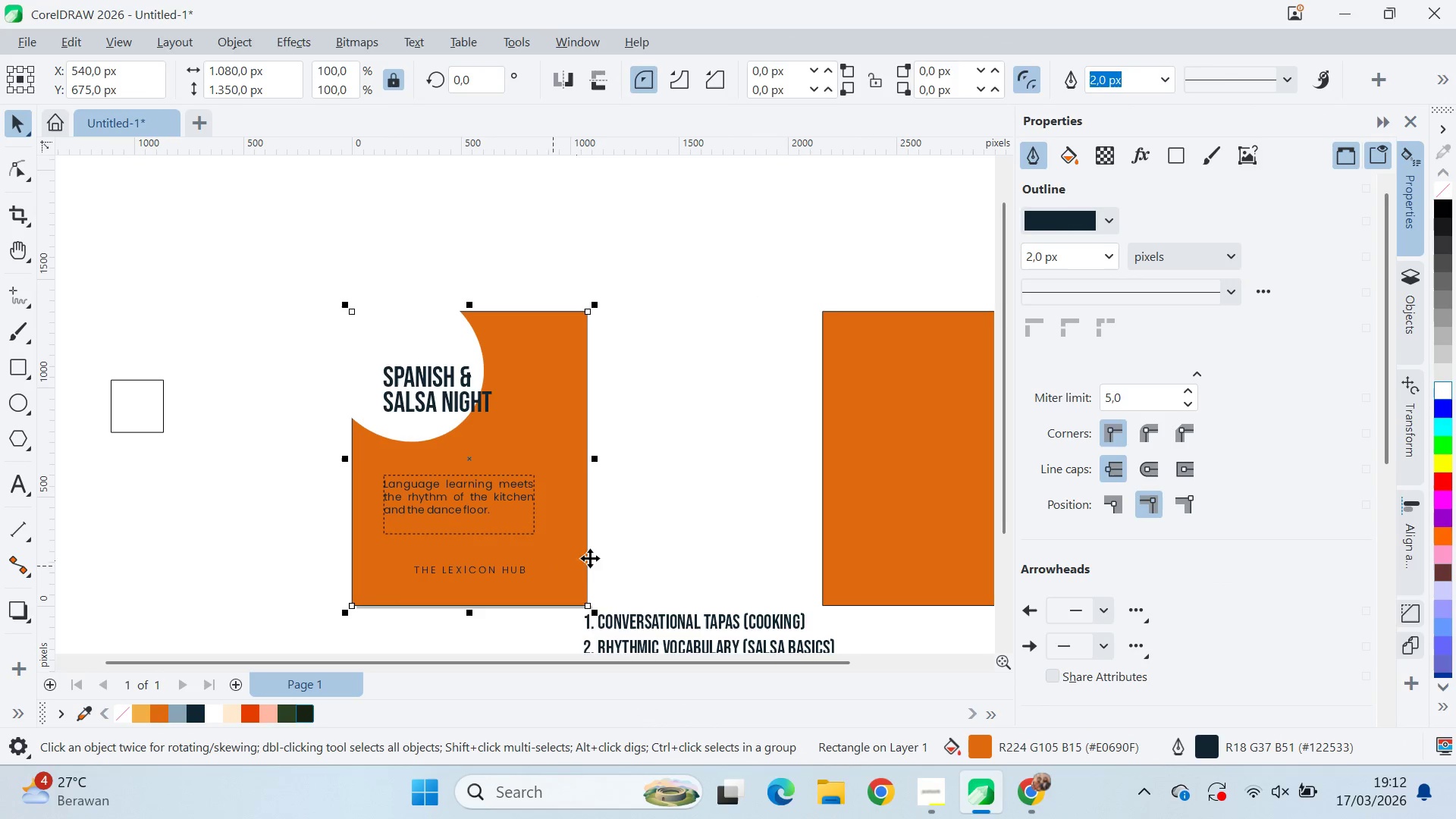 
hold_key(key=ShiftLeft, duration=0.64)
left_click([915, 510])
 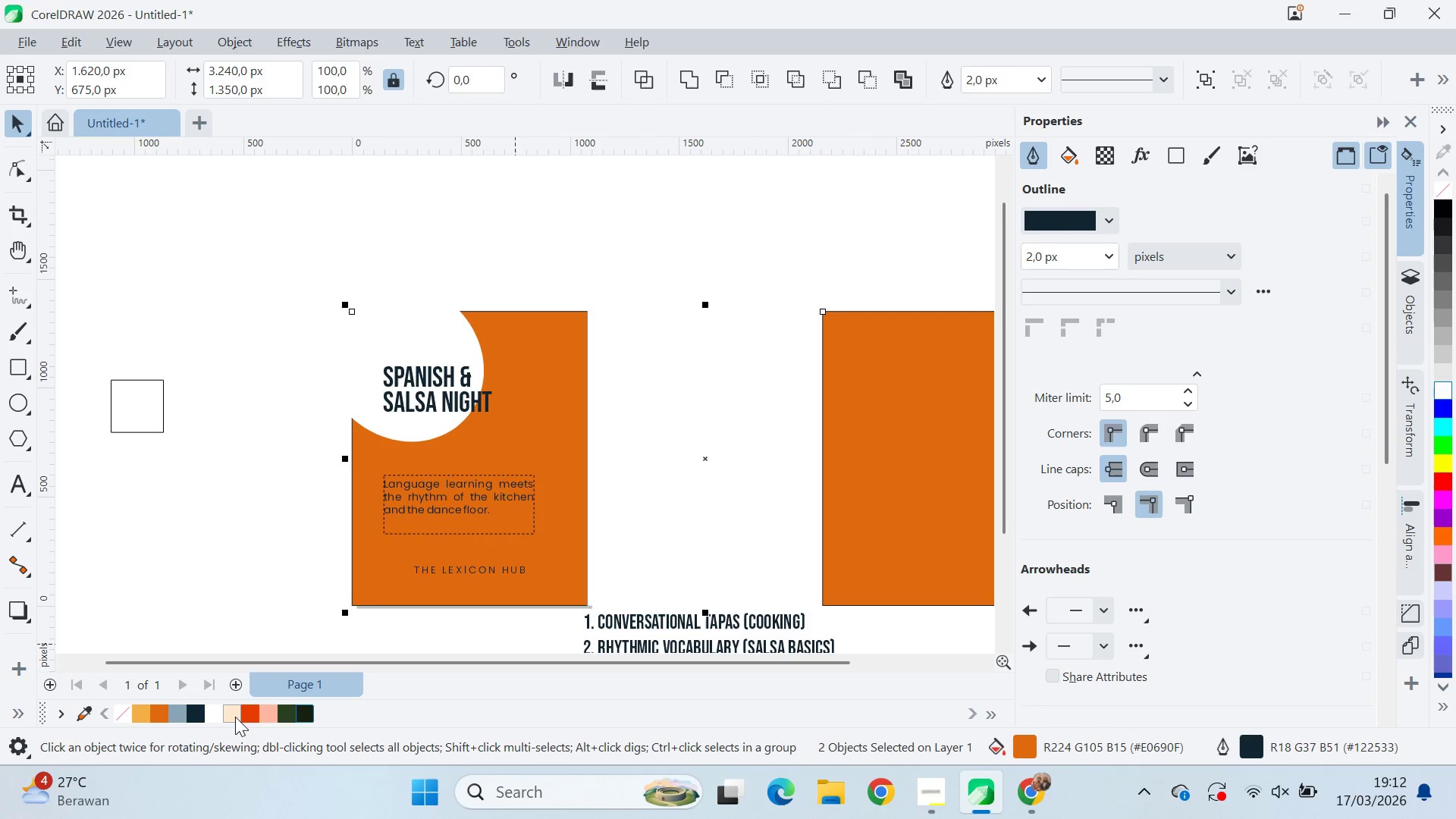 
left_click([248, 717])
 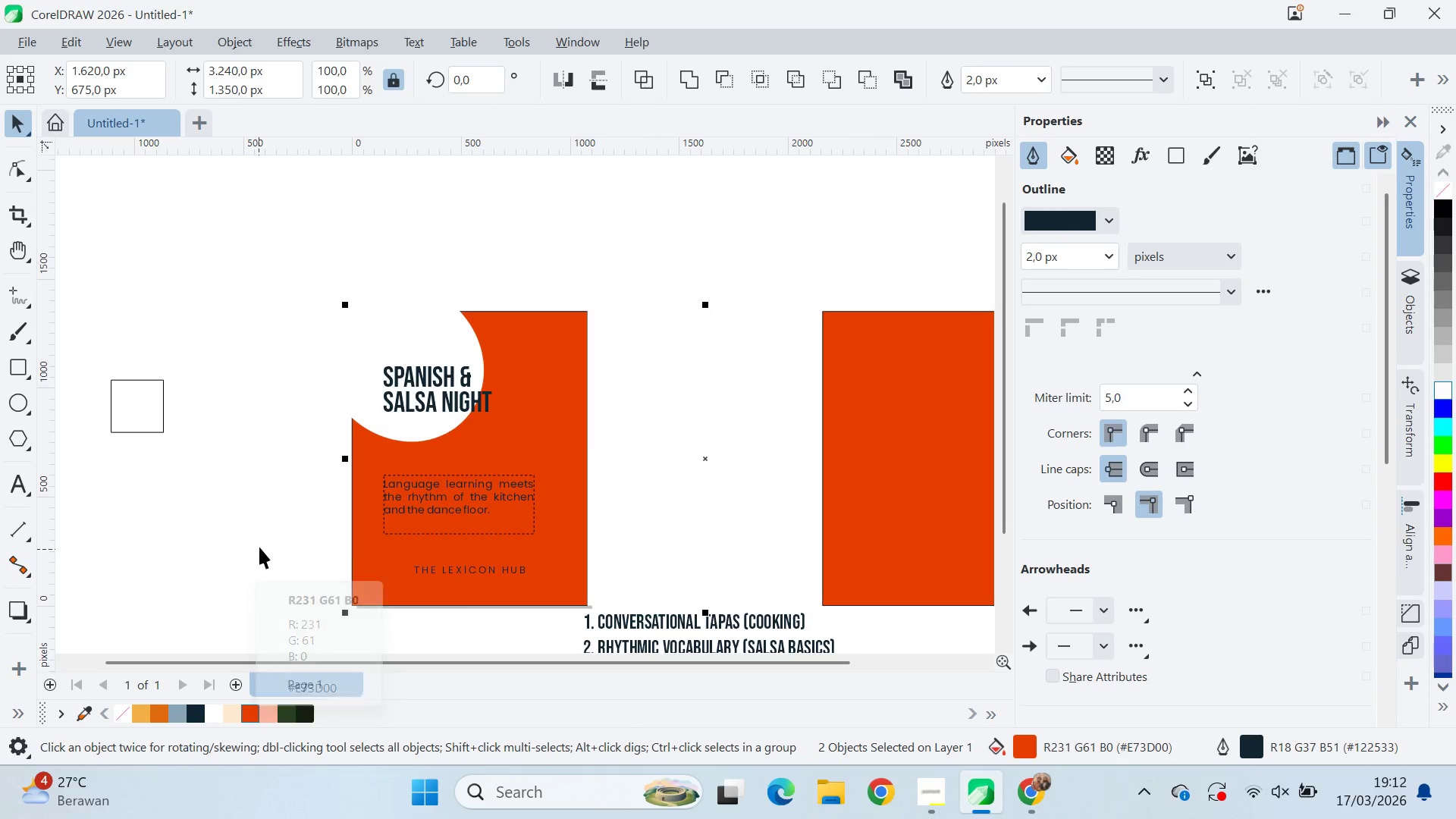 
double_click([393, 417])
 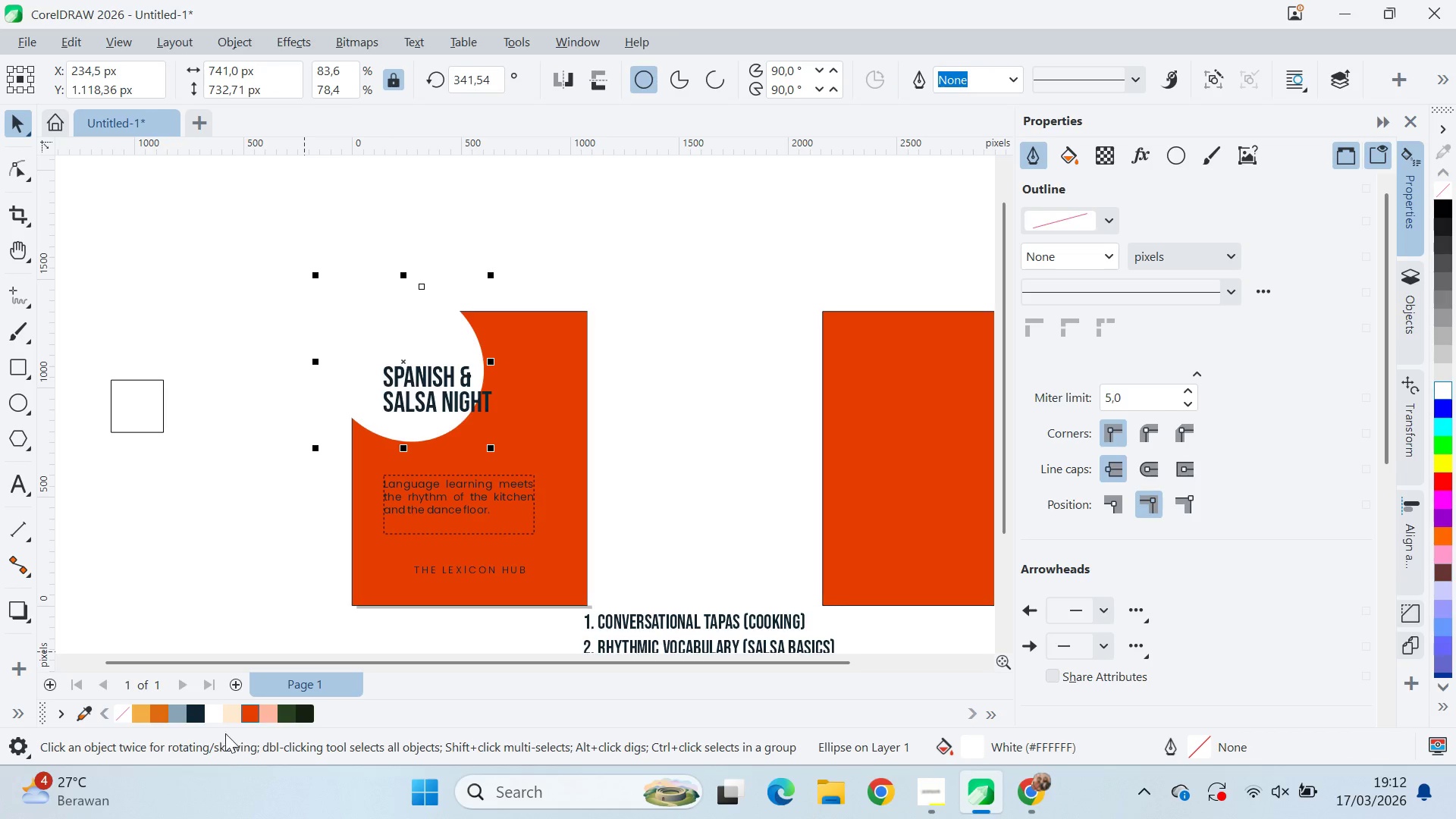 
left_click([237, 717])
 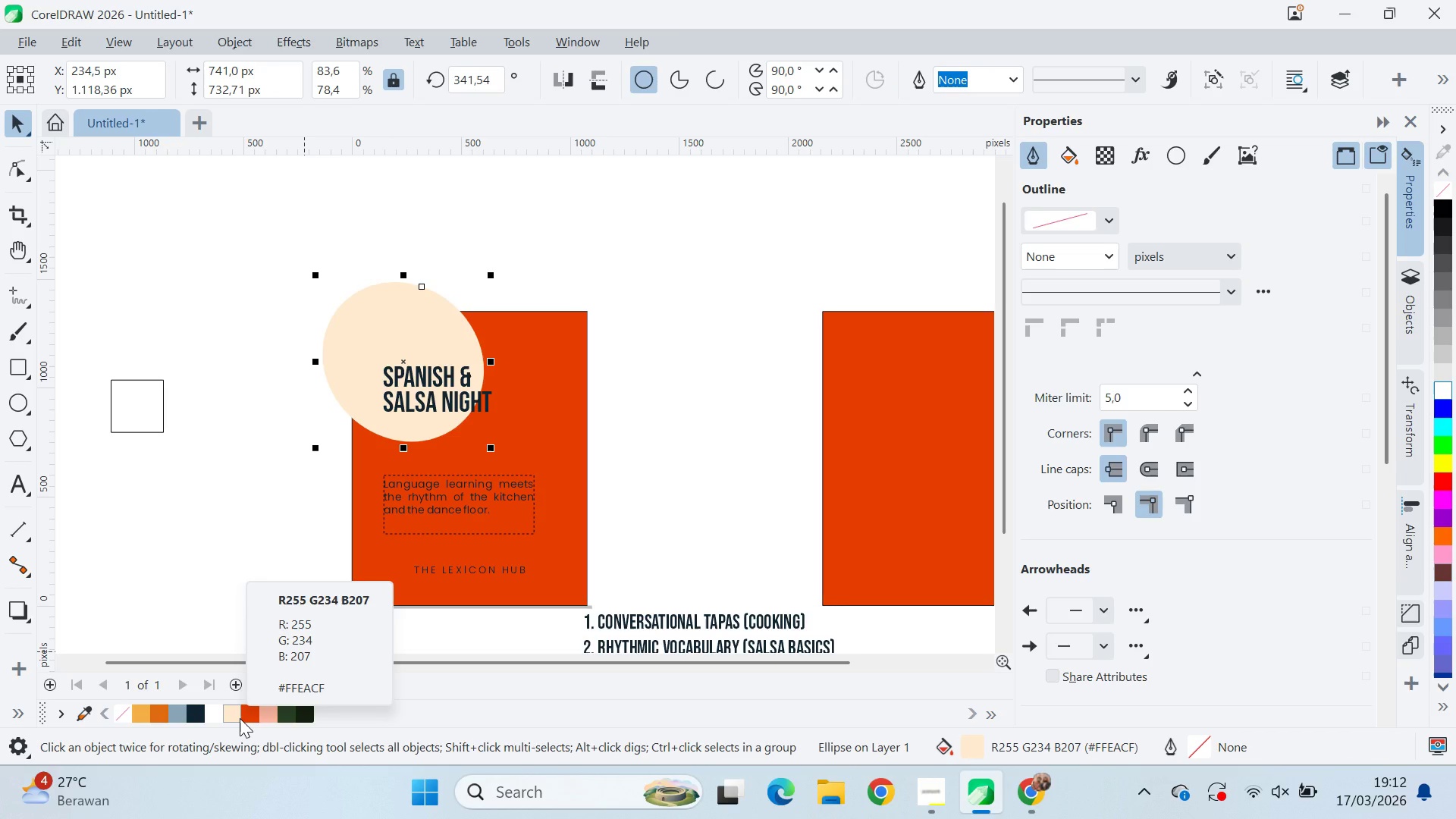 
hold_key(key=ControlLeft, duration=0.67)
 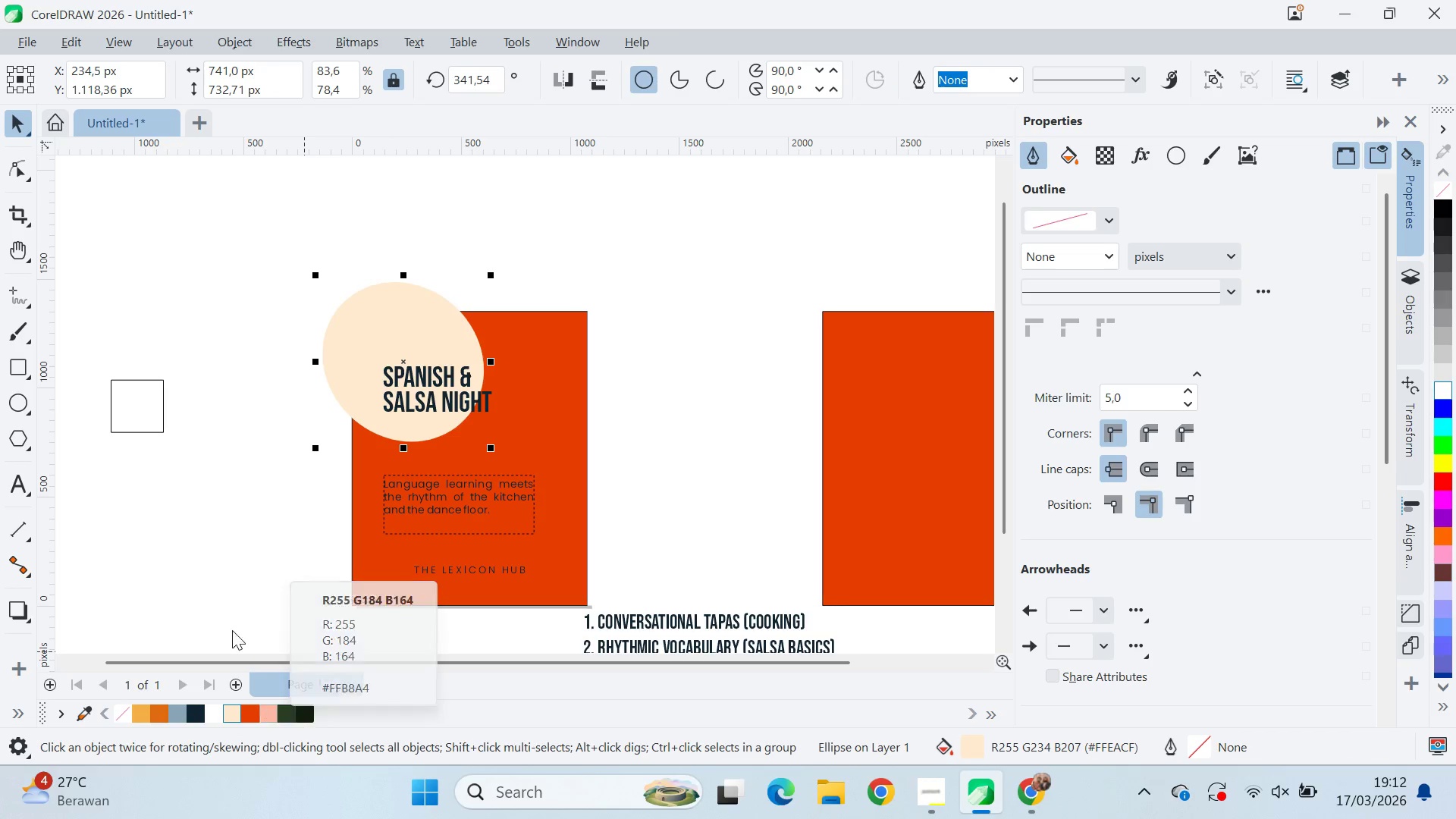 
hold_key(key=ControlLeft, duration=3.86)
left_click([215, 548])
 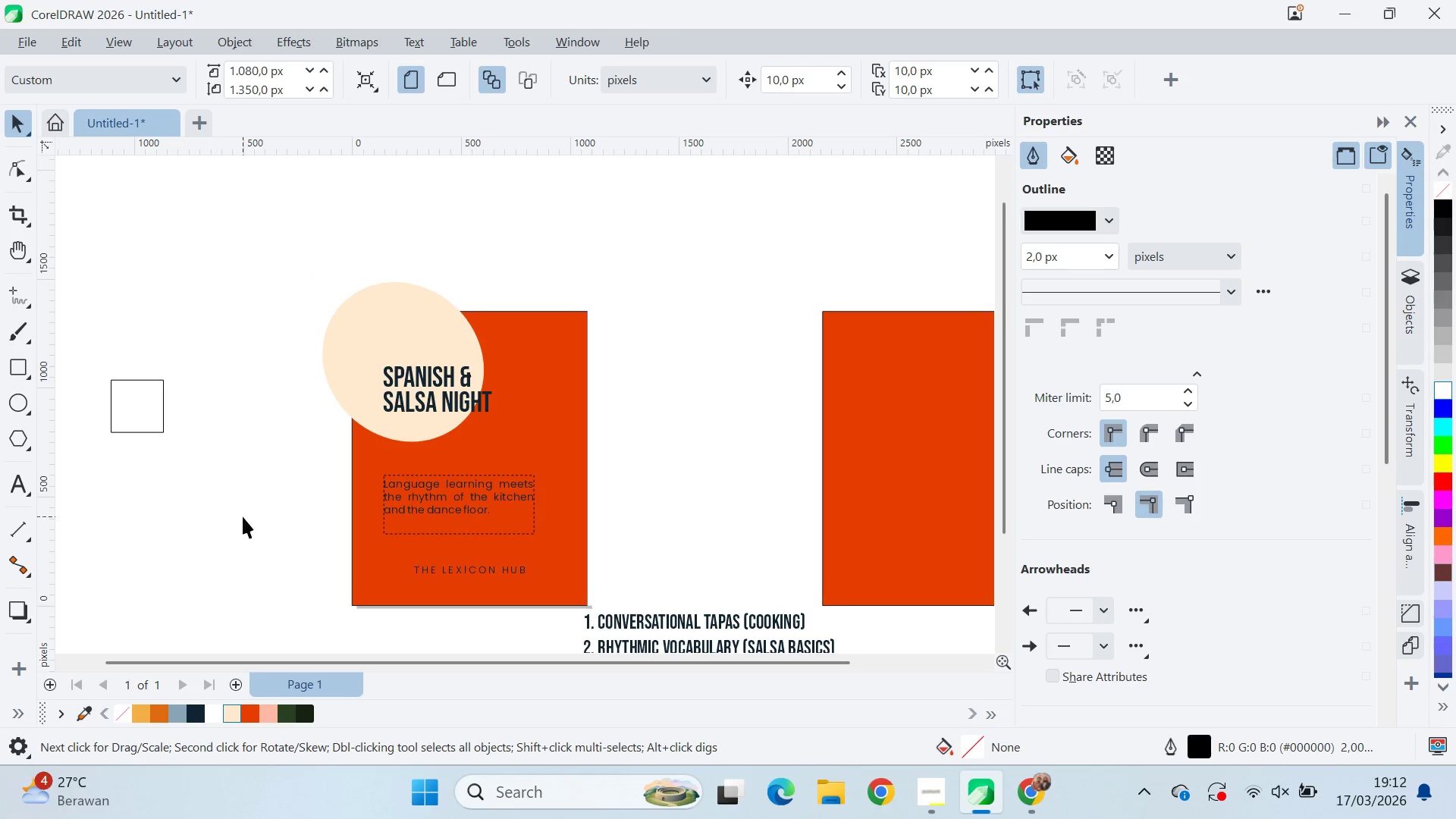 
left_click([325, 347])
 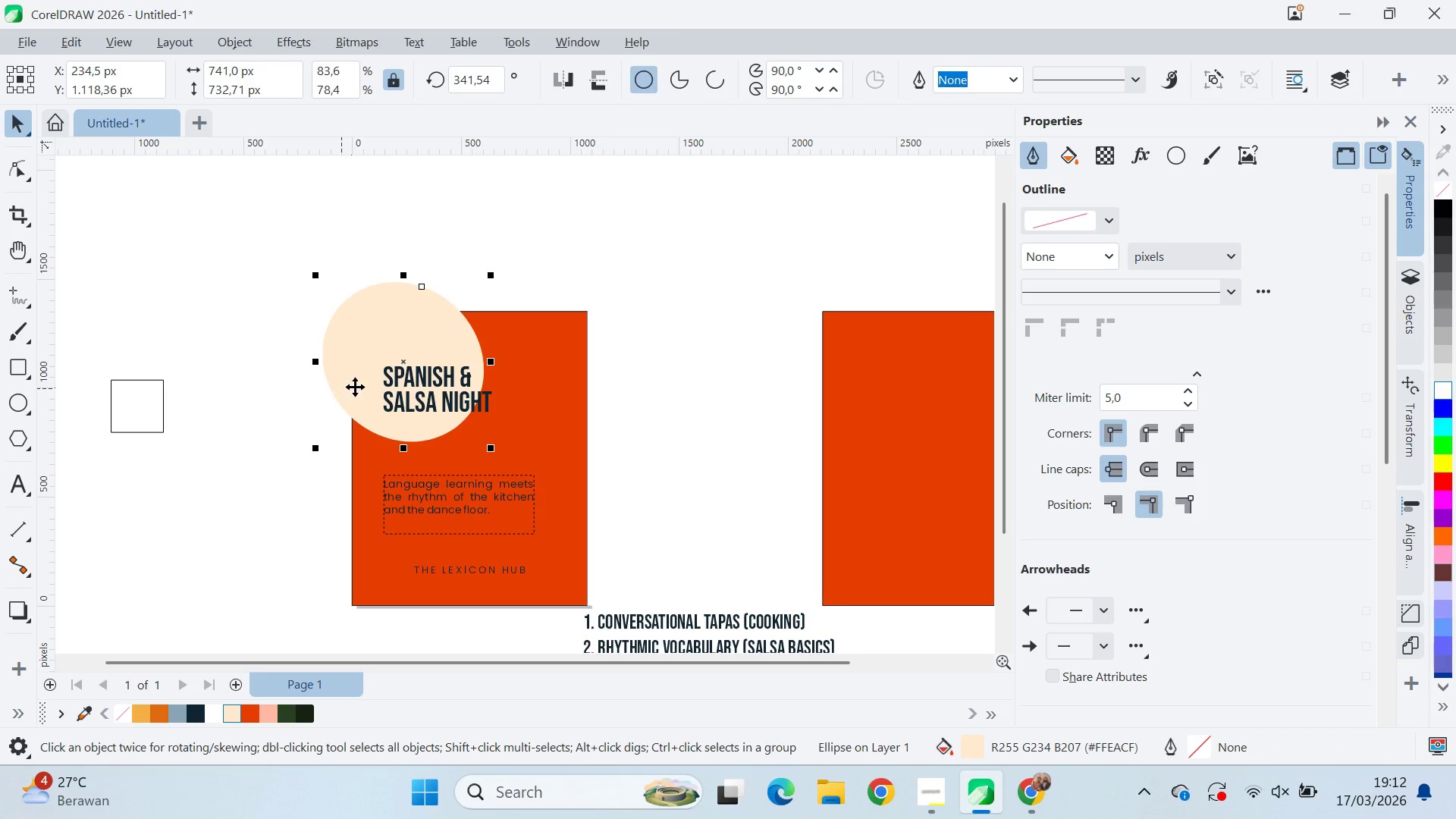 
key(Control+Q)
 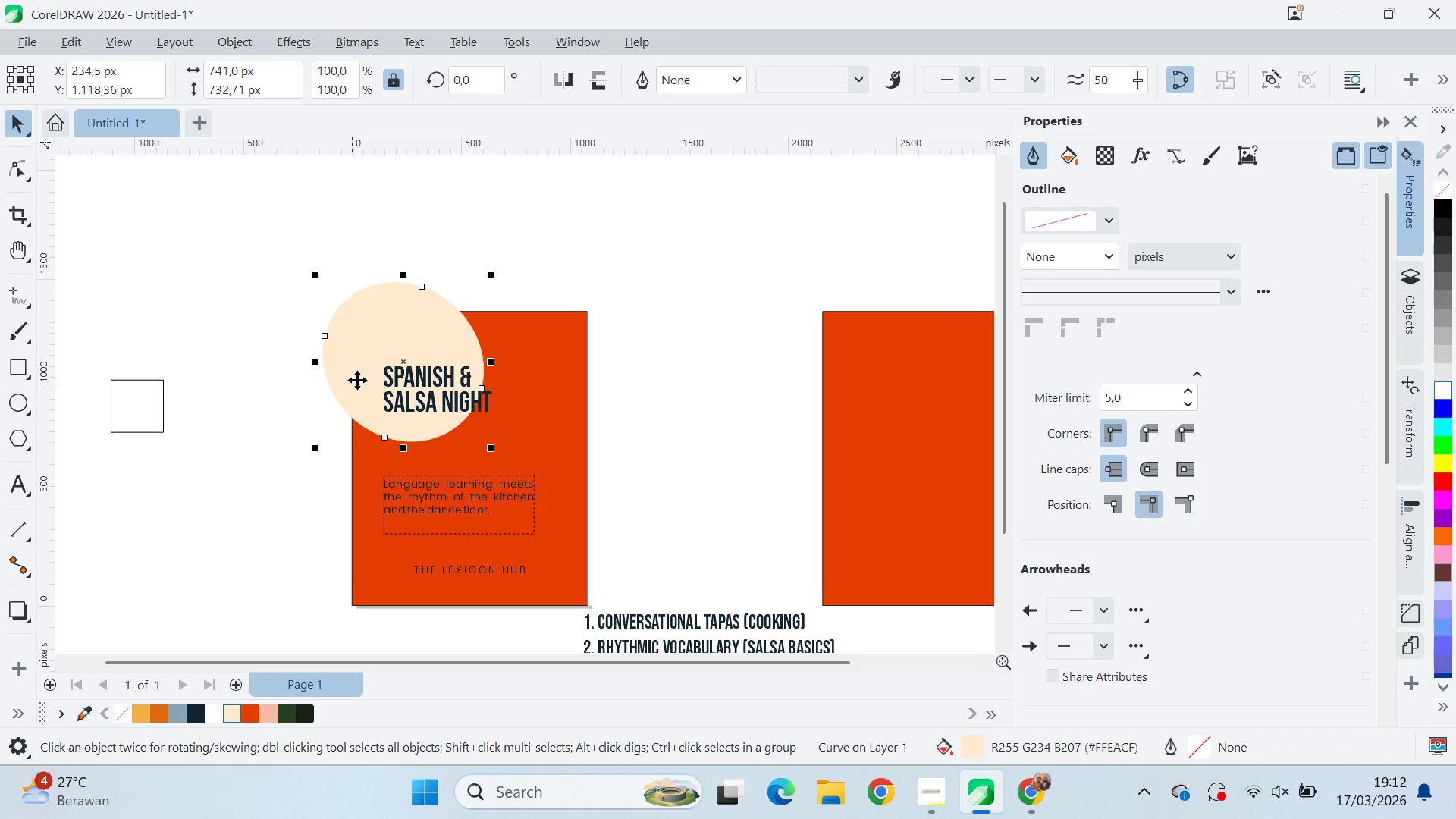 
key(A)
 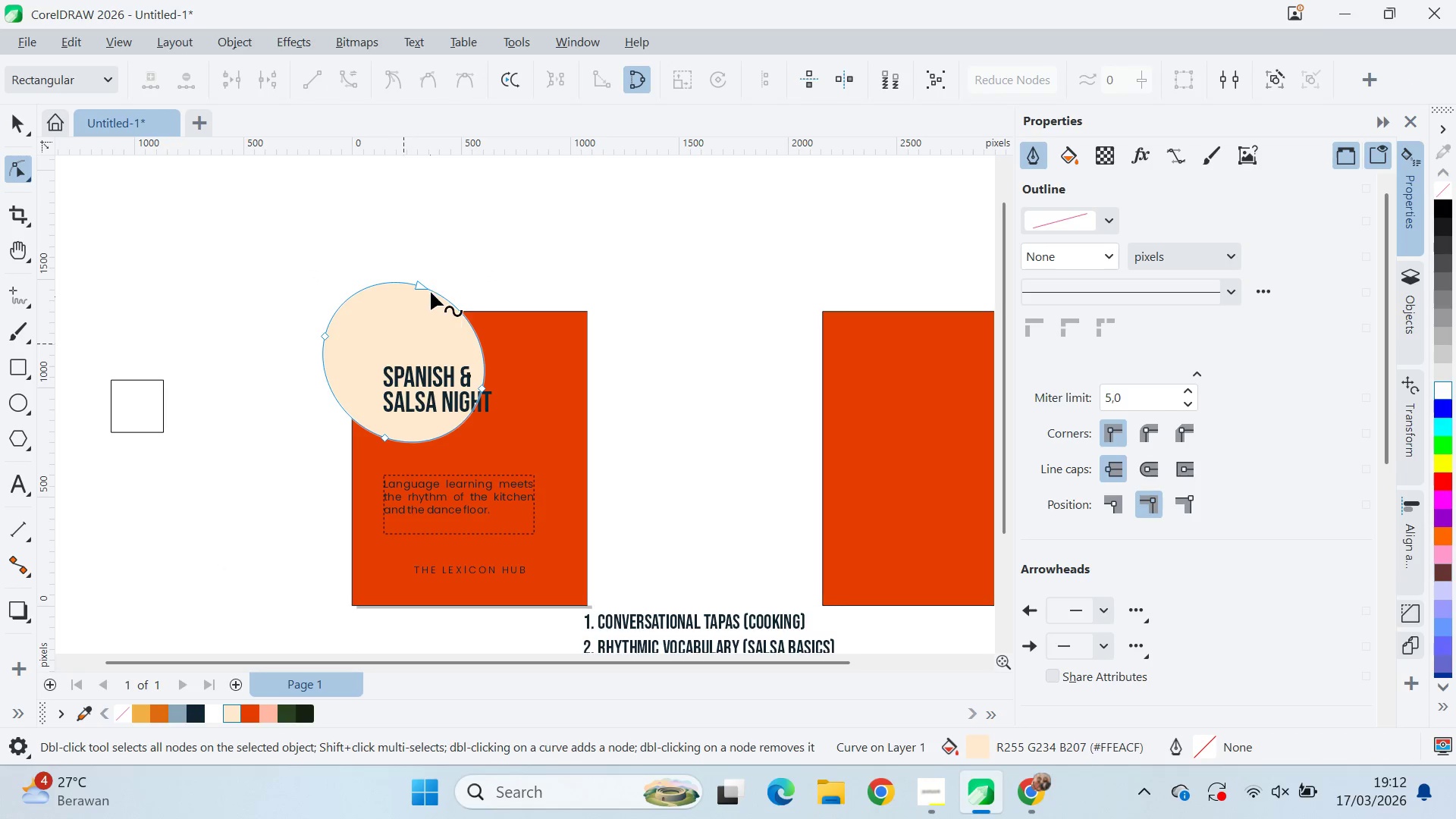 
left_click([428, 287])
 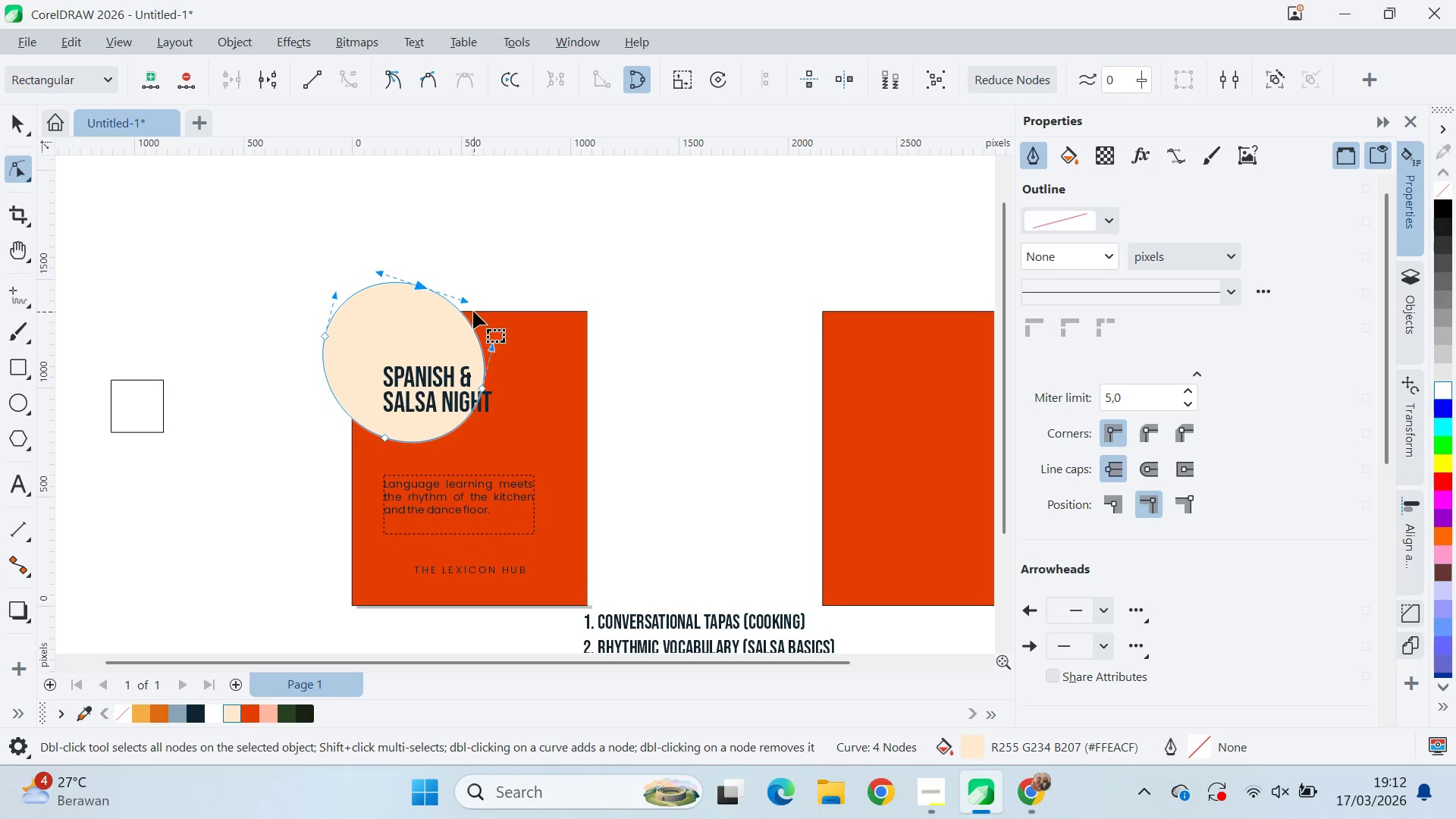 
left_click_drag(start_coordinate=[469, 300], to_coordinate=[481, 267])
 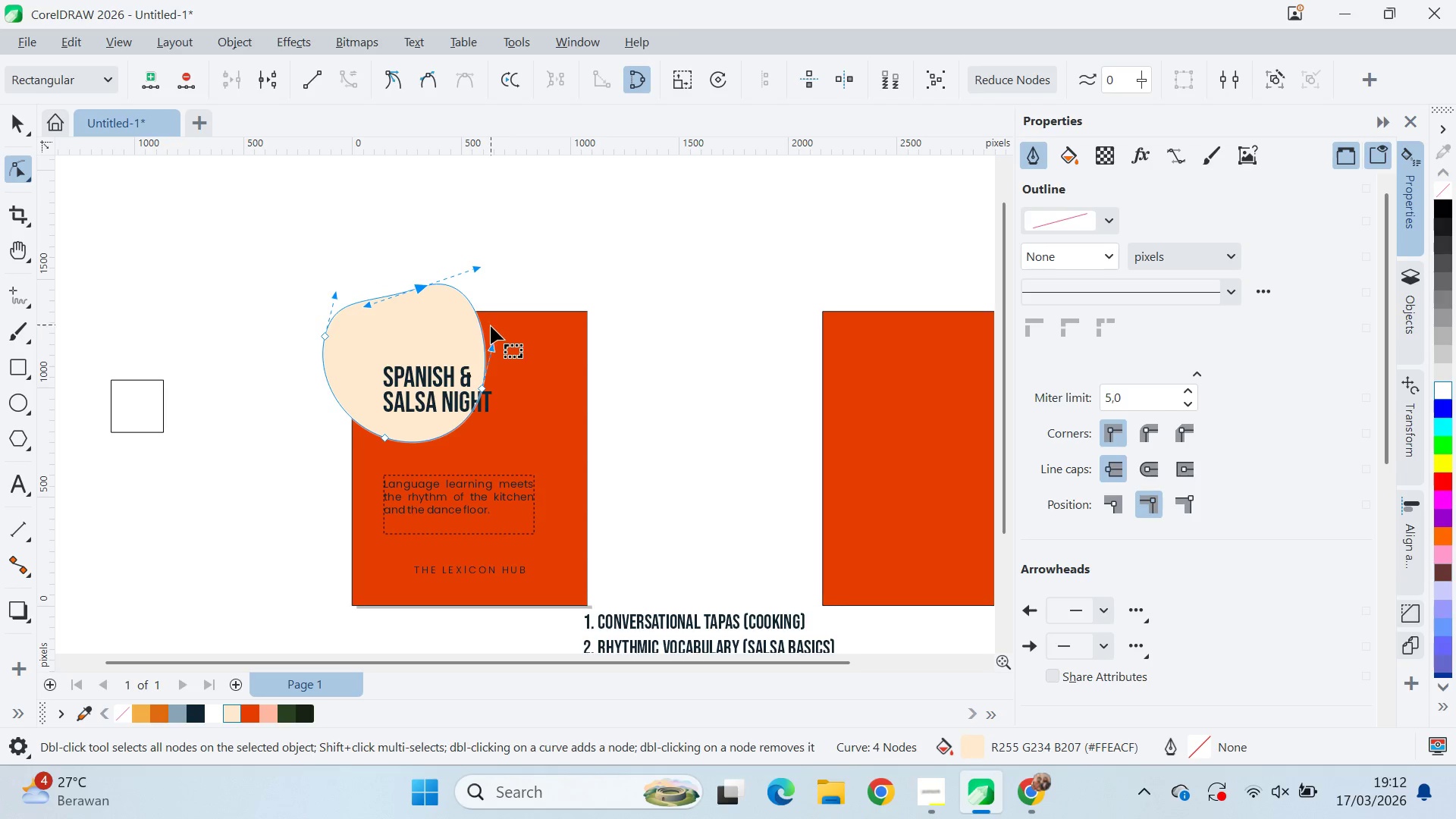 
left_click_drag(start_coordinate=[491, 344], to_coordinate=[507, 333])
 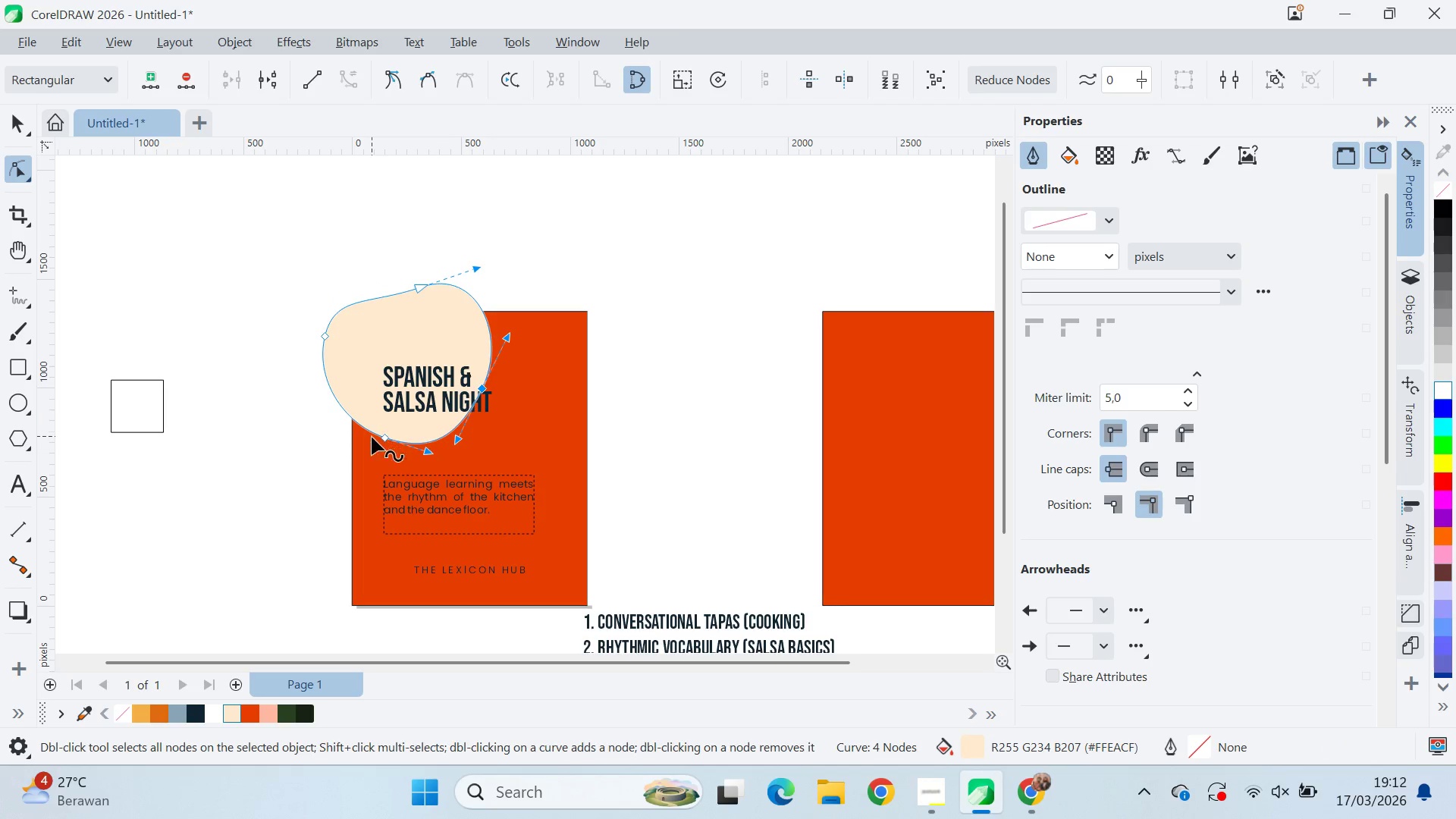 
left_click_drag(start_coordinate=[387, 435], to_coordinate=[377, 420])
 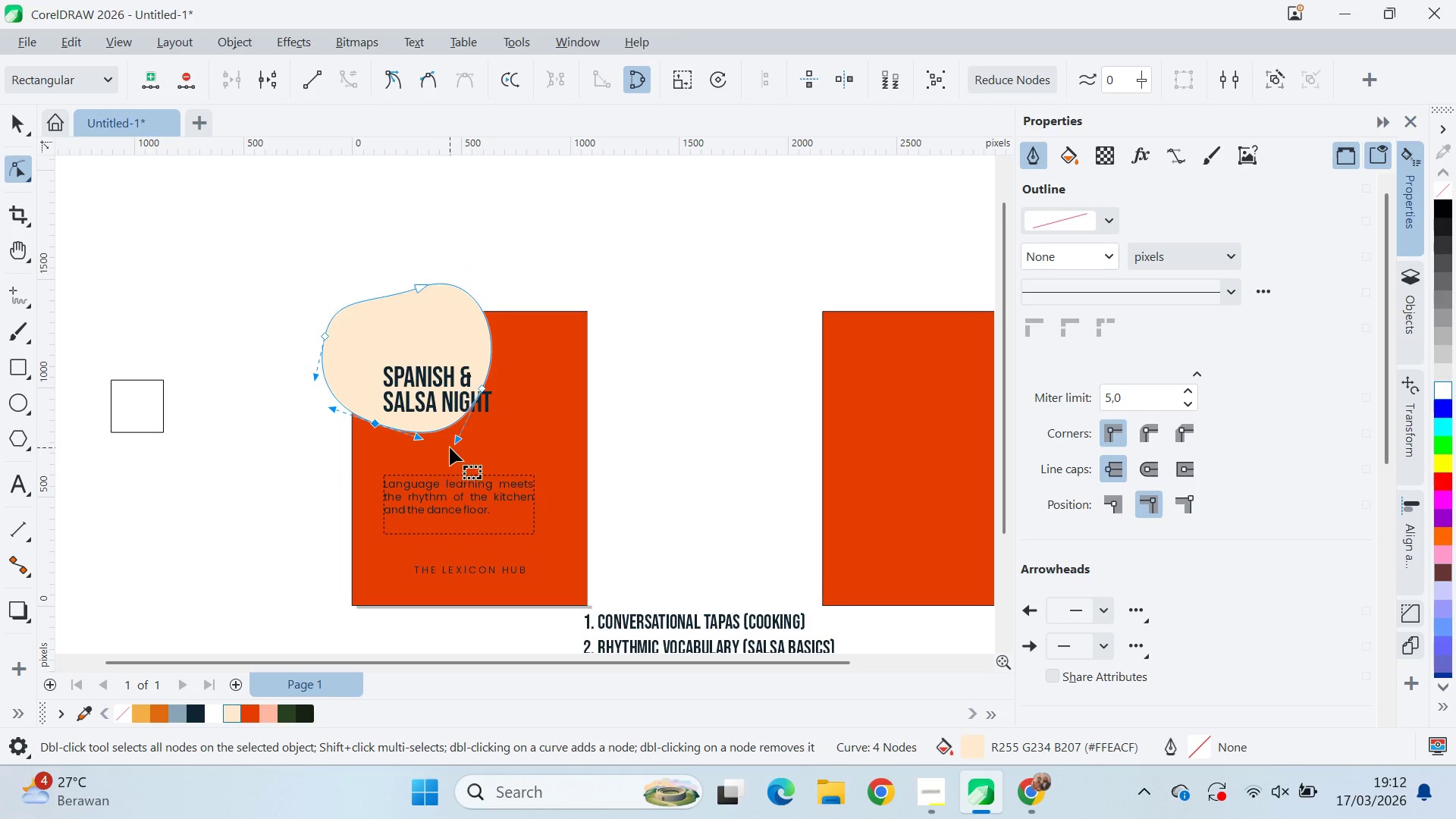 
left_click_drag(start_coordinate=[452, 447], to_coordinate=[462, 446])
 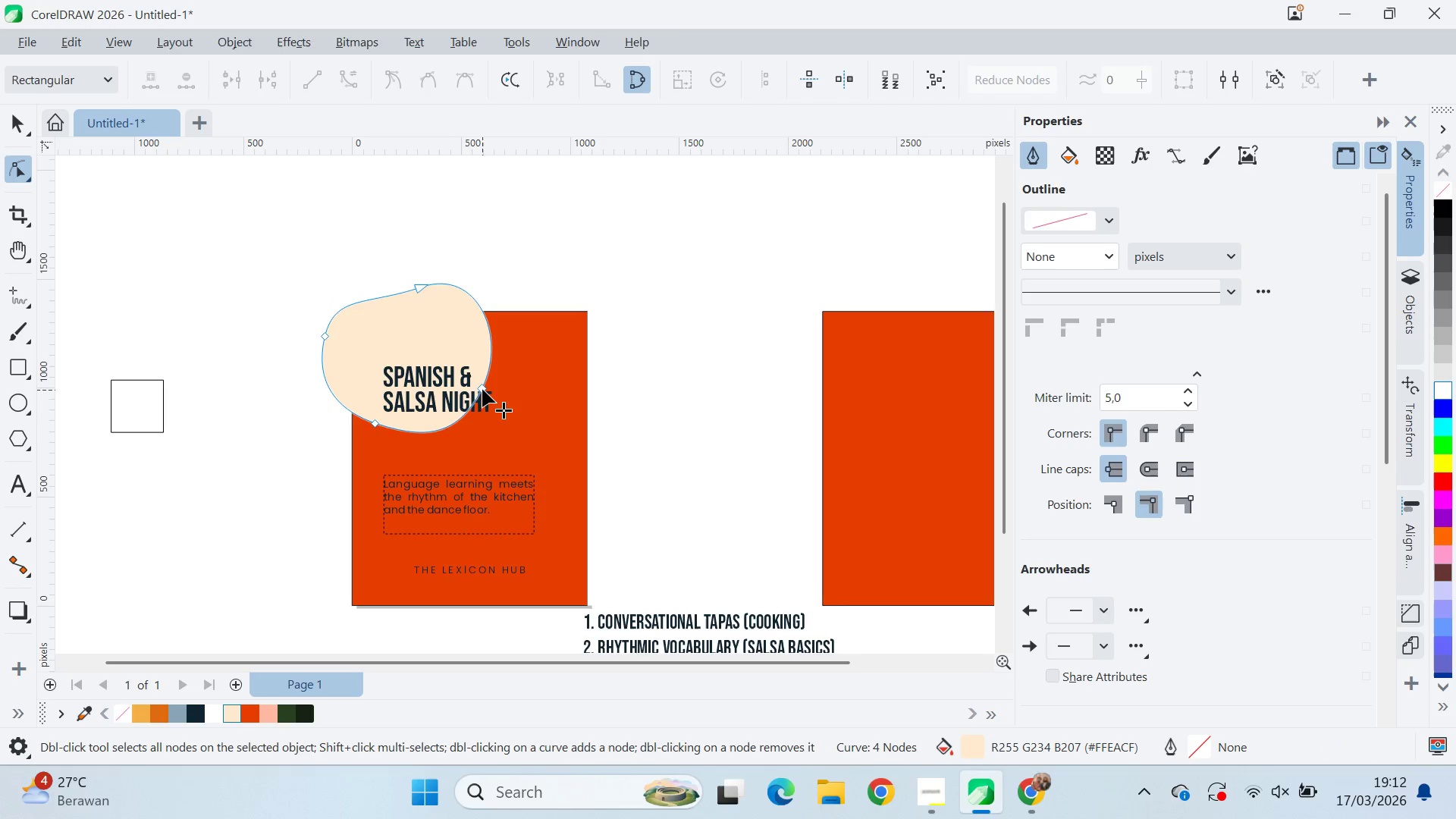 
left_click_drag(start_coordinate=[483, 386], to_coordinate=[513, 403])
 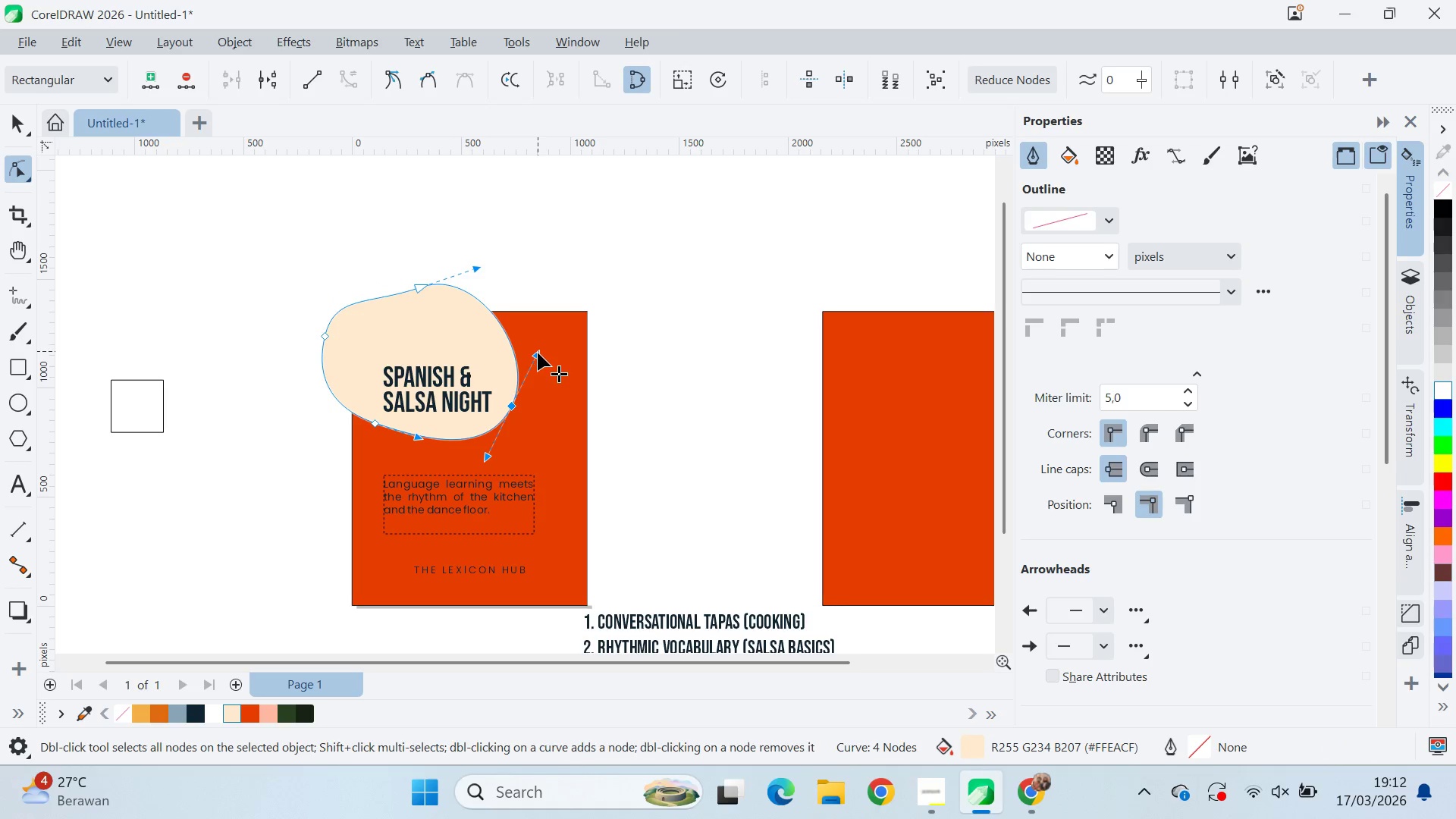 
left_click_drag(start_coordinate=[536, 356], to_coordinate=[521, 372])
 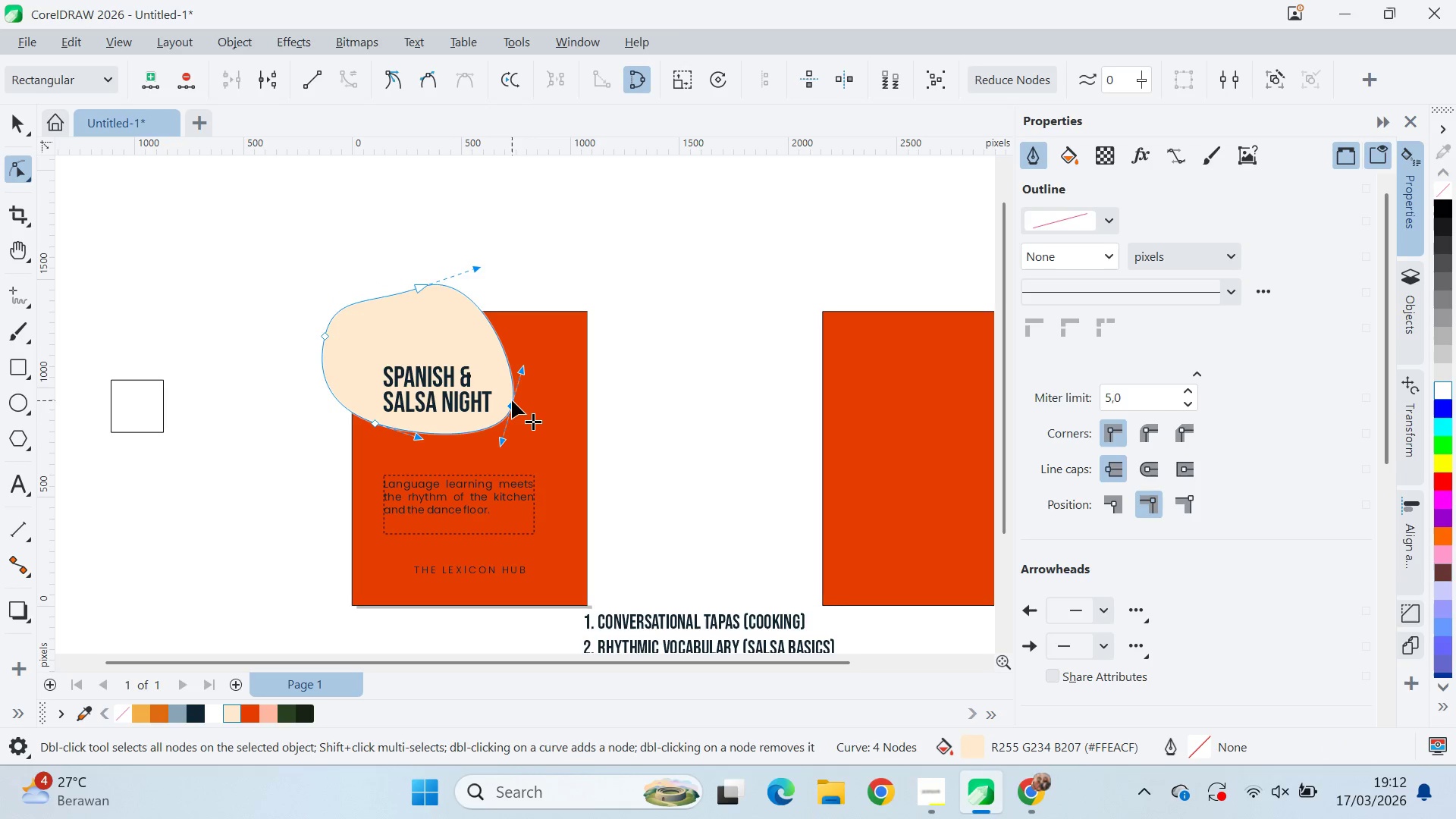 
left_click_drag(start_coordinate=[512, 400], to_coordinate=[504, 382])
 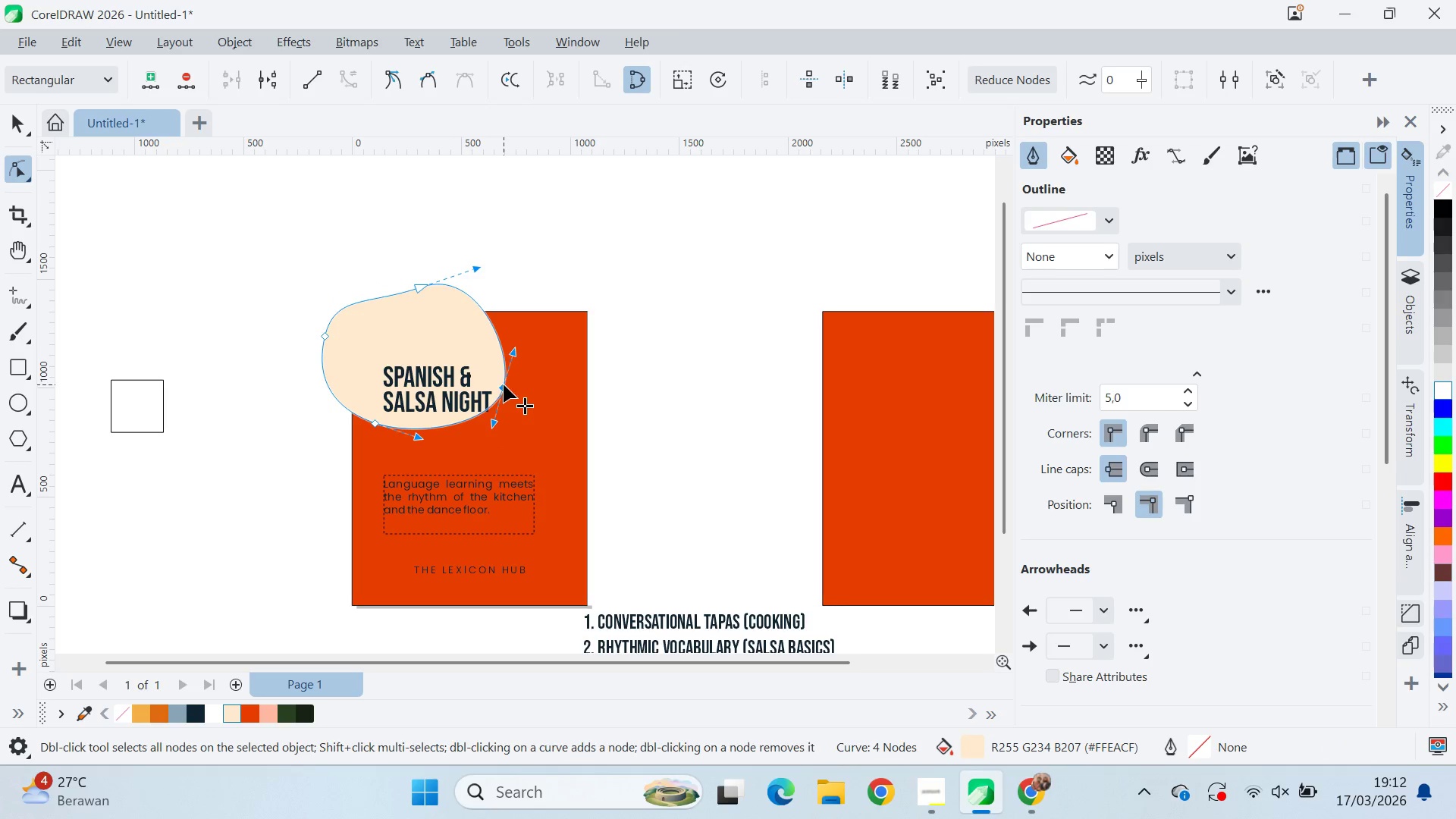 
left_click_drag(start_coordinate=[504, 386], to_coordinate=[506, 395])
 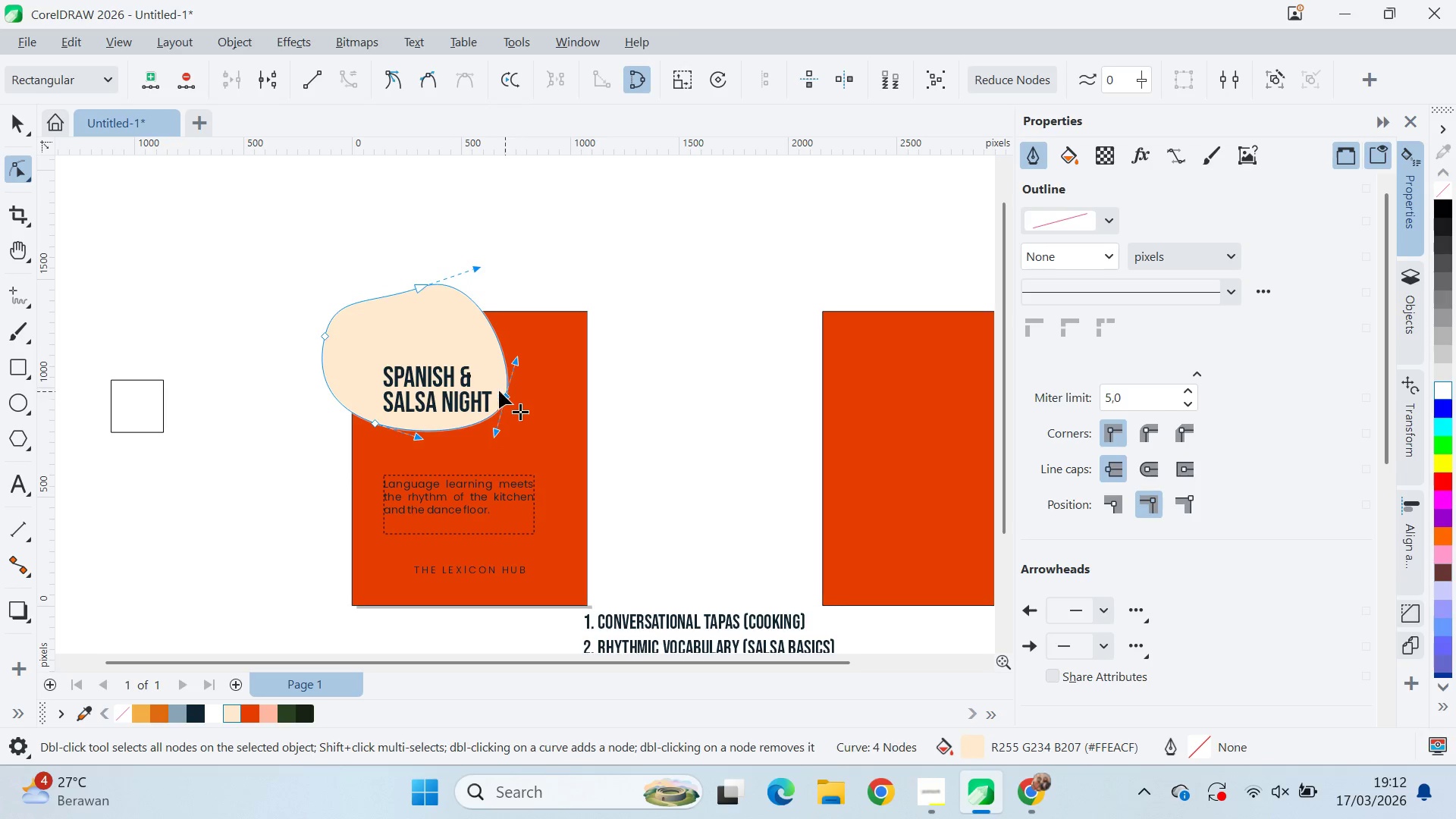 
key(V)
 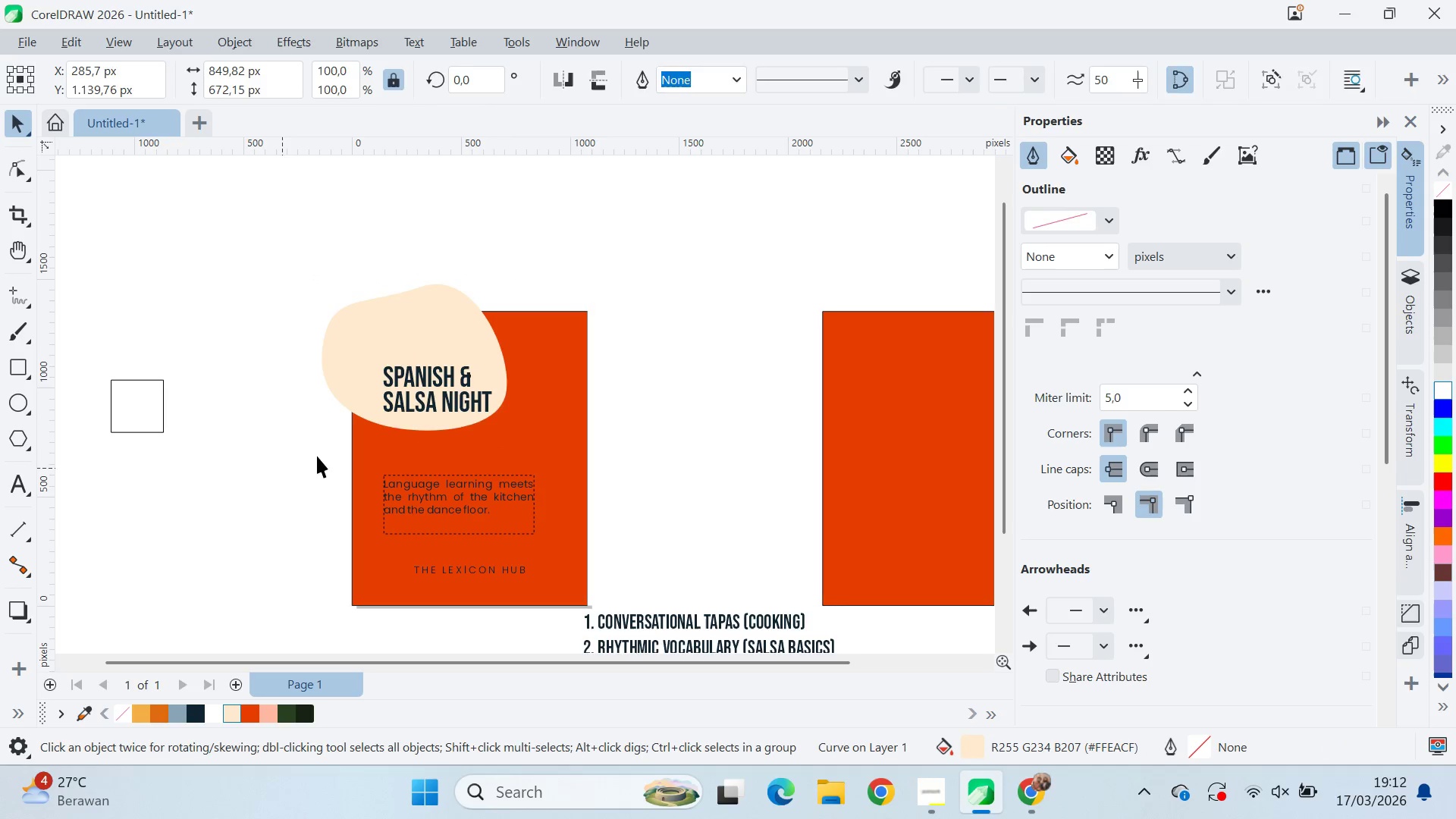 
double_click([388, 410])
 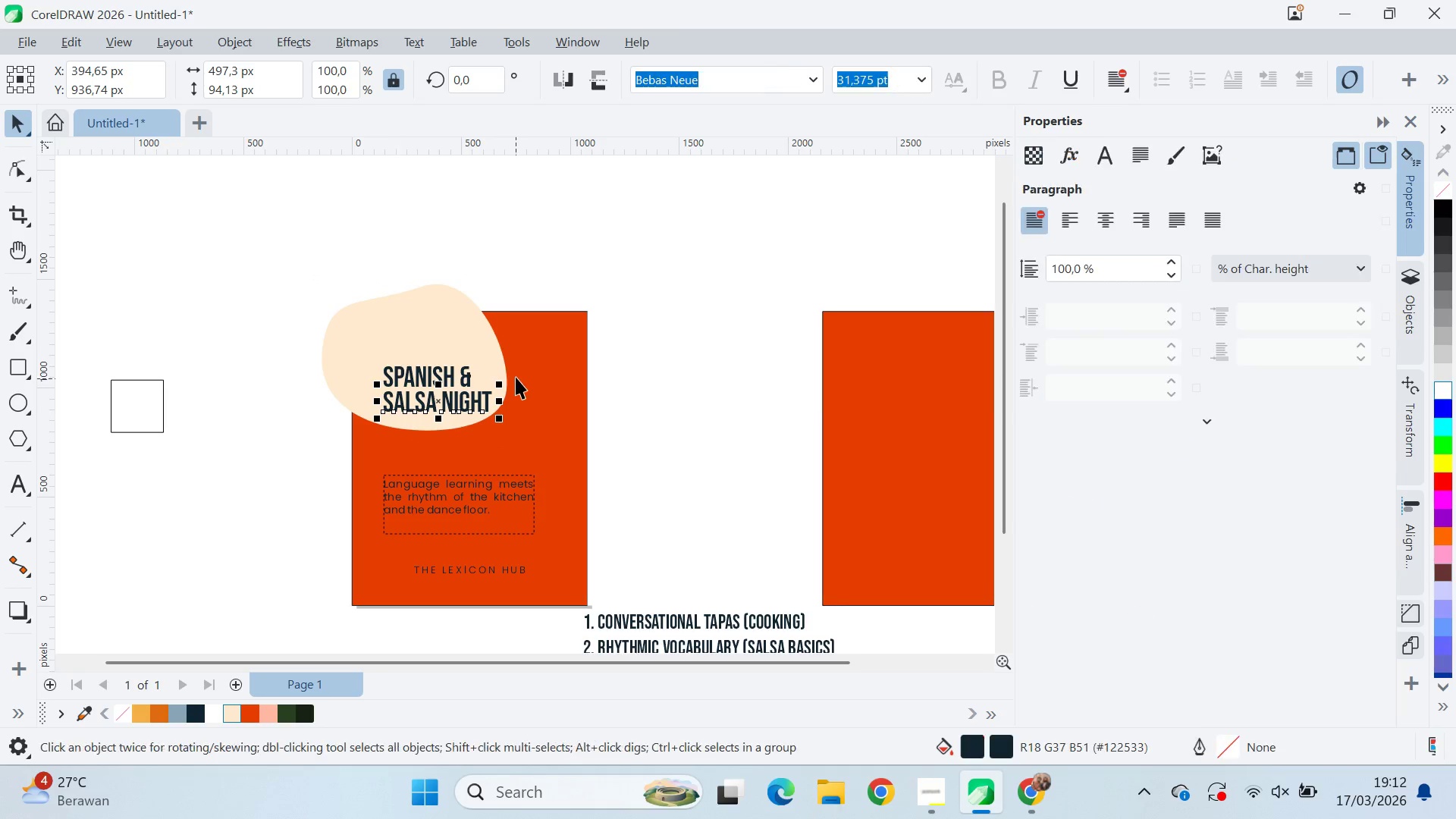 
hold_key(key=ShiftLeft, duration=0.64)
left_click([459, 374])
 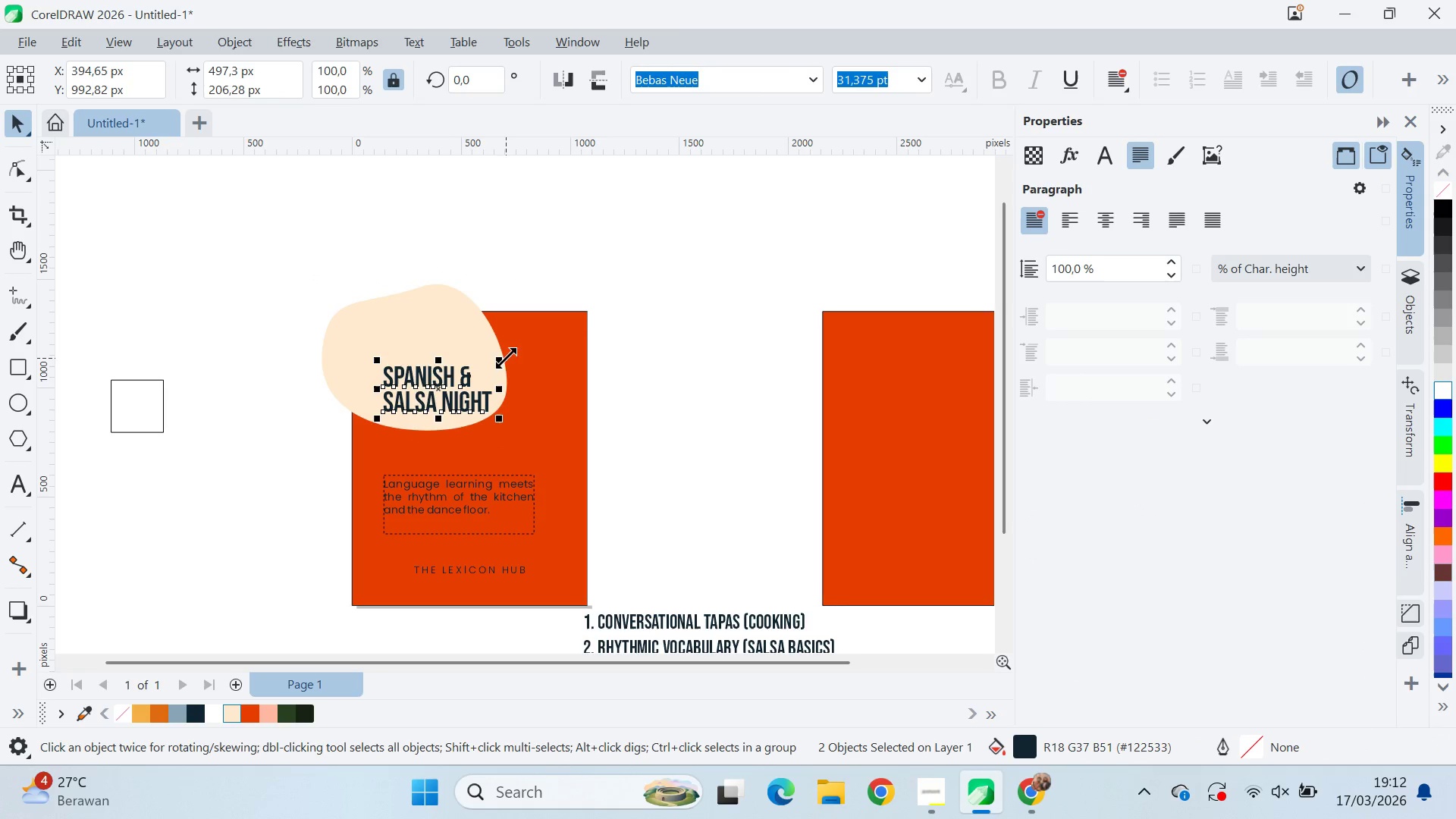 
left_click_drag(start_coordinate=[506, 358], to_coordinate=[532, 337])
 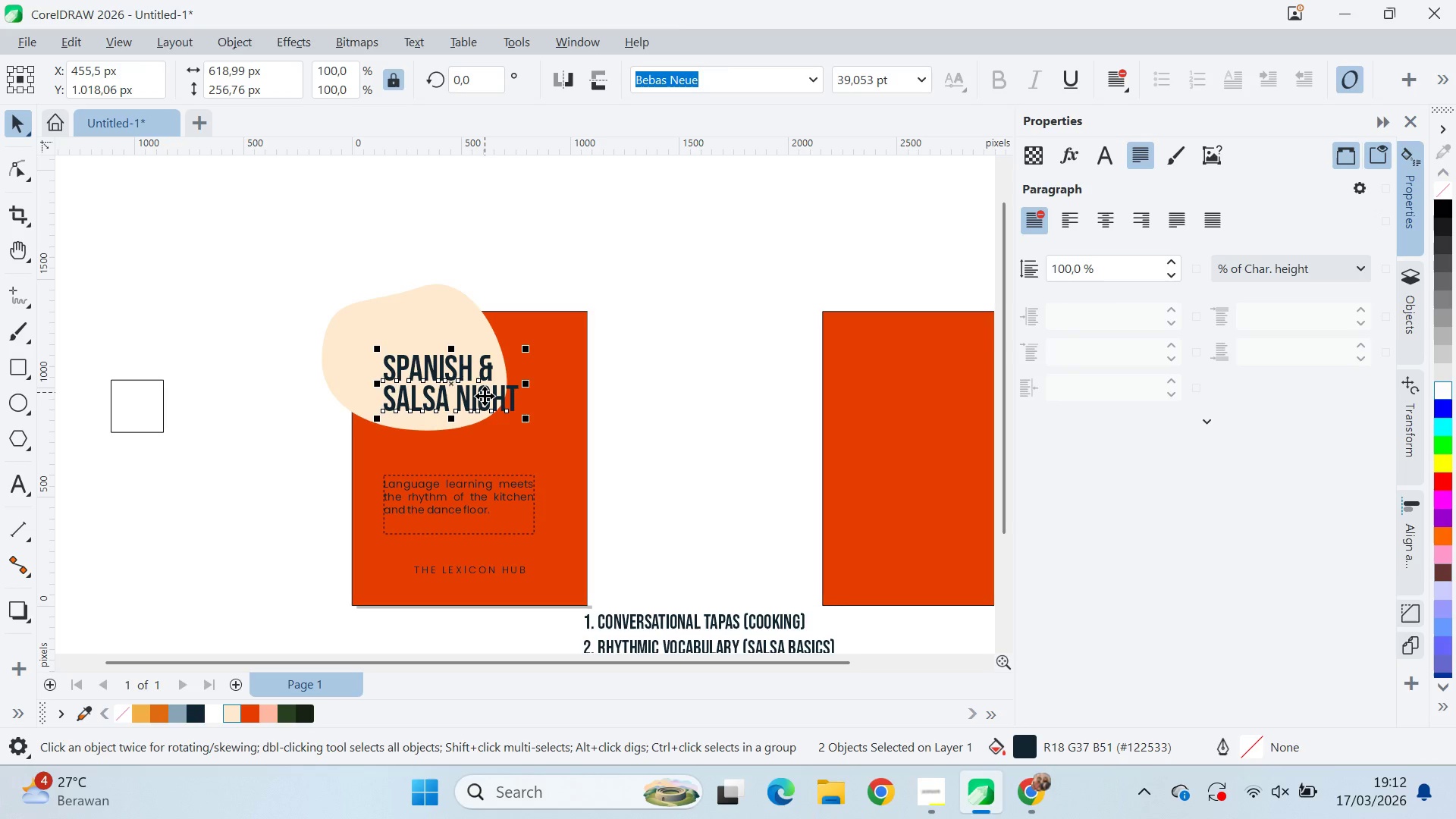 
left_click_drag(start_coordinate=[485, 397], to_coordinate=[485, 393])
 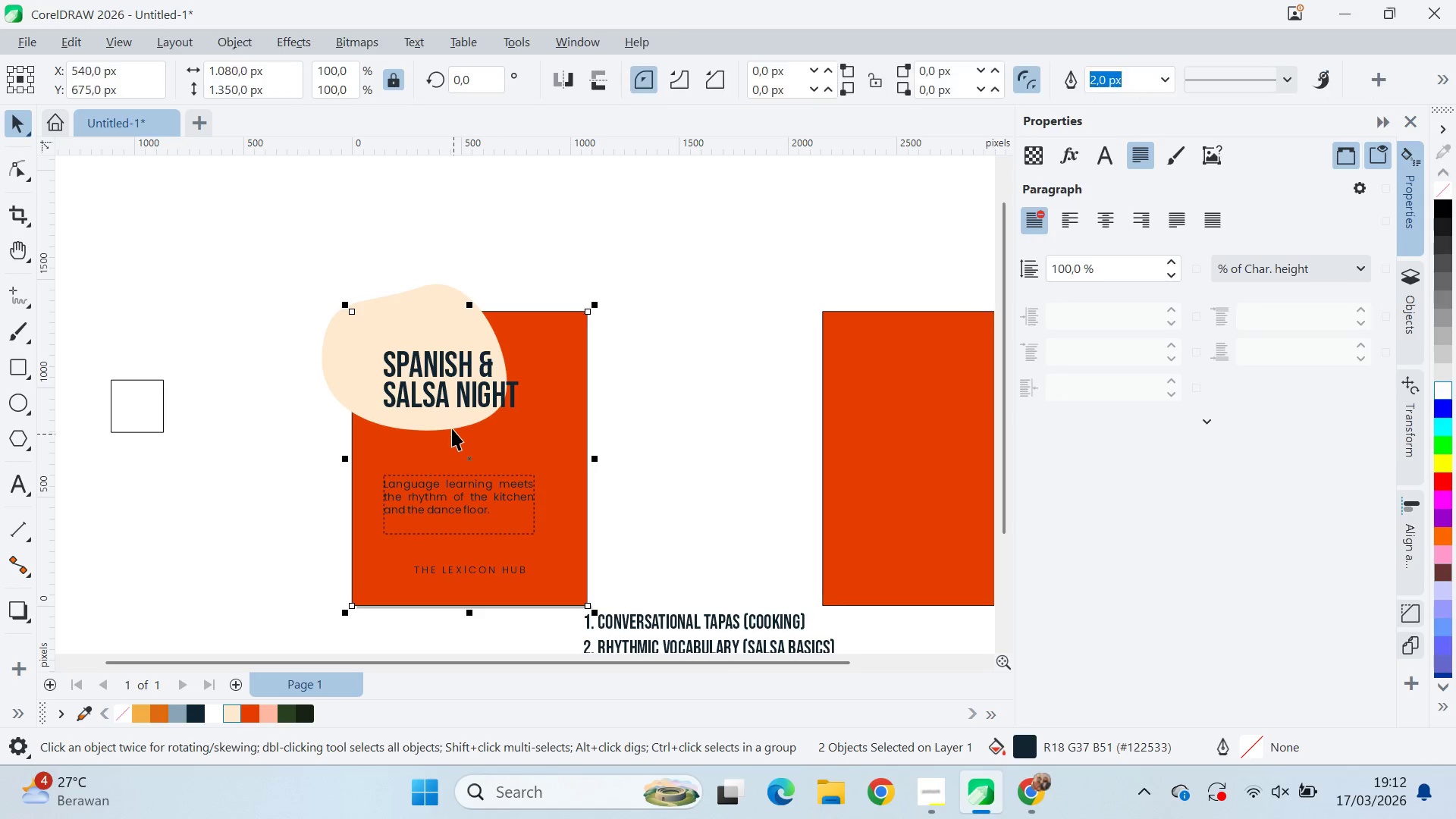 
hold_key(key=ShiftLeft, duration=1.05)
 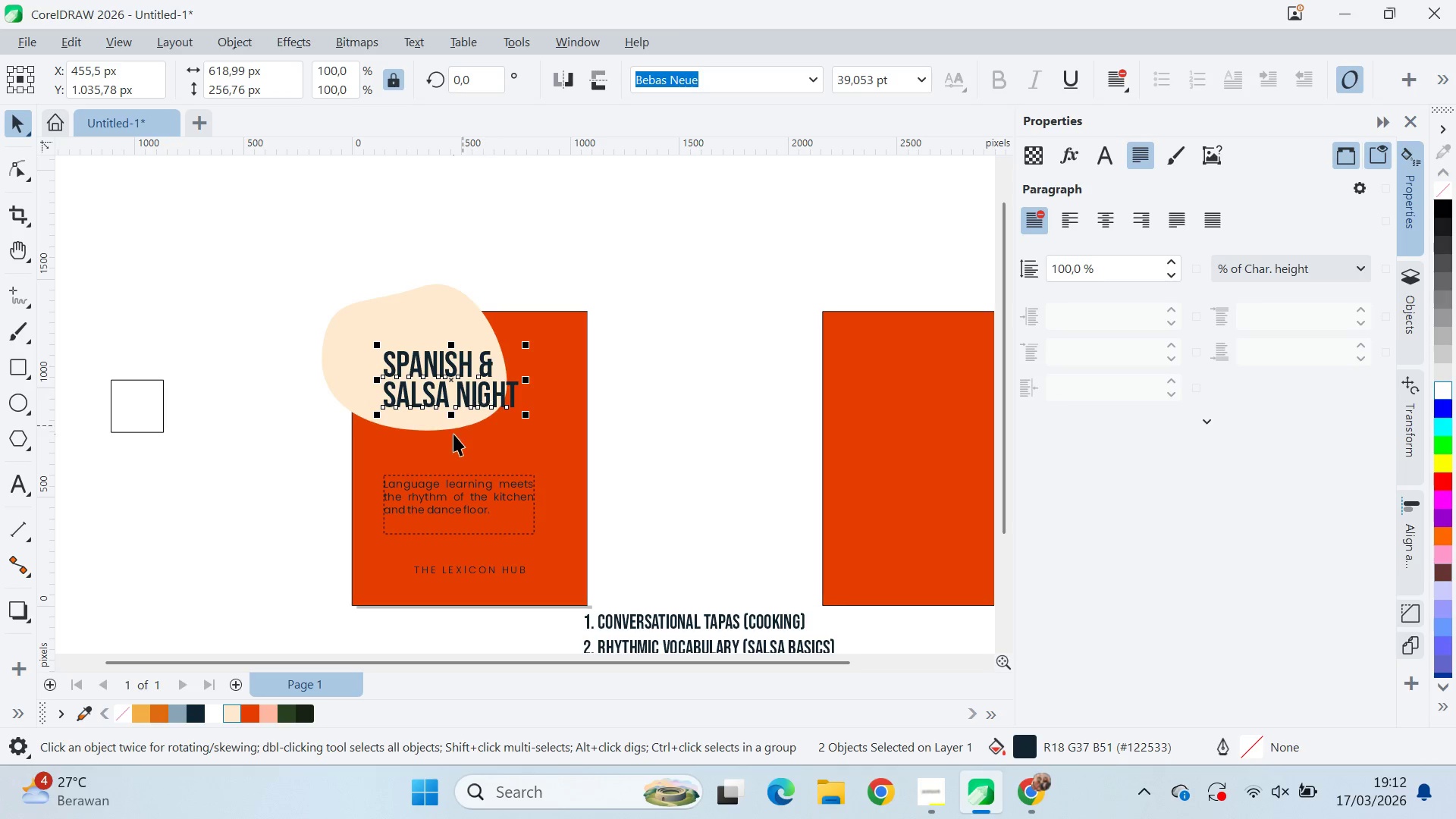 
left_click([453, 434])
 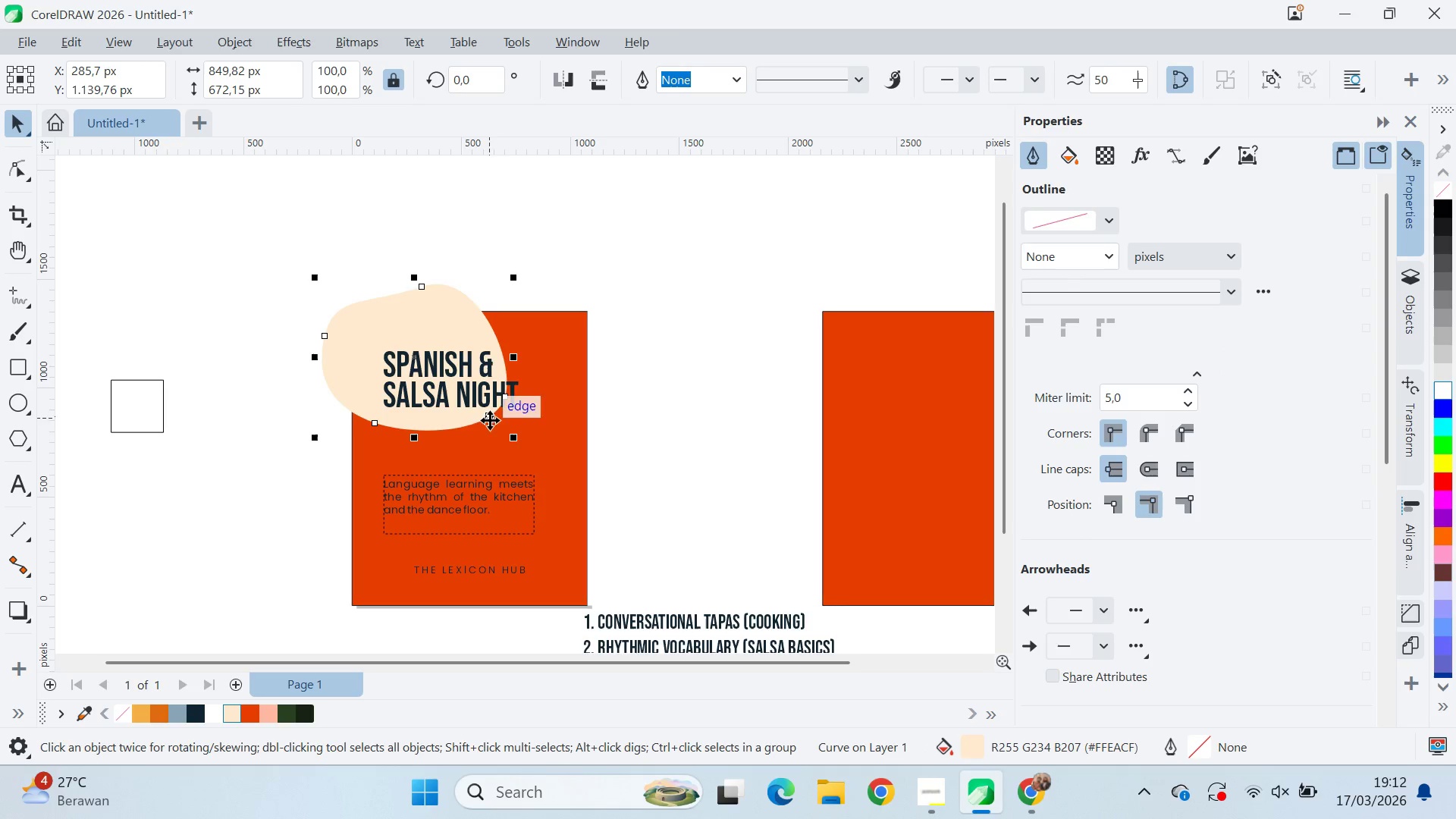 
key(A)
 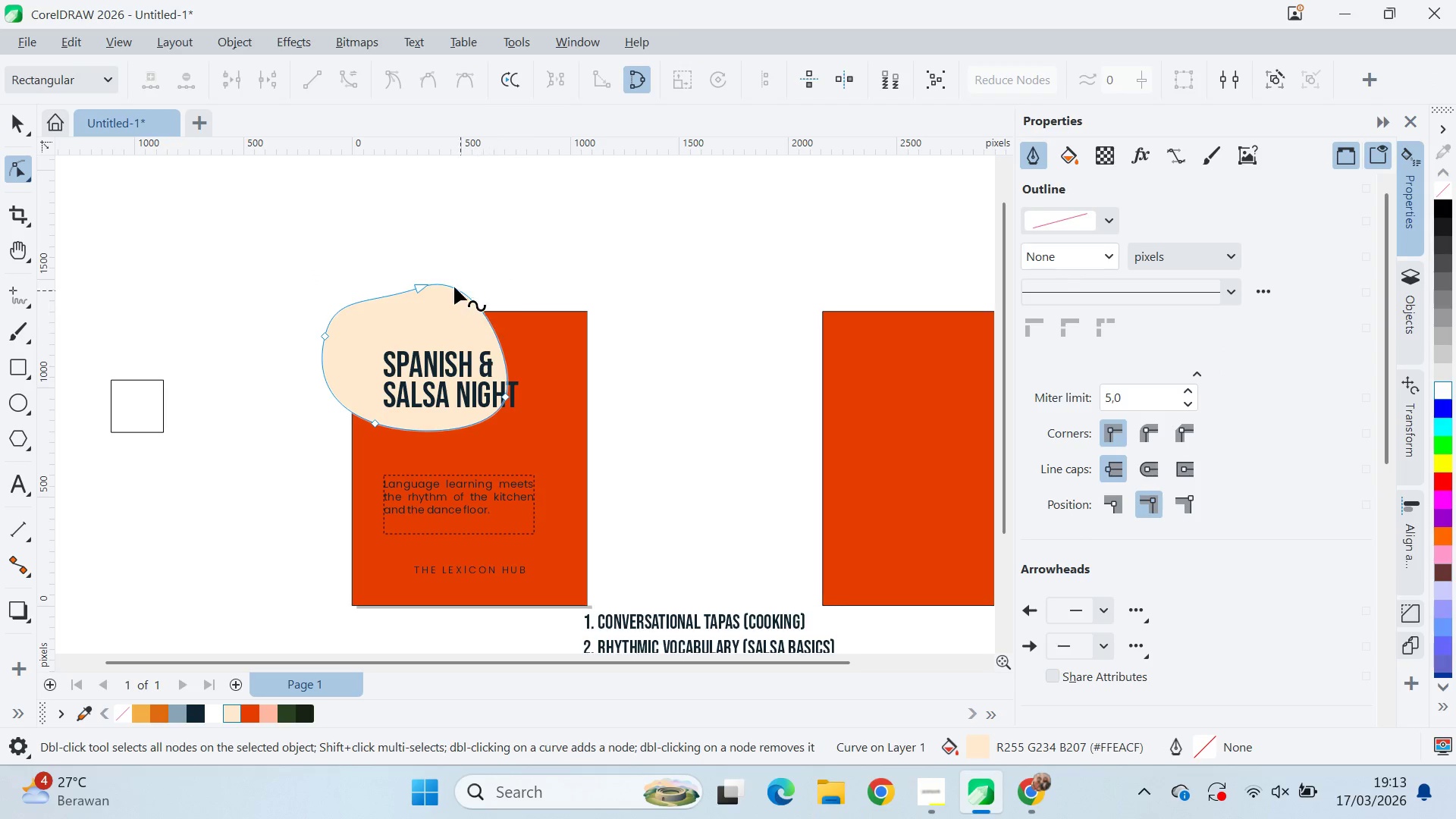 
left_click([424, 292])
 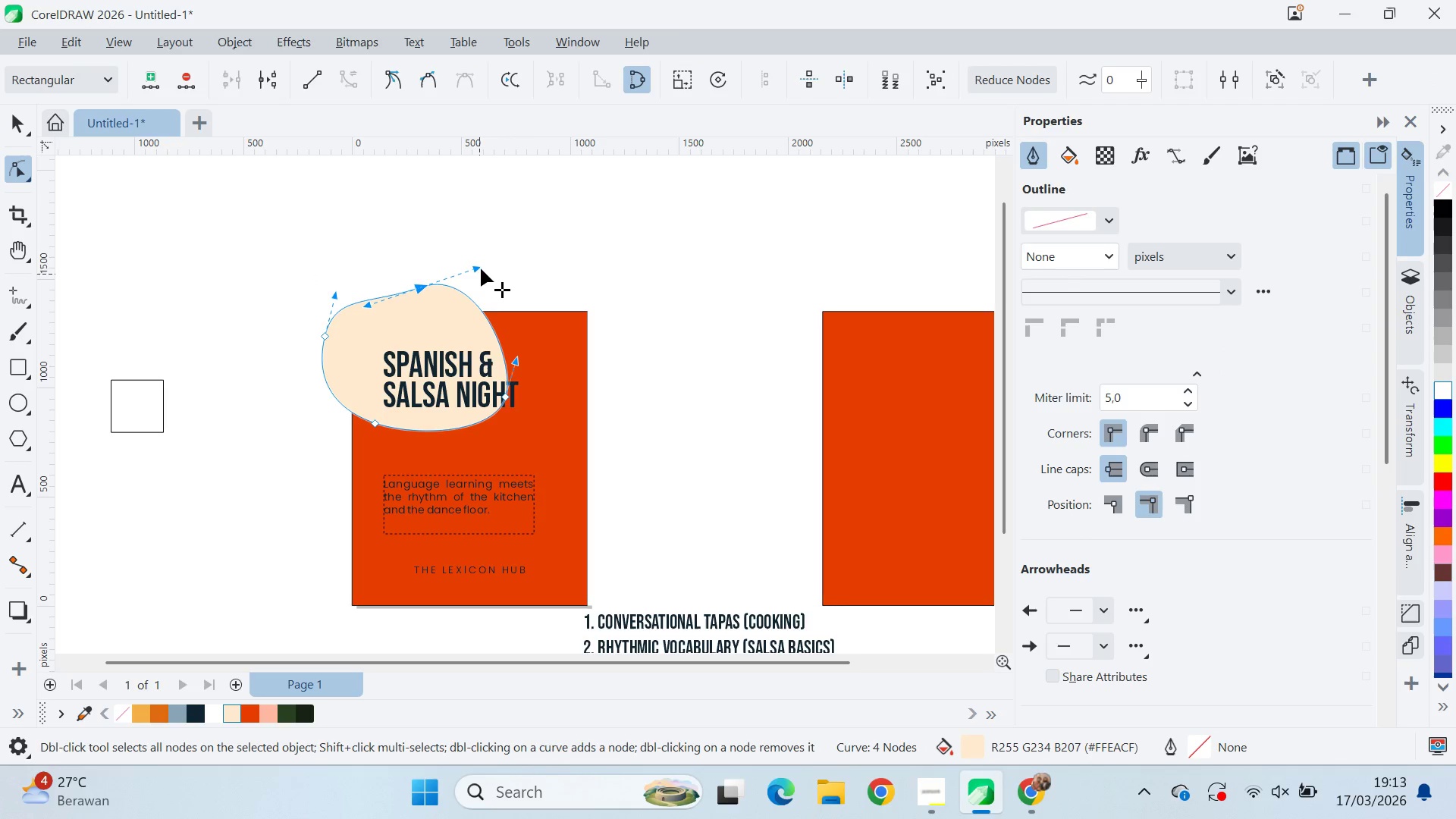 
left_click_drag(start_coordinate=[480, 267], to_coordinate=[501, 312])
 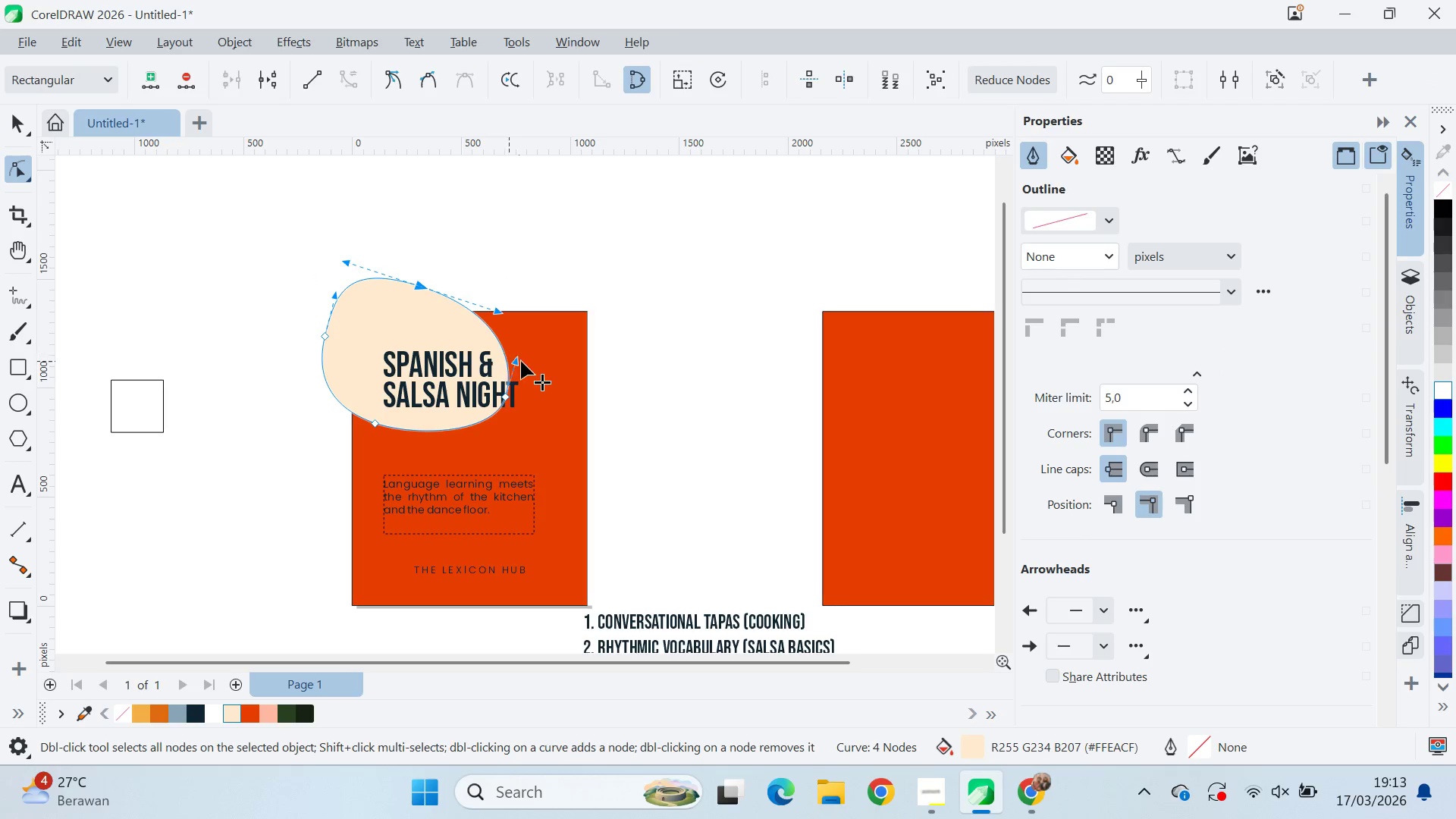 
left_click_drag(start_coordinate=[516, 360], to_coordinate=[533, 318])
 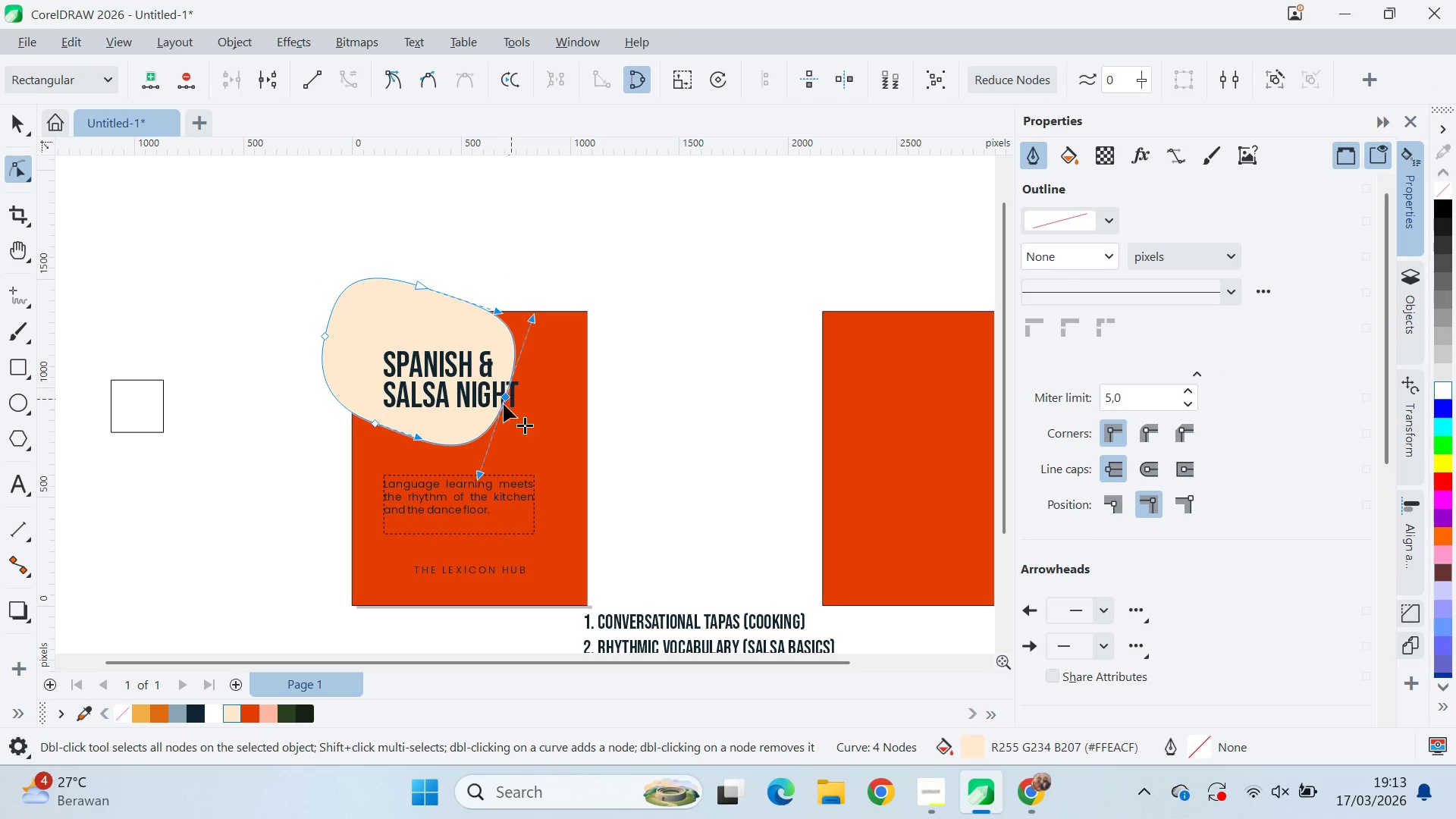 
key(Control+Z)
 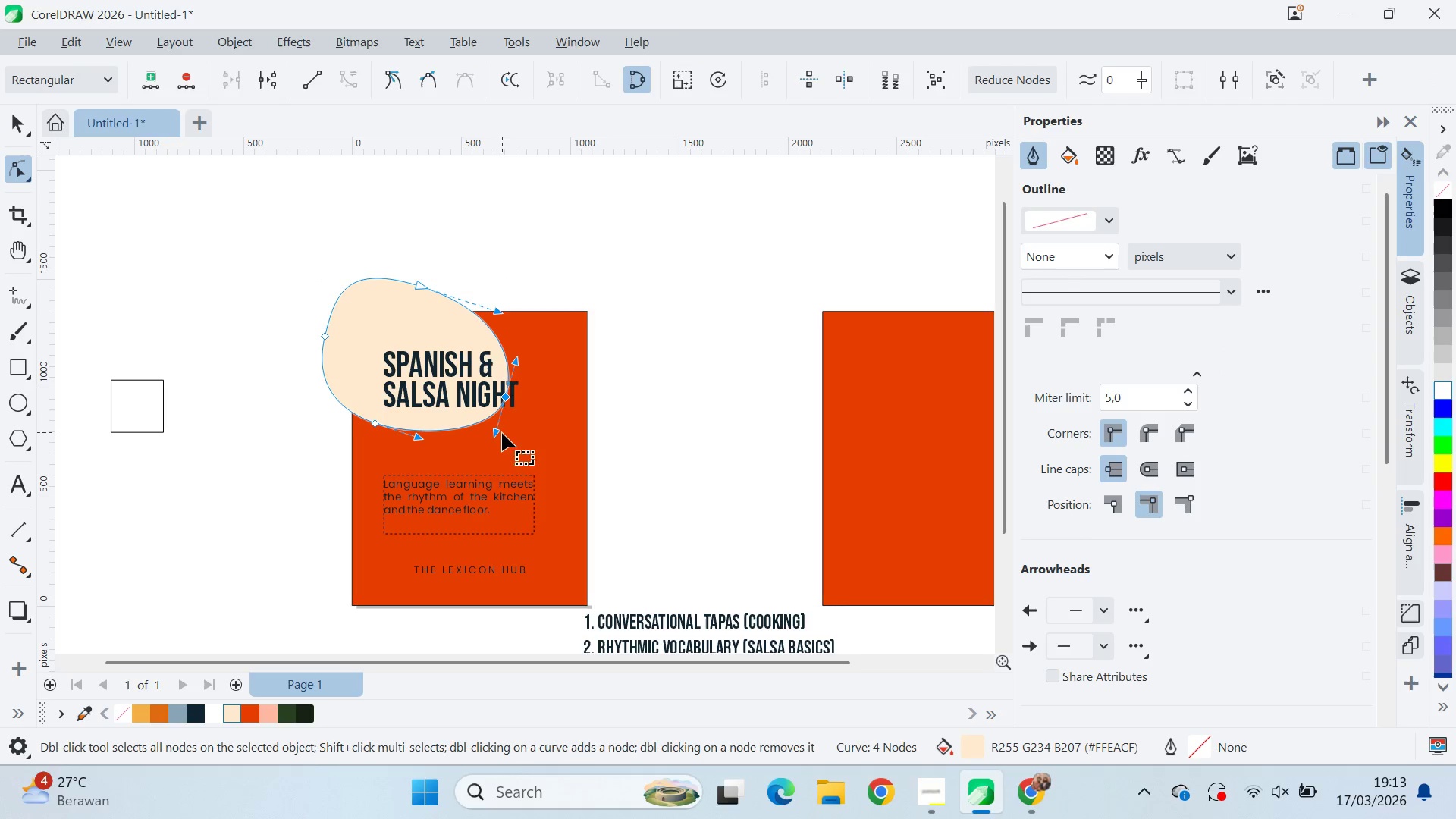 
left_click_drag(start_coordinate=[494, 433], to_coordinate=[479, 433])
 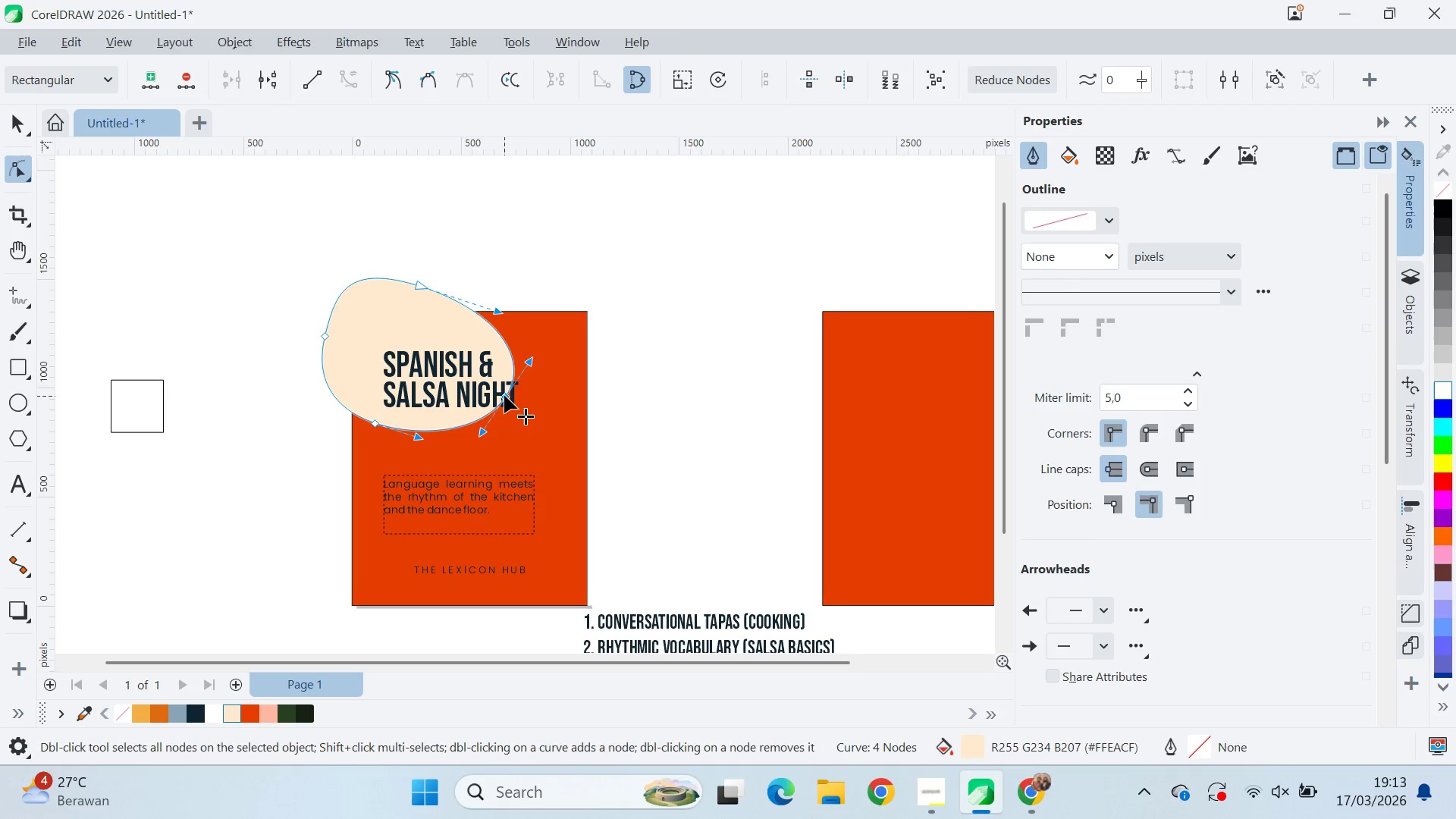 
left_click_drag(start_coordinate=[505, 396], to_coordinate=[528, 400])
 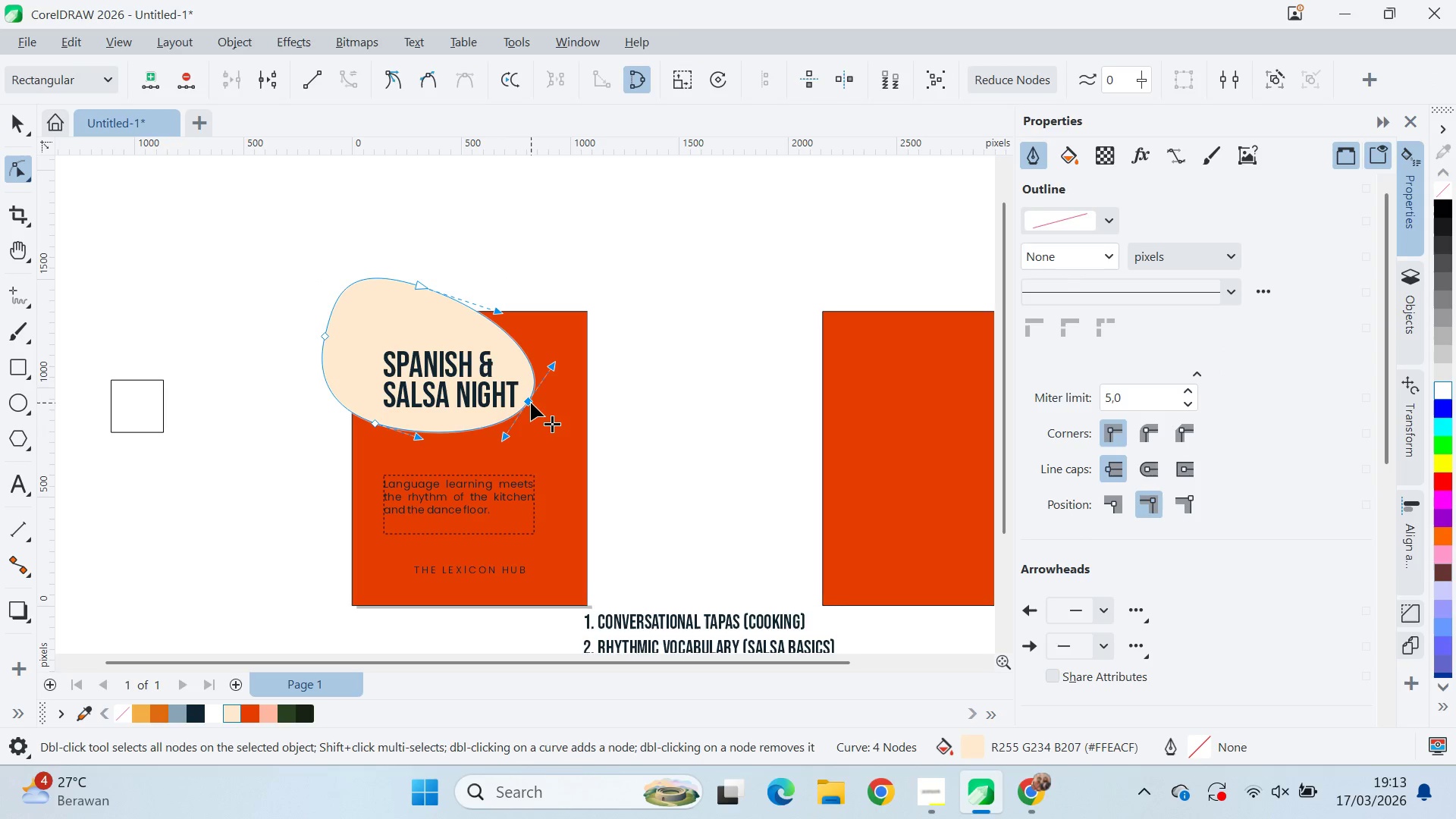 
left_click_drag(start_coordinate=[531, 403], to_coordinate=[521, 416])
 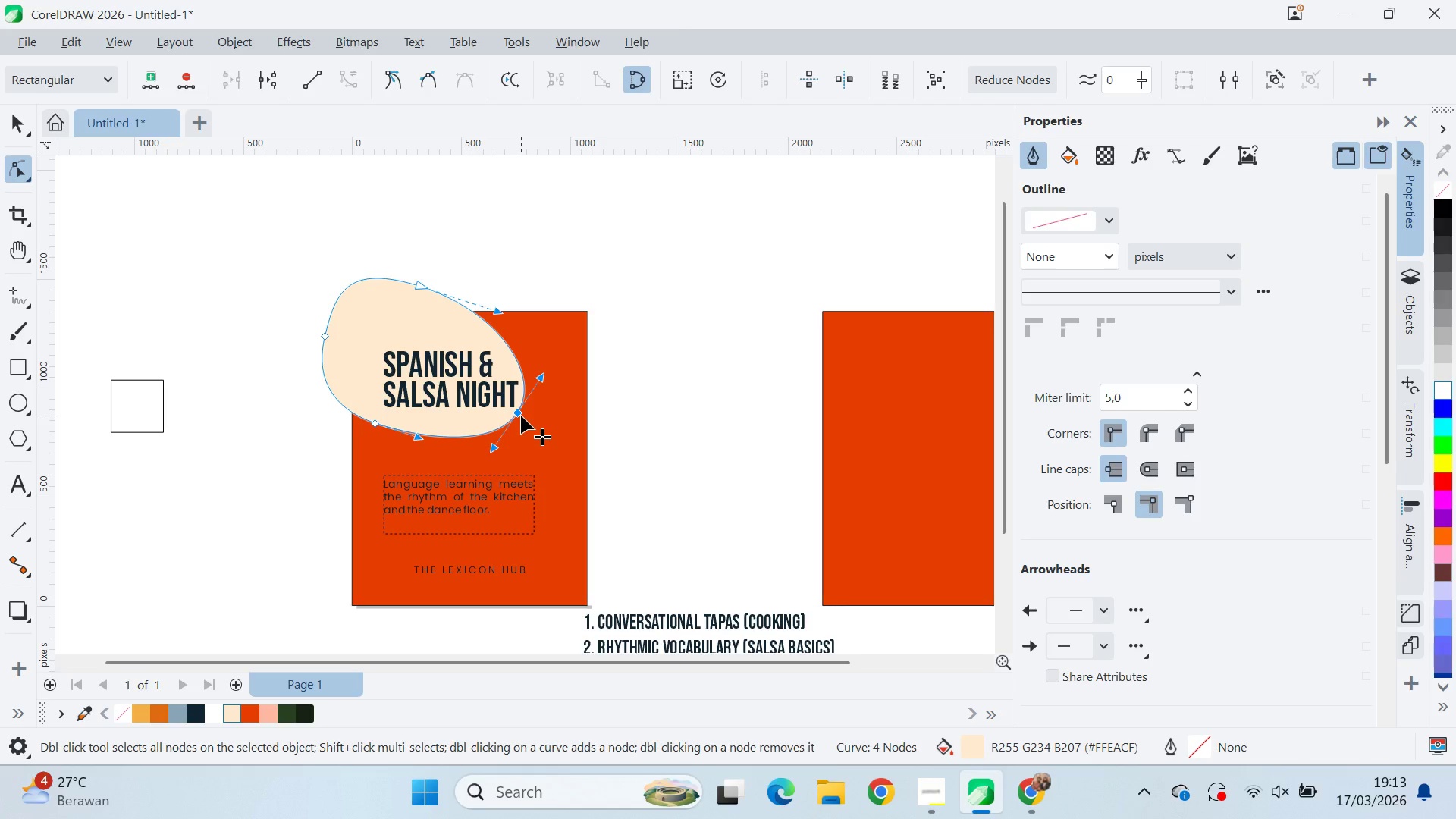 
left_click_drag(start_coordinate=[520, 416], to_coordinate=[531, 400])
 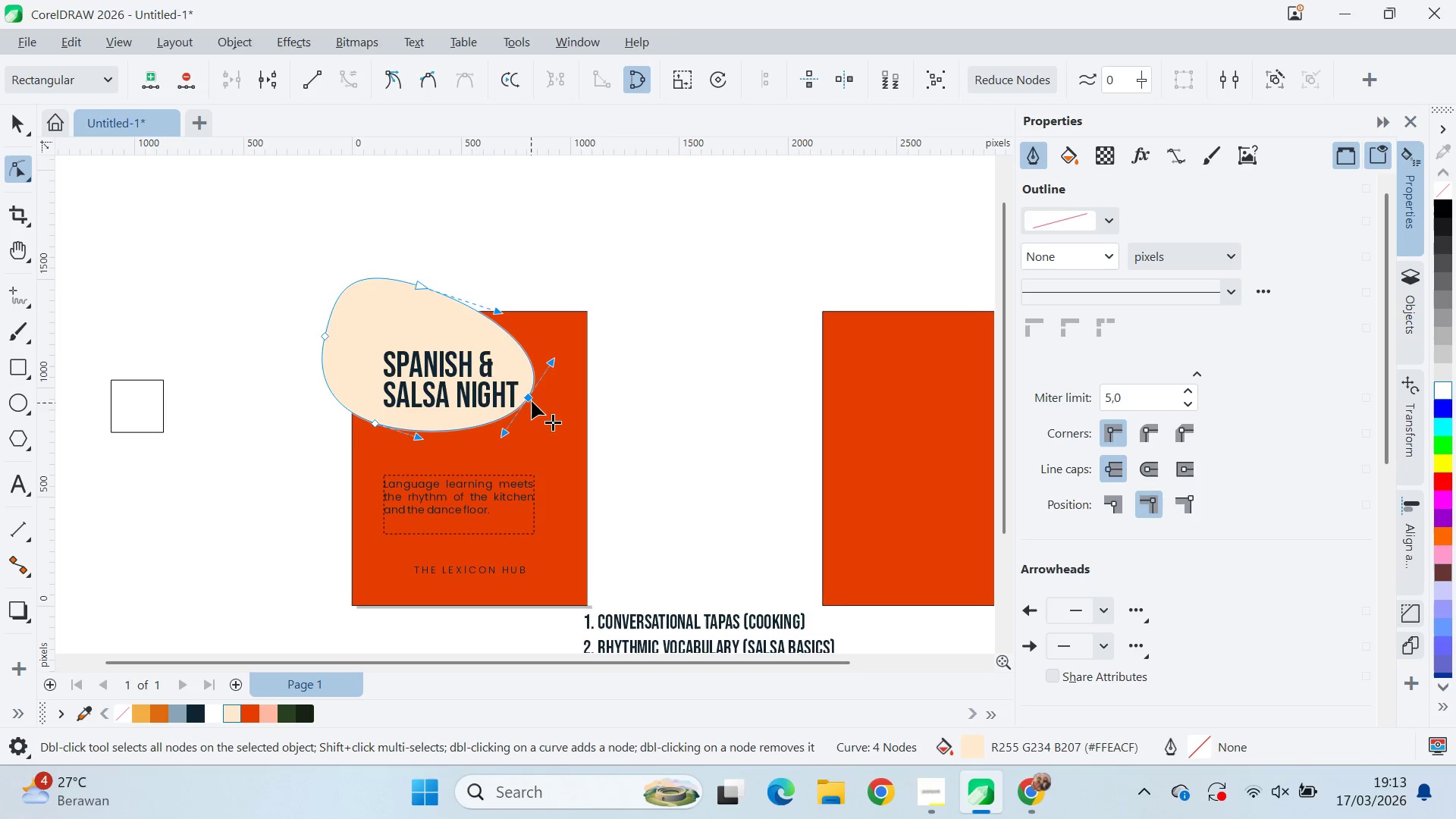 
left_click_drag(start_coordinate=[532, 401], to_coordinate=[528, 413])
 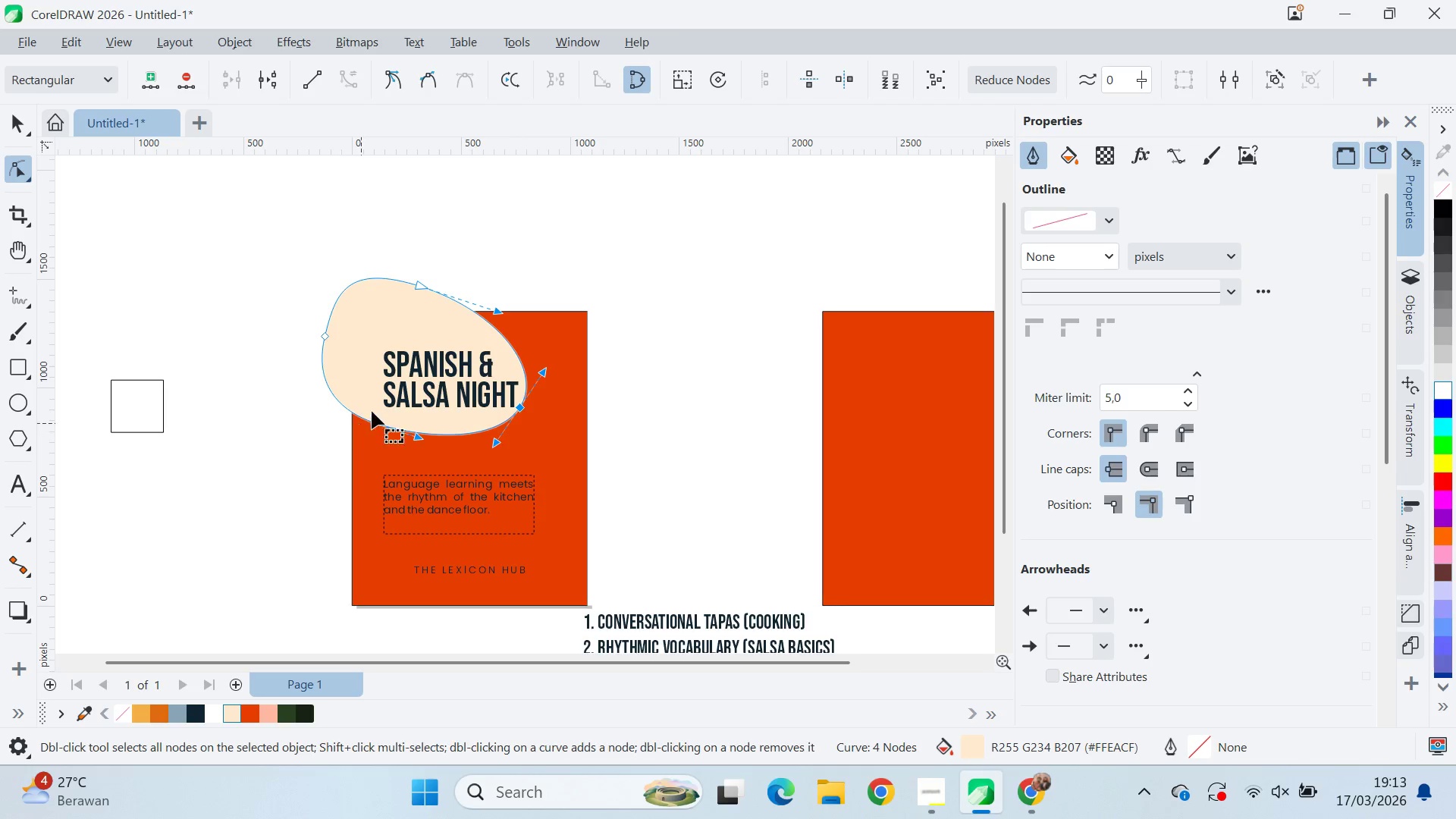 
key(V)
 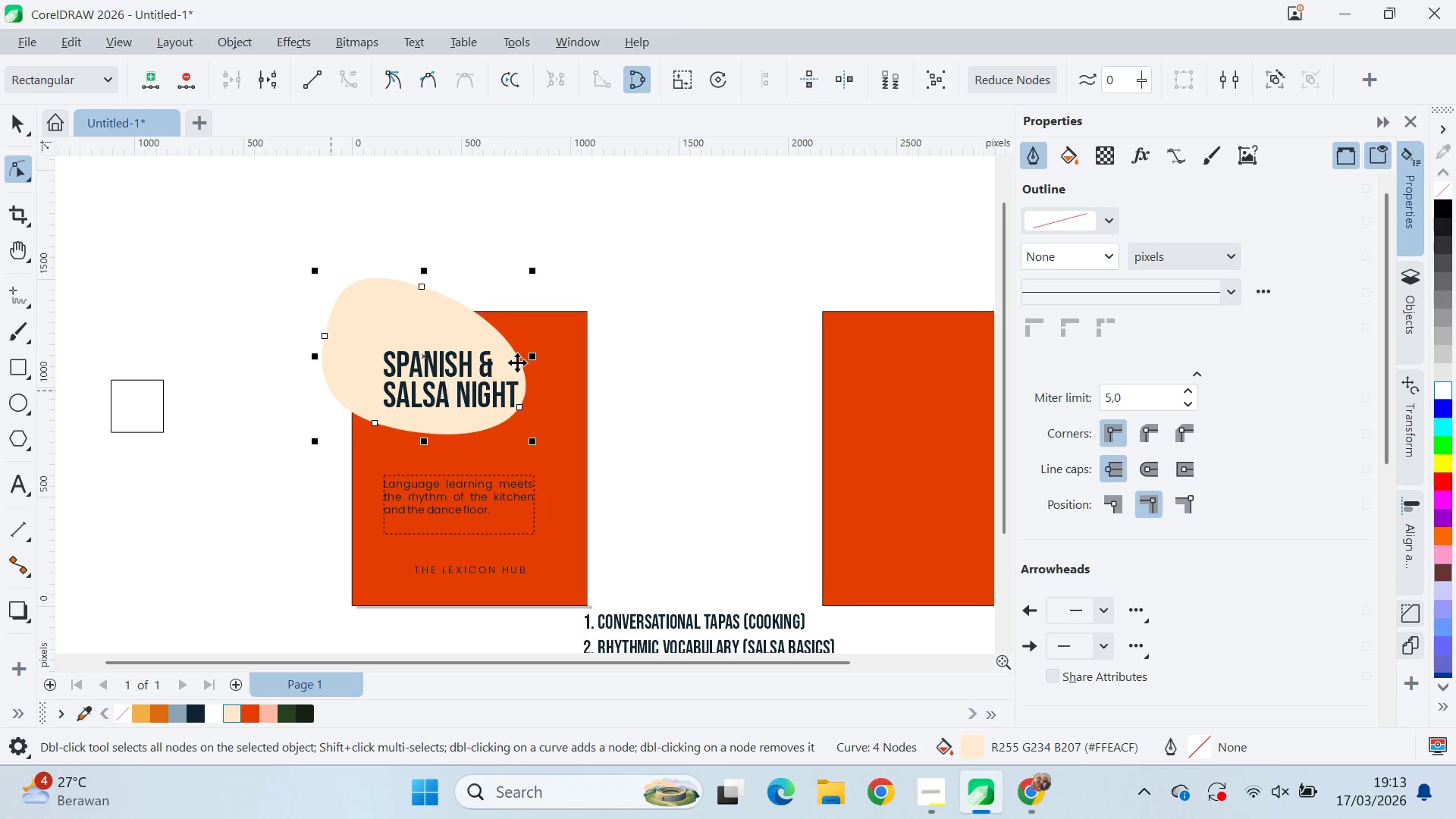 
key(Shift+ShiftLeft)
 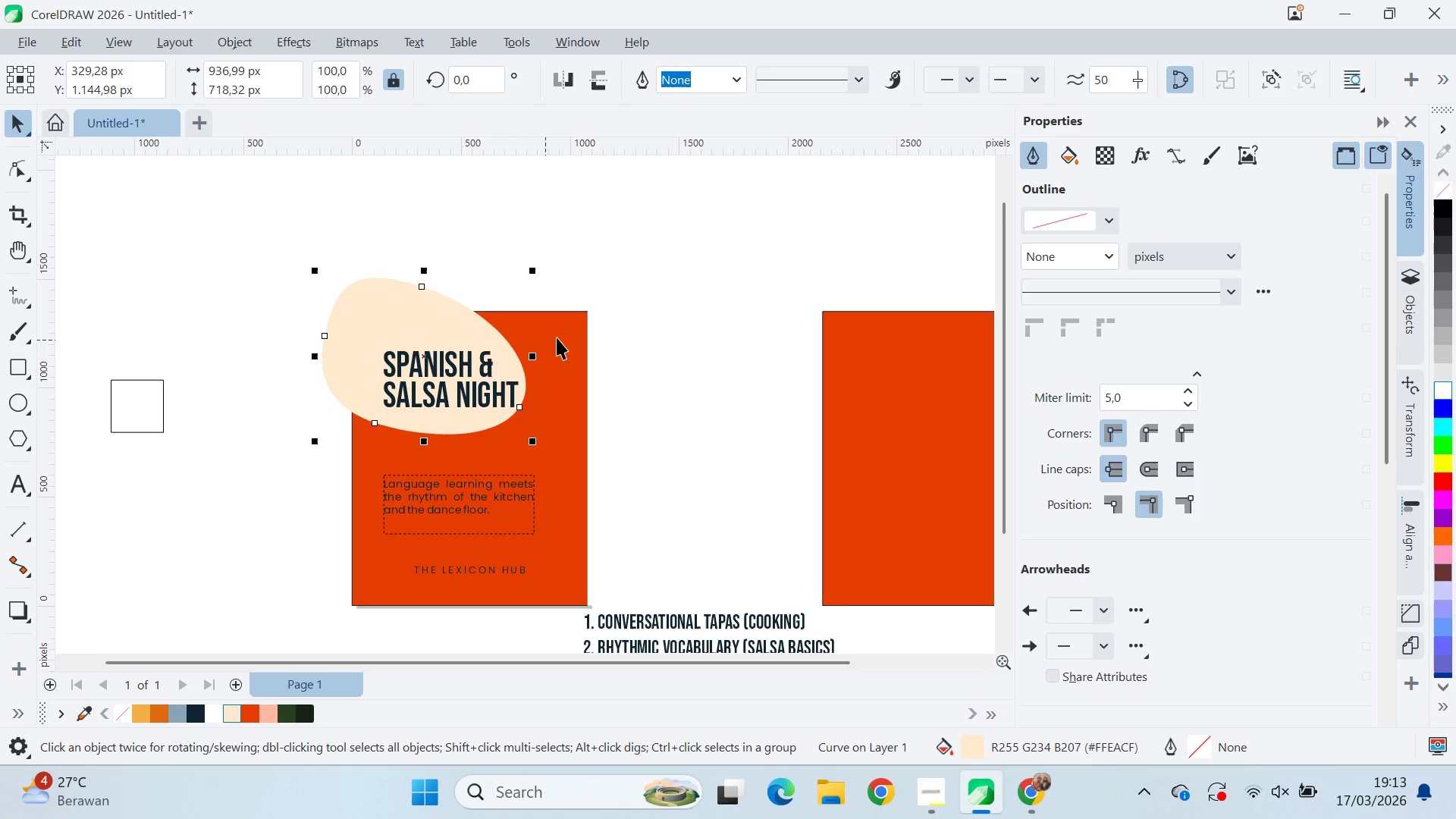 
hold_key(key=ShiftLeft, duration=0.47)
left_click([559, 337])
 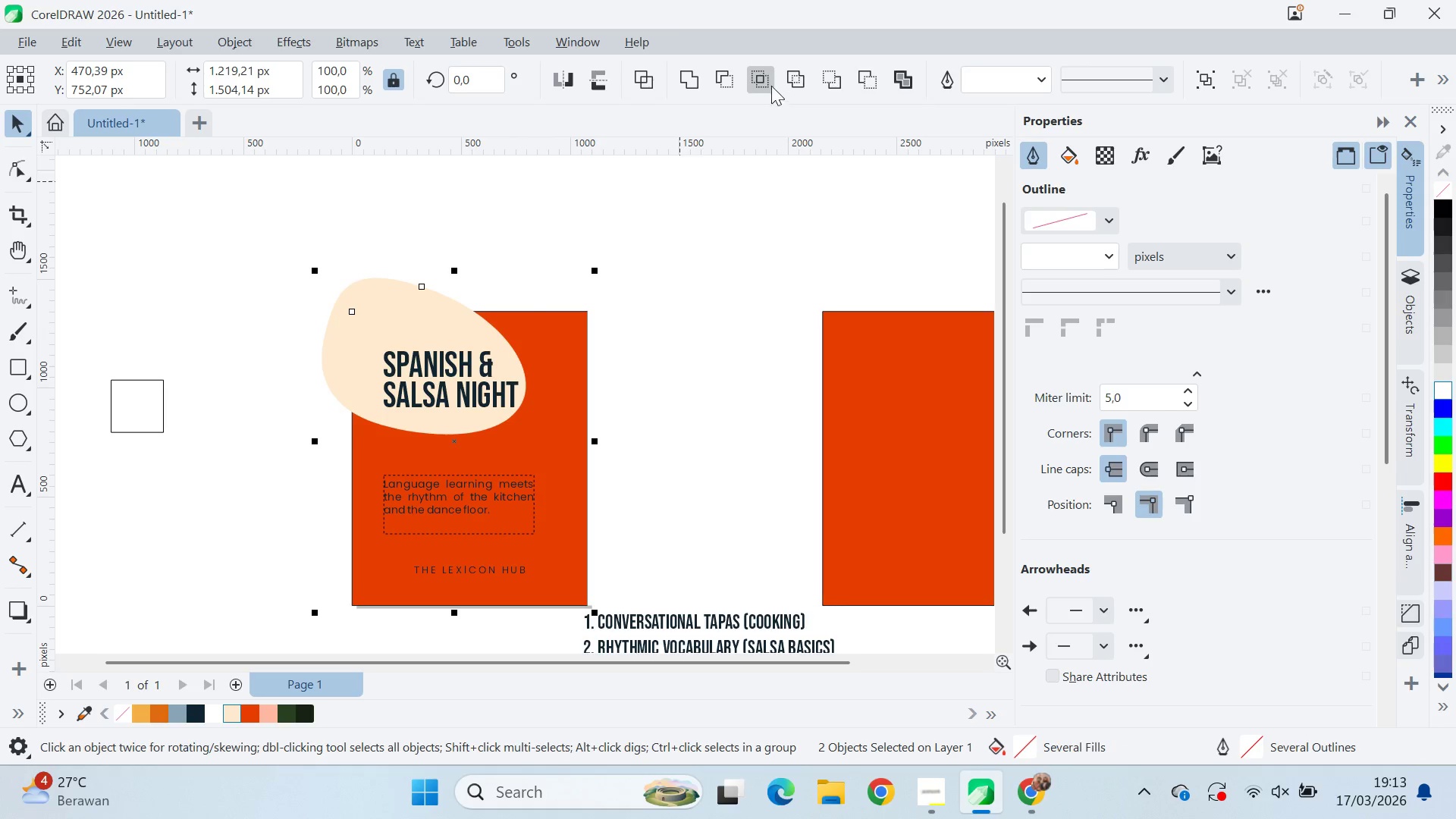 
left_click_drag(start_coordinate=[591, 243], to_coordinate=[576, 249])
 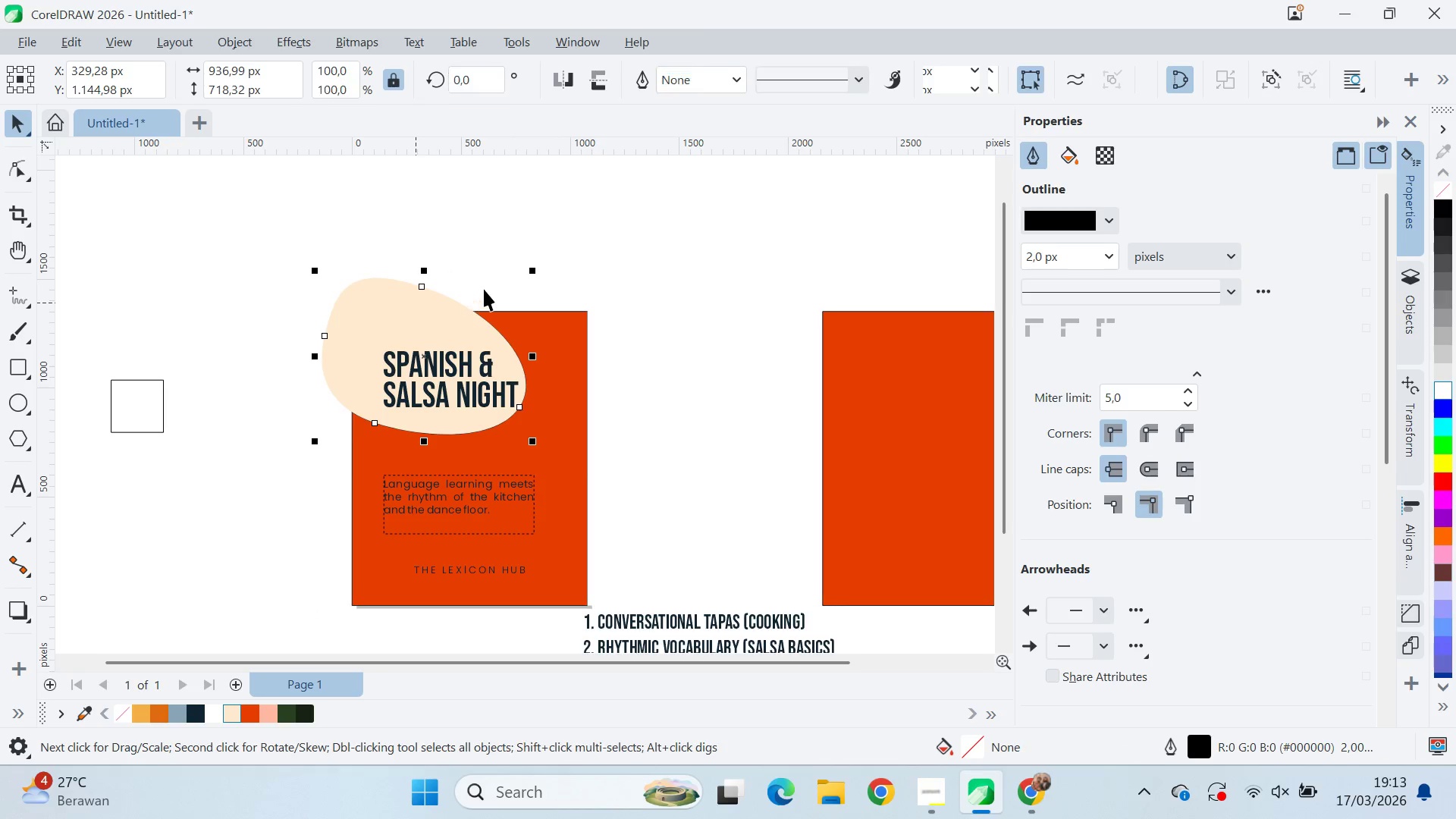 
key(Delete)
 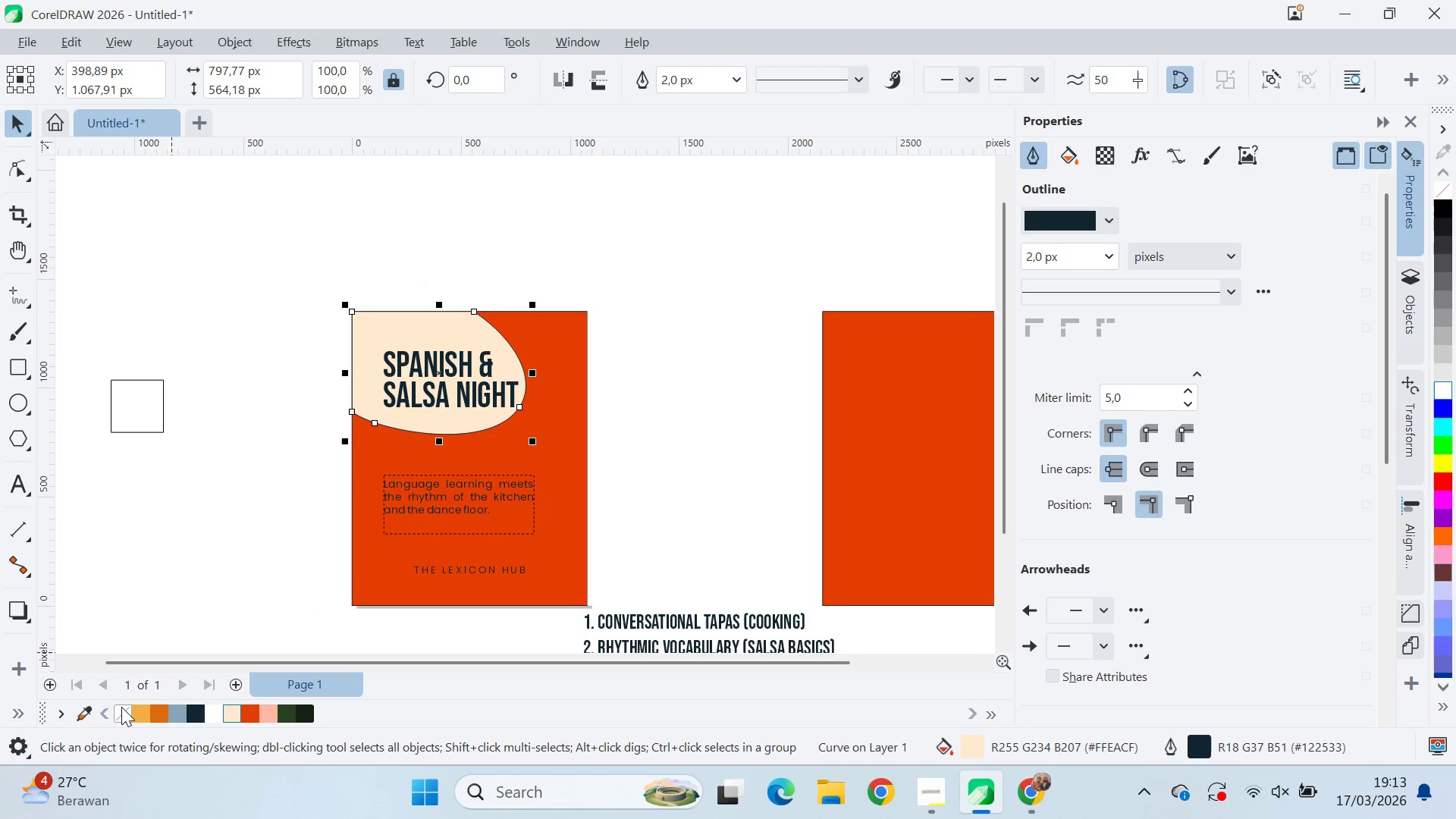 
left_click([504, 449])
 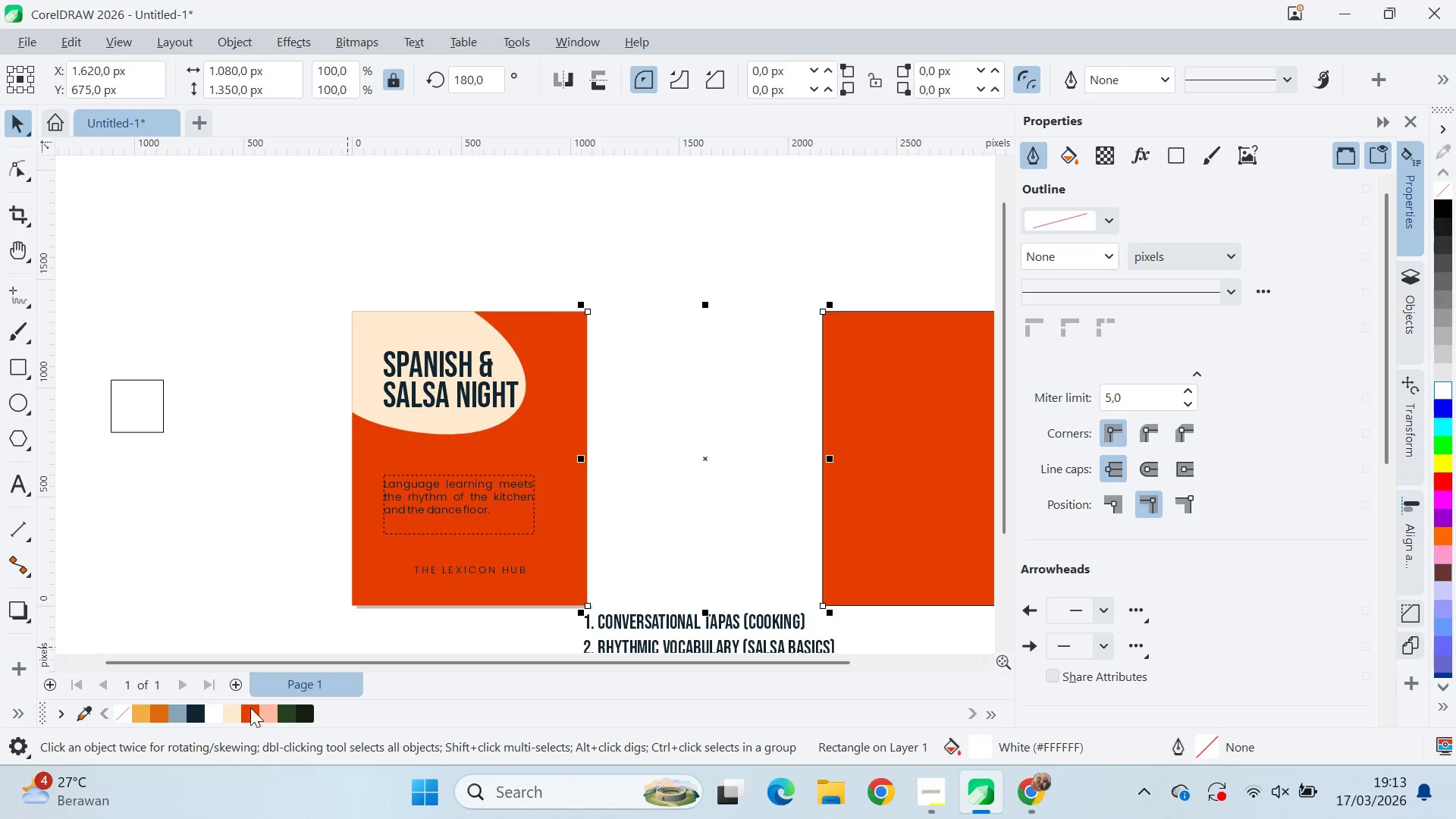 
double_click([240, 473])
 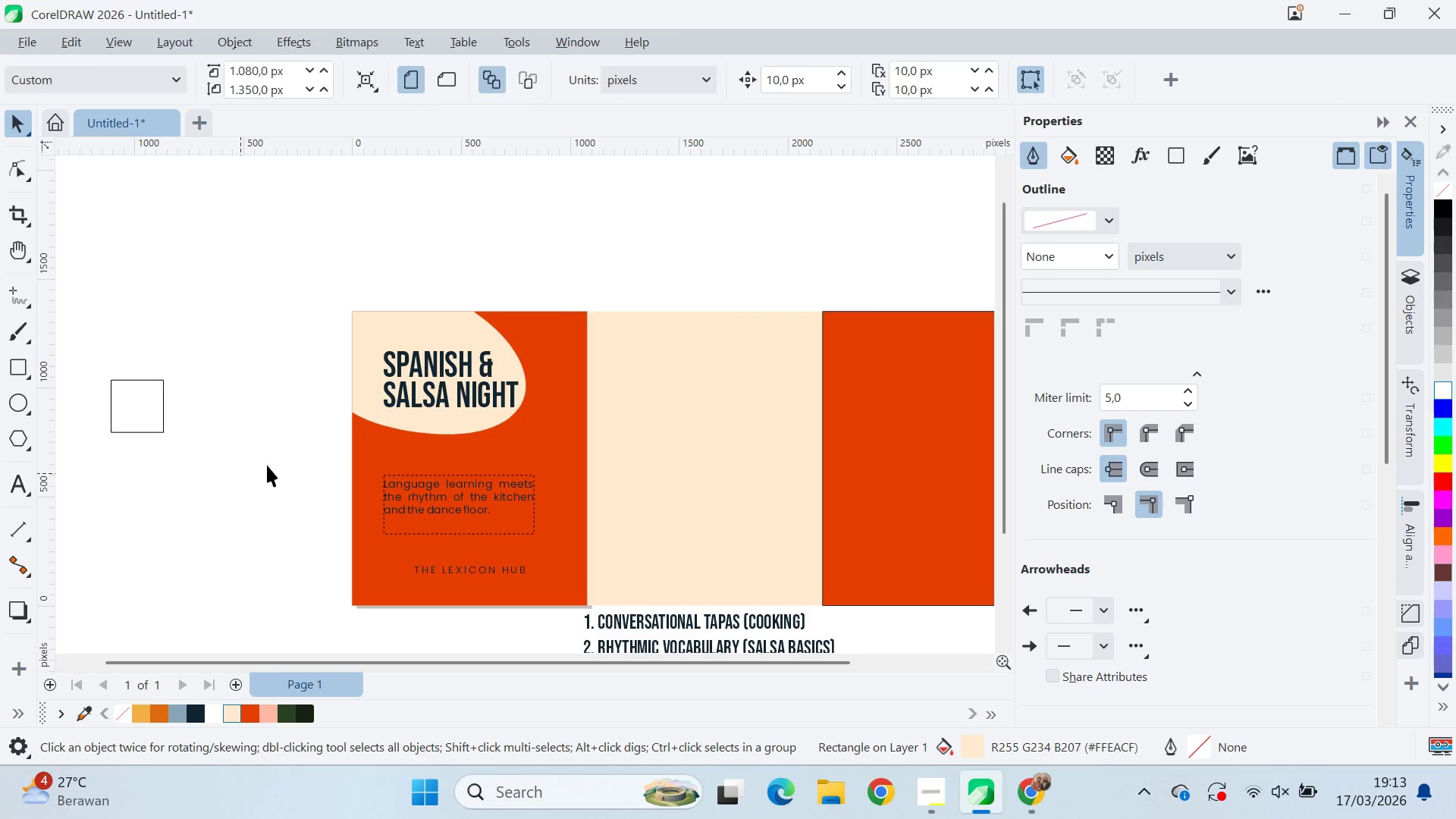 
type(qv)
 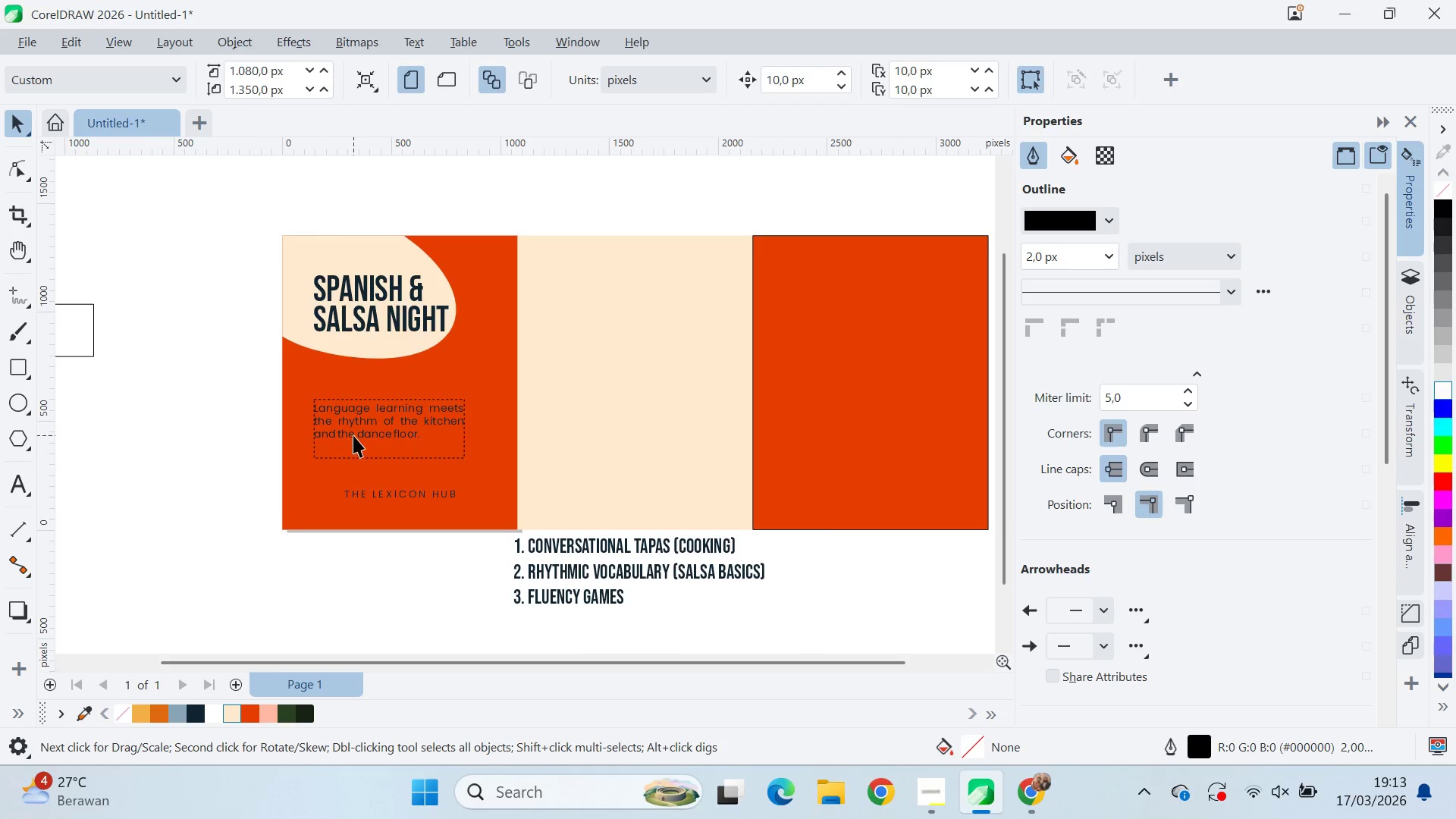 
left_click_drag(start_coordinate=[466, 479], to_coordinate=[396, 403])
 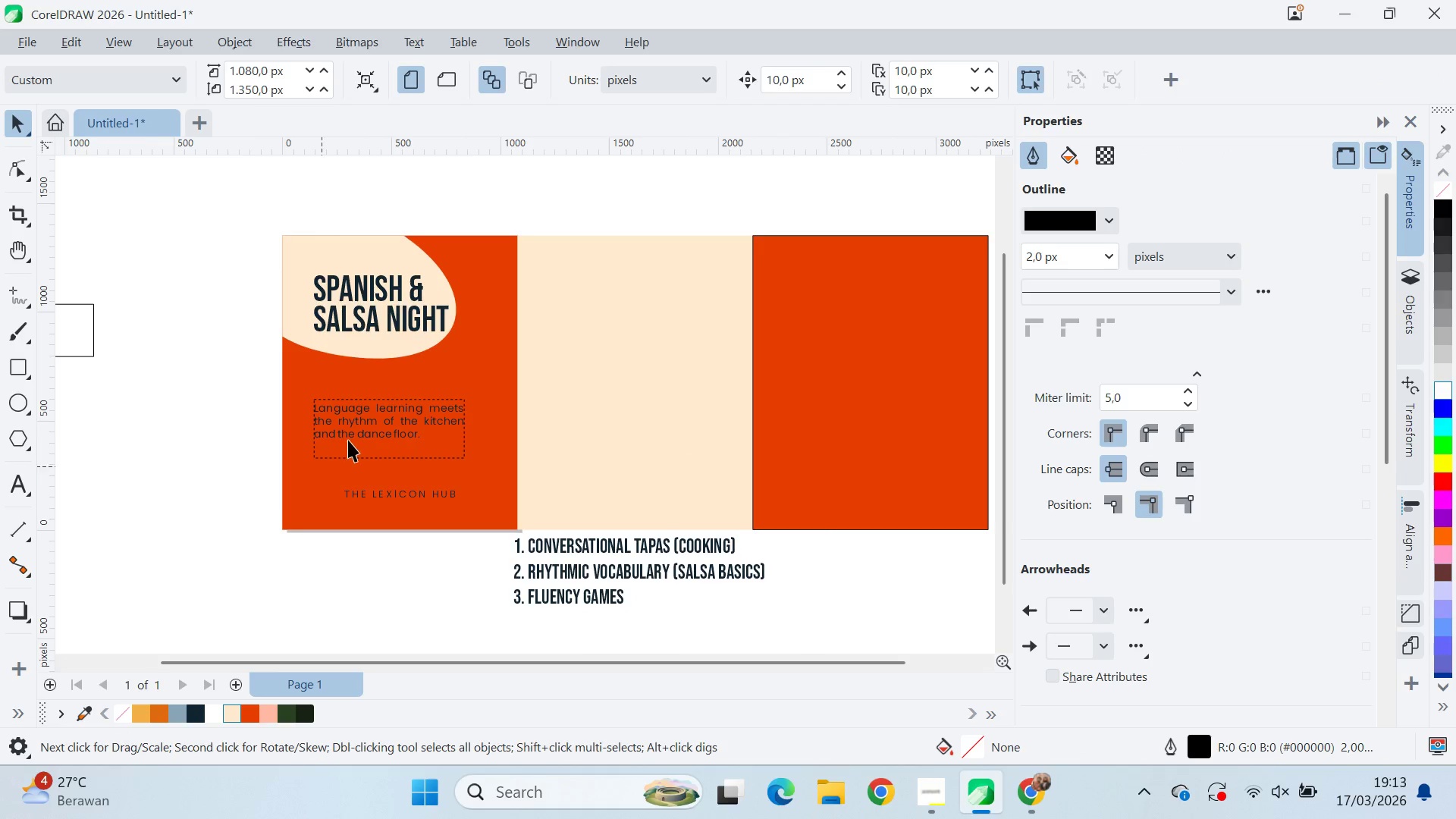 
left_click([353, 435])
 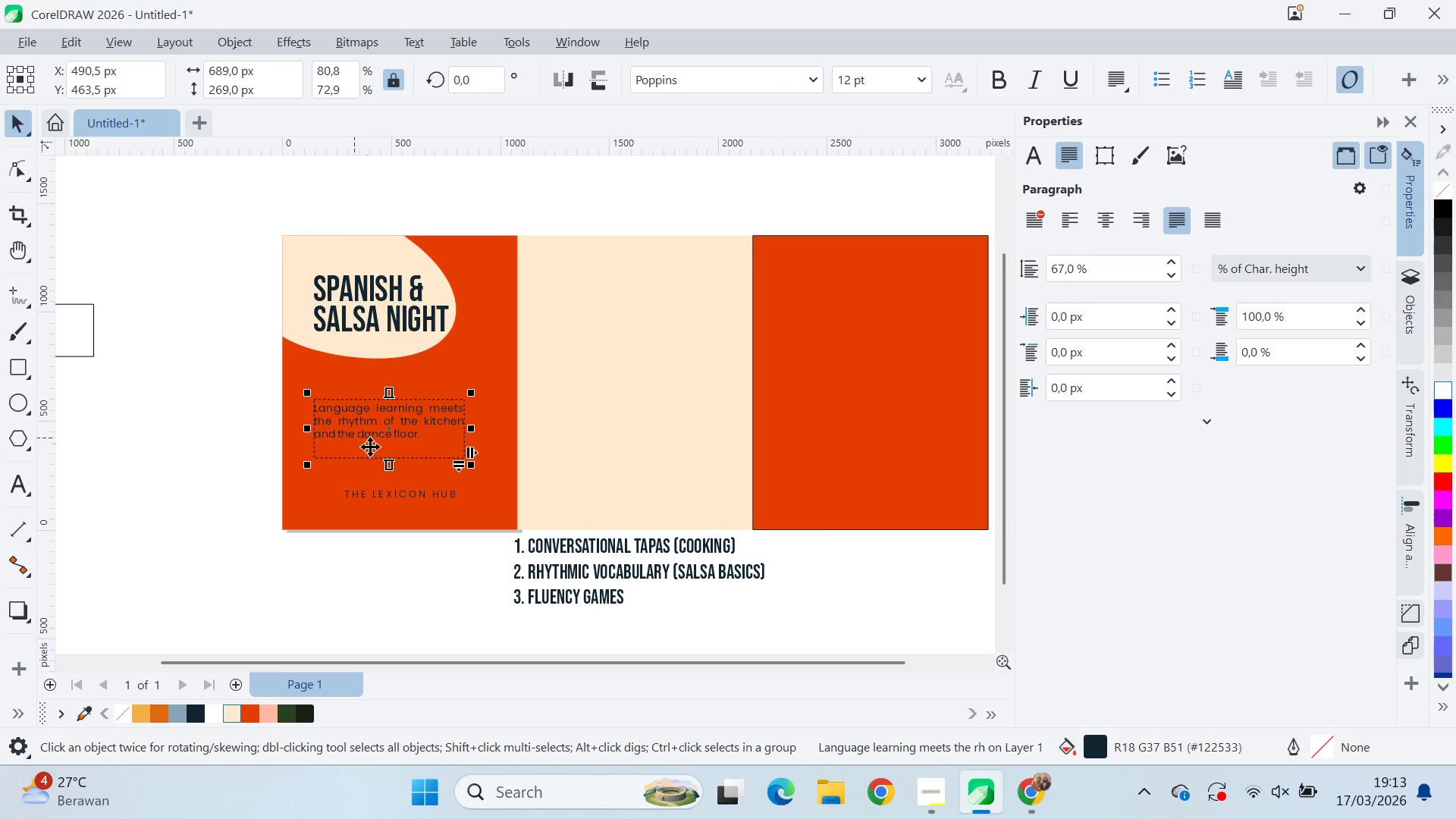 
key(Shift+ShiftLeft)
 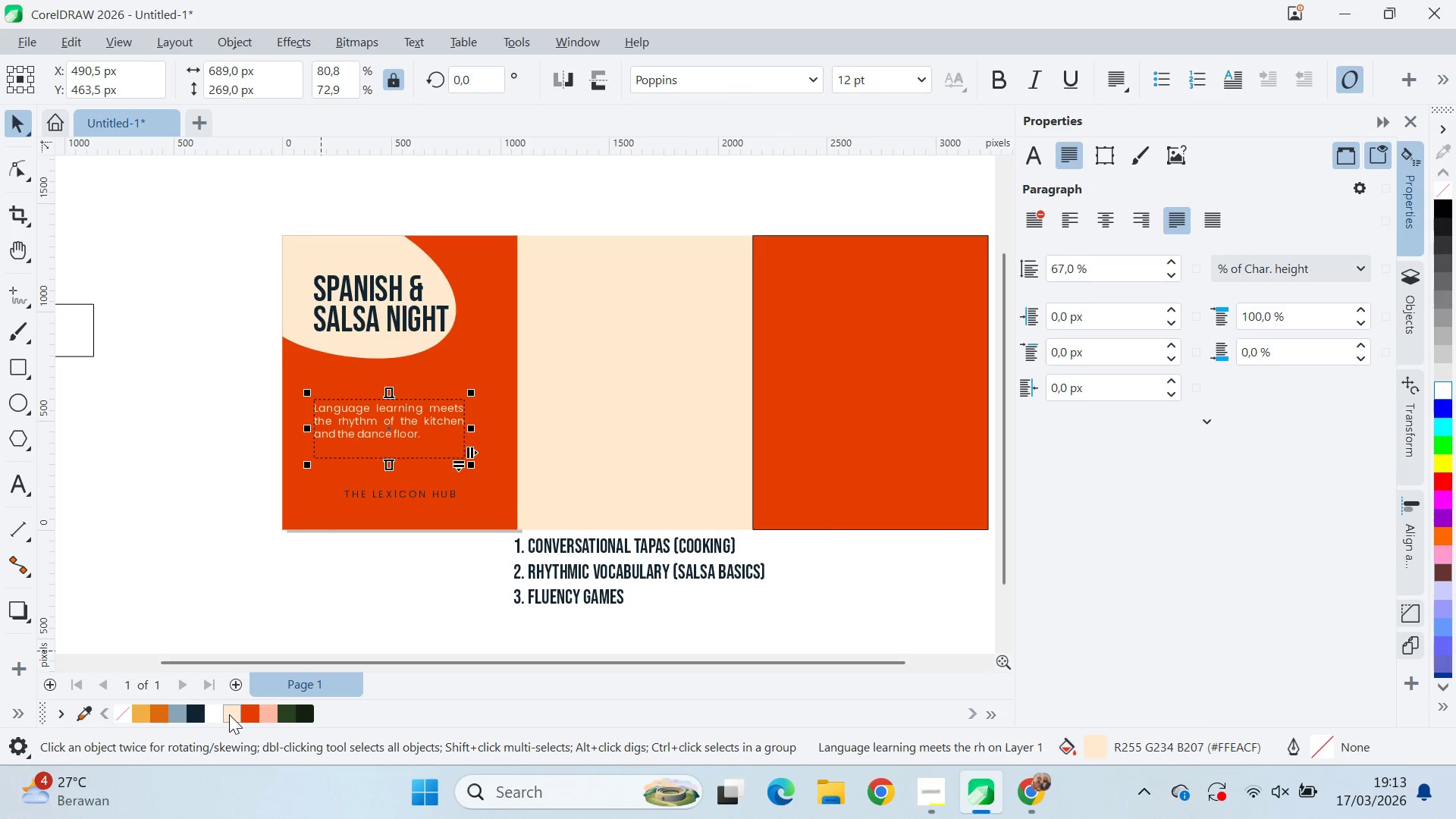 
key(Alt+AltLeft)
 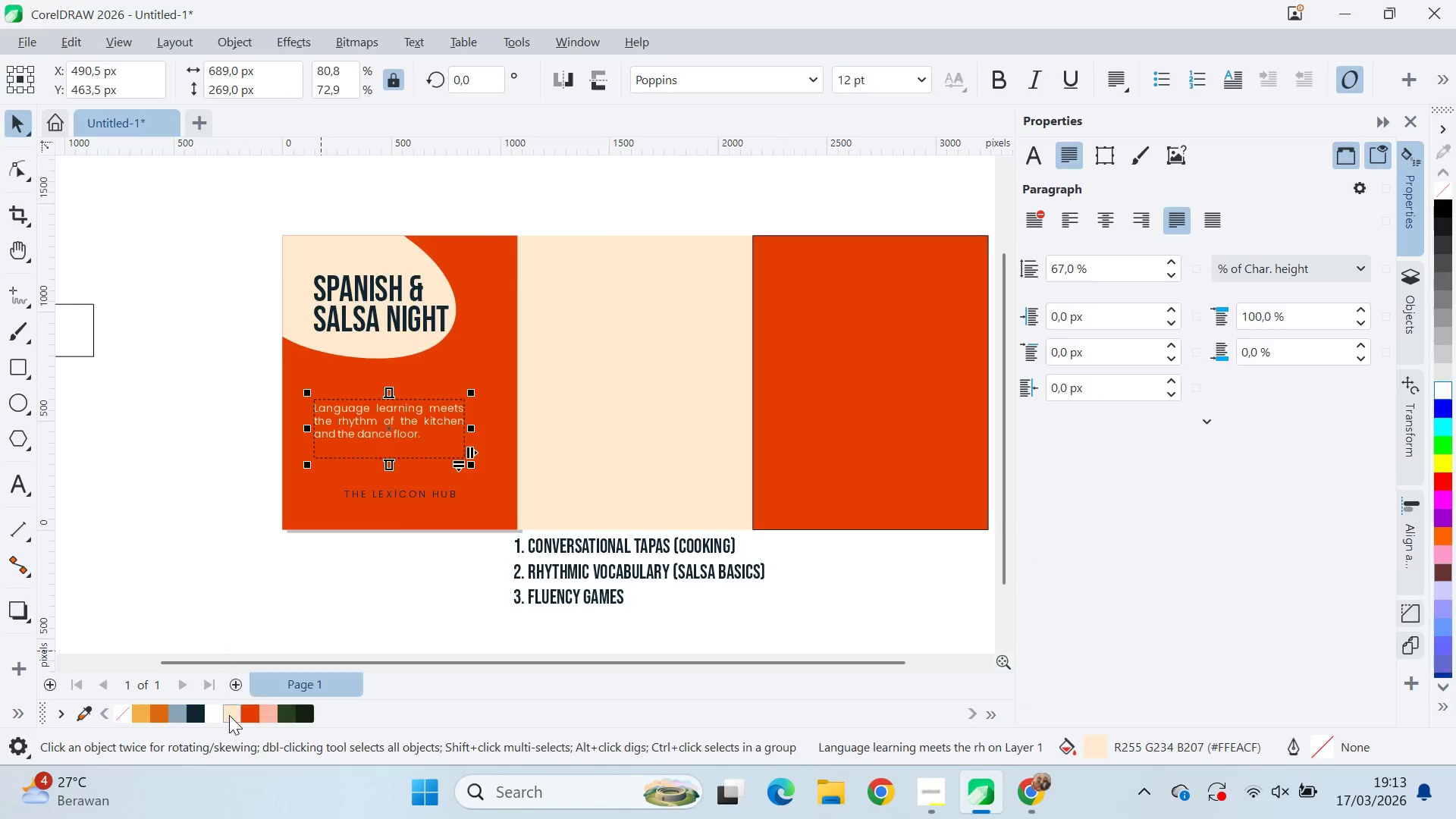 
key(Alt+Tab)
 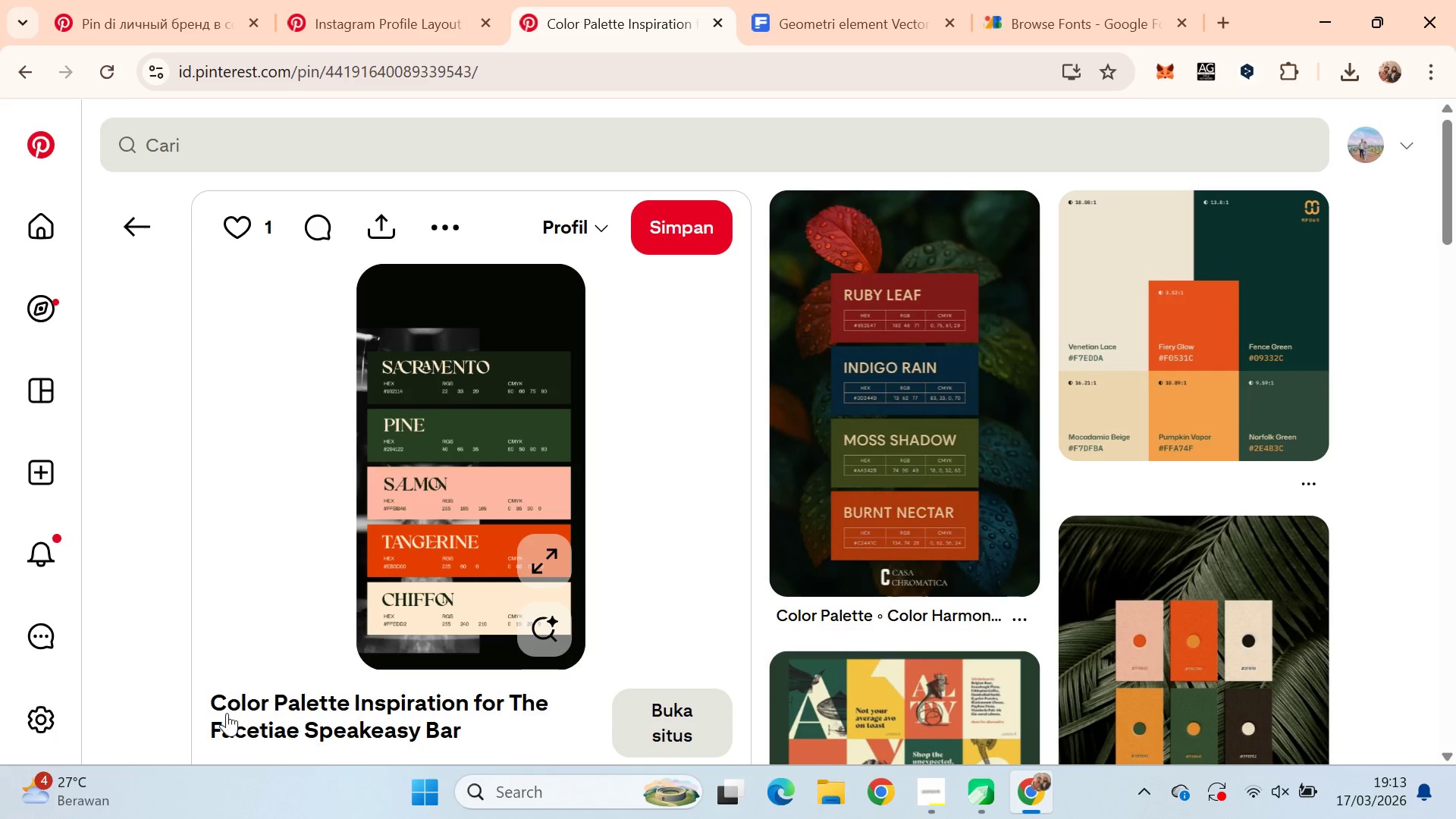 
key(Alt+AltLeft)
 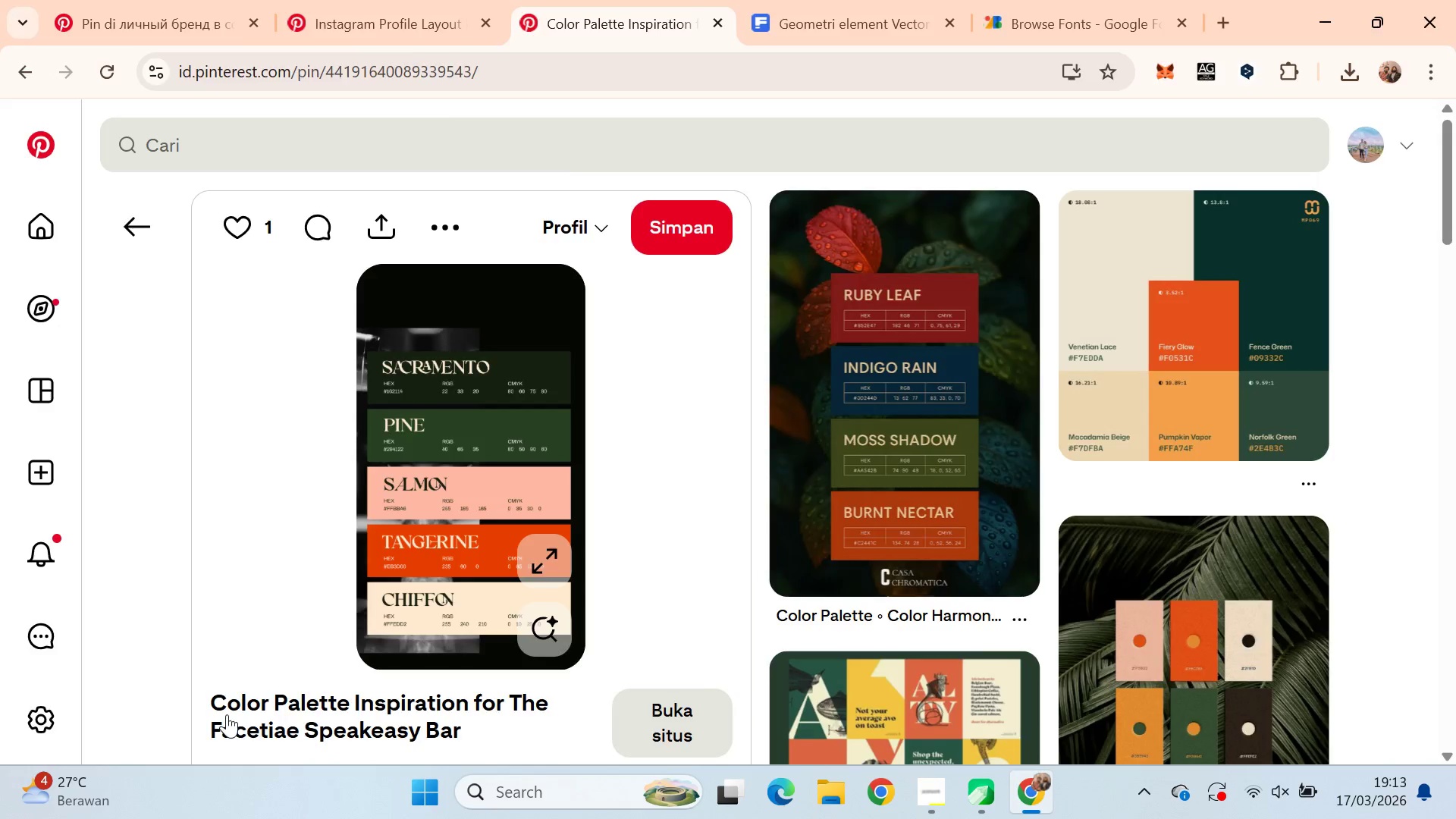 
key(Alt+Tab)
 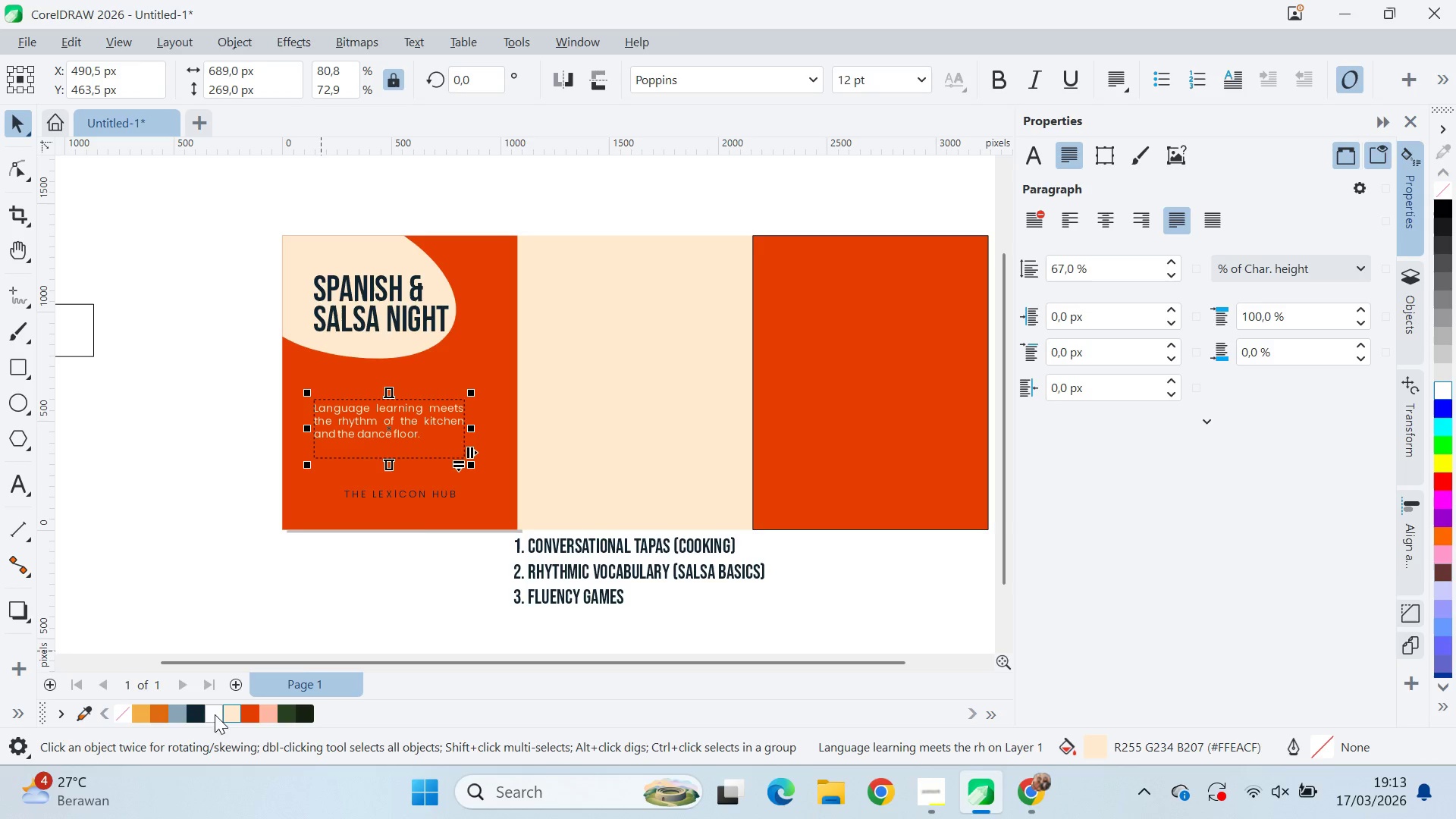 
left_click([417, 491])
 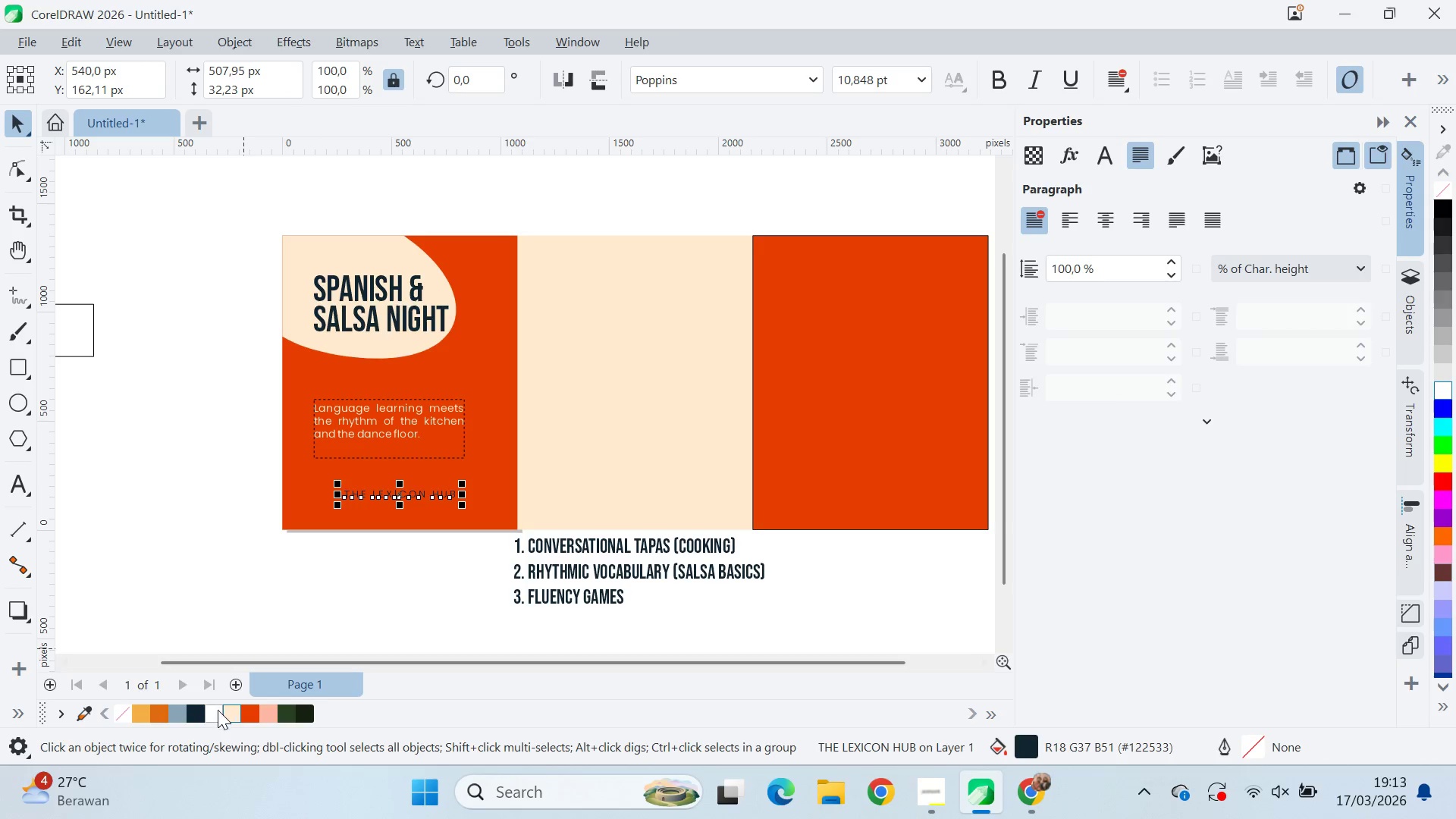 
left_click([225, 712])
 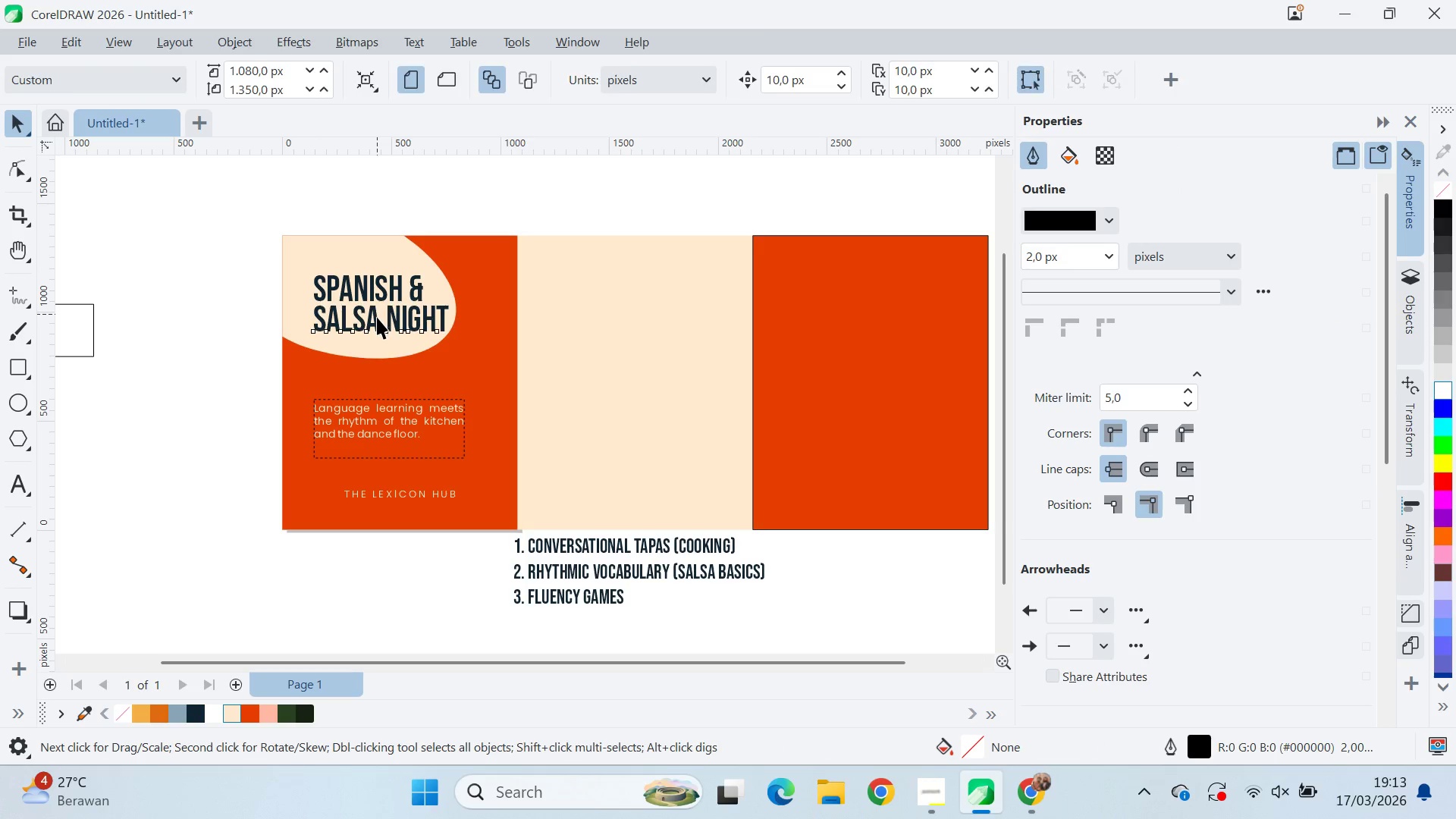 
hold_key(key=ShiftLeft, duration=0.58)
 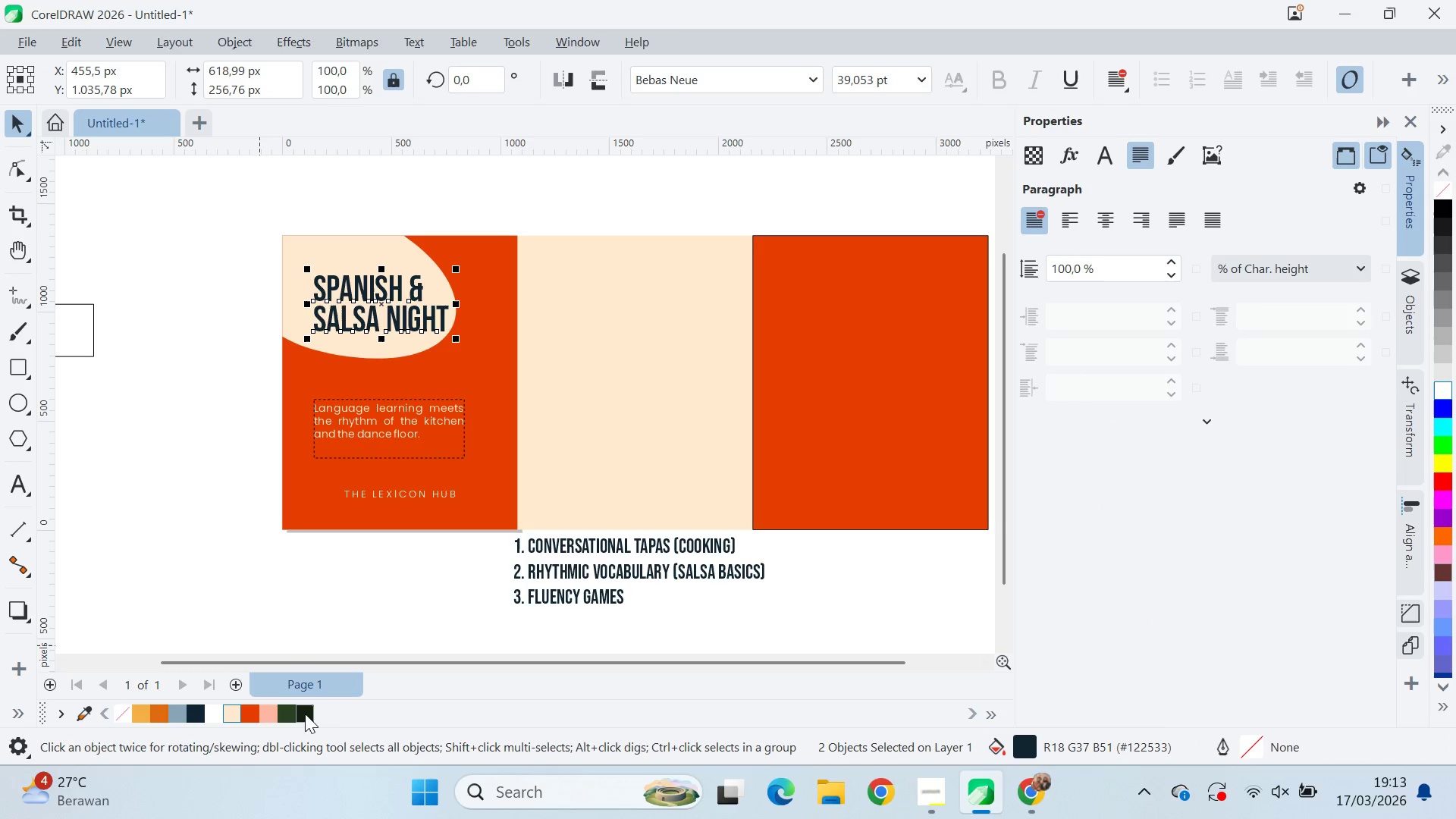 
double_click([285, 714])
 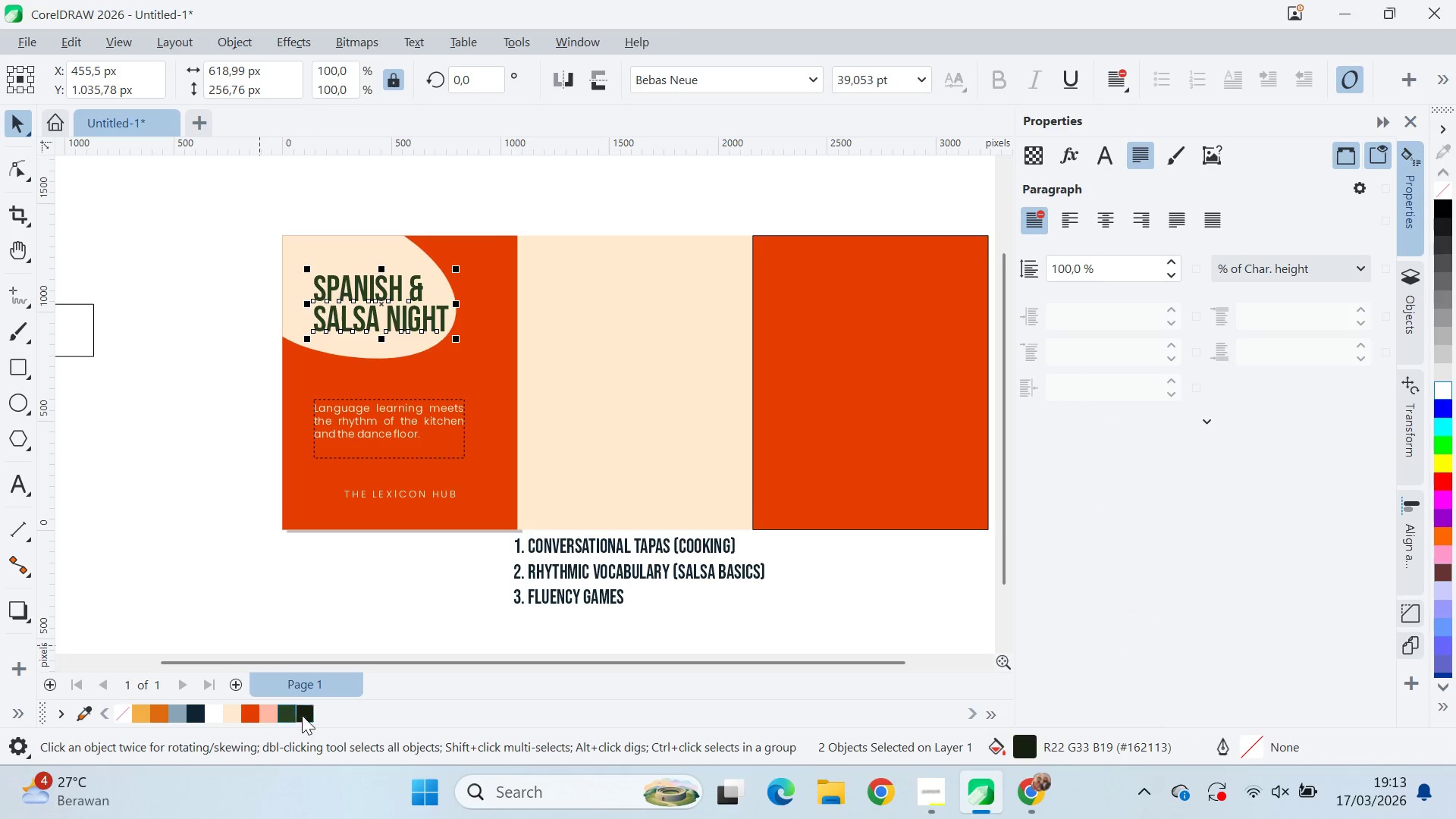 
triple_click([304, 717])
 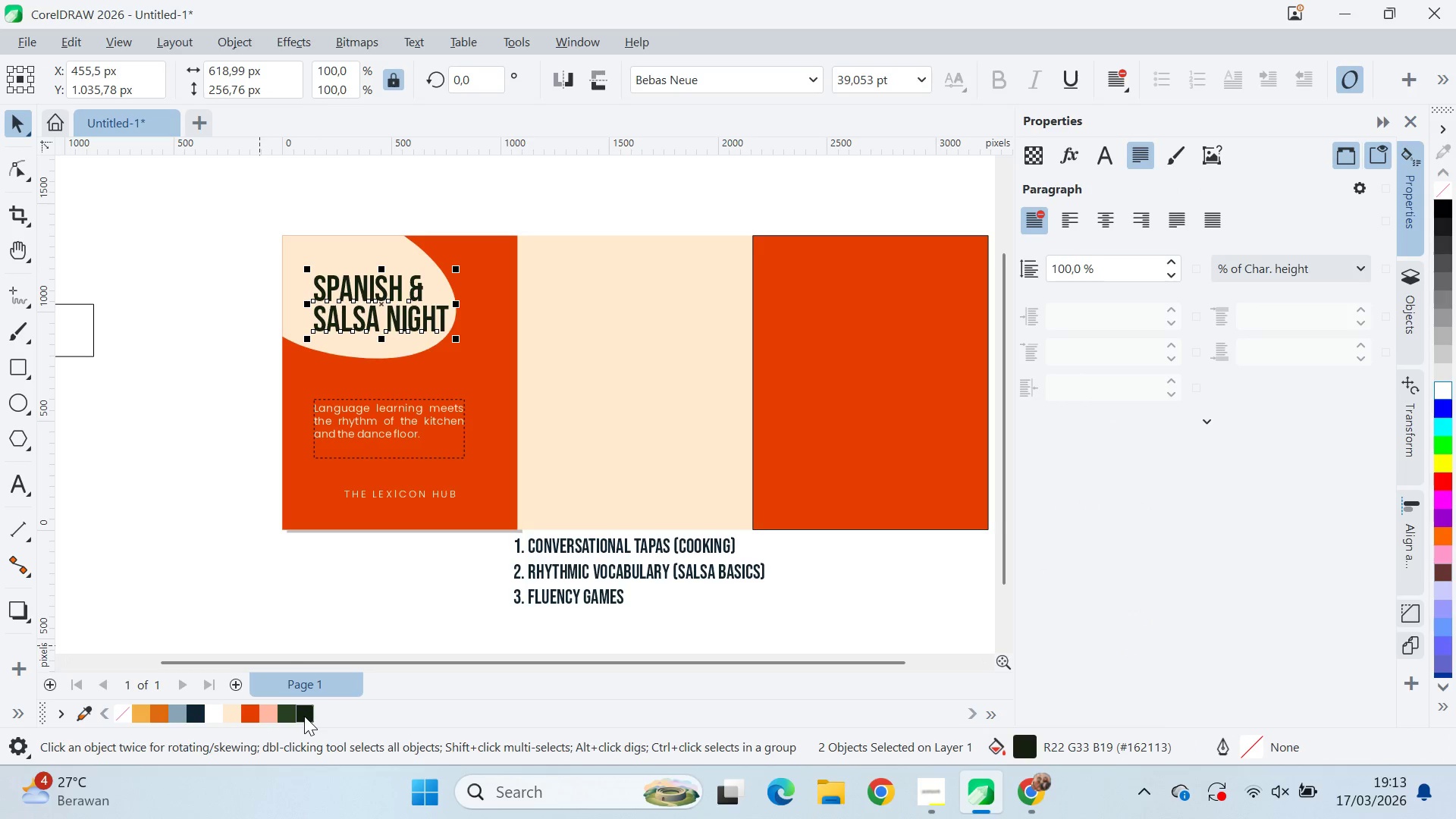 
left_click([231, 520])
 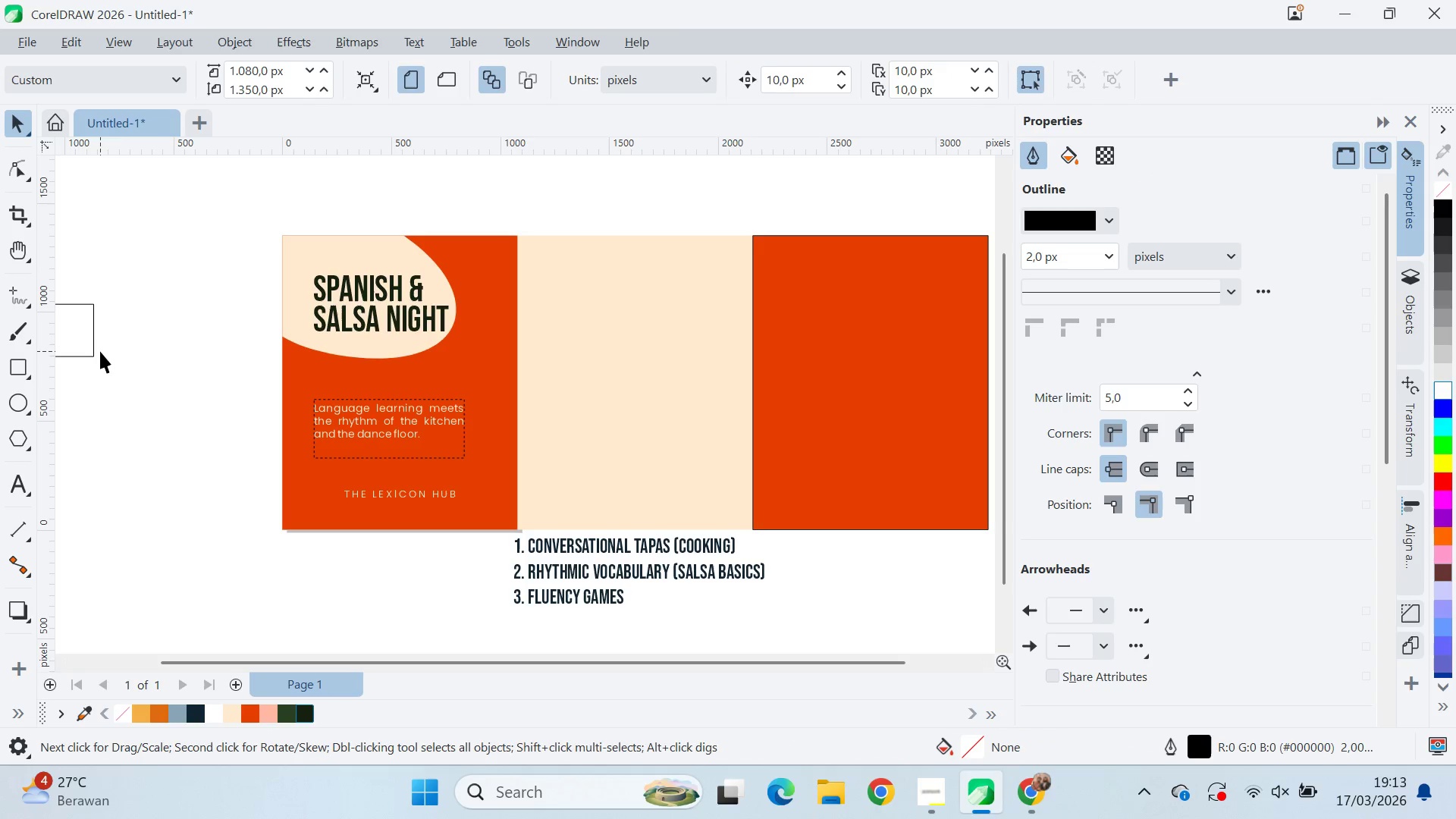 
left_click_drag(start_coordinate=[308, 491], to_coordinate=[308, 494])
 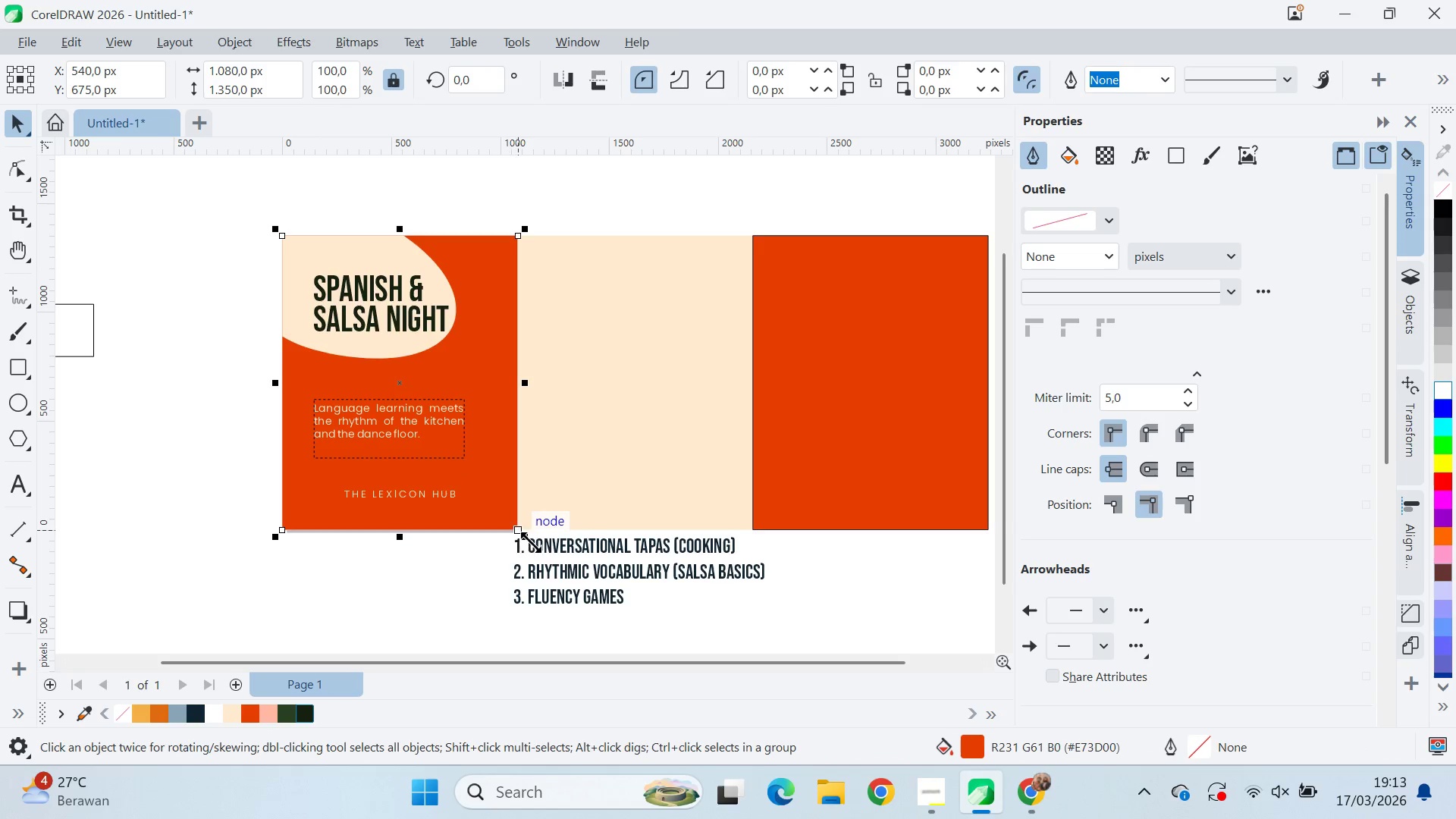 
hold_key(key=ShiftLeft, duration=1.52)
left_click_drag(start_coordinate=[530, 542], to_coordinate=[501, 521])
 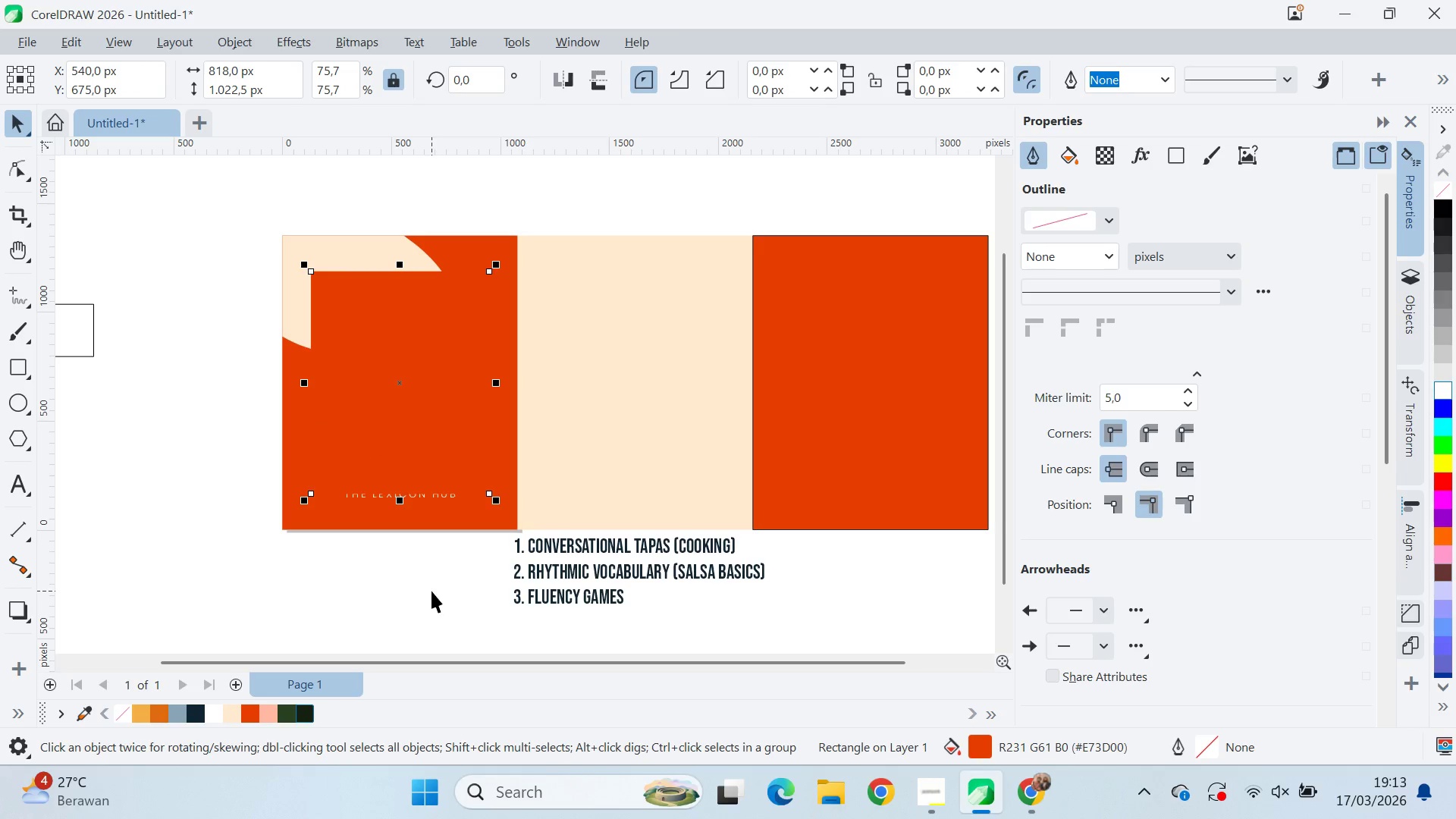 
right_click([506, 522])
 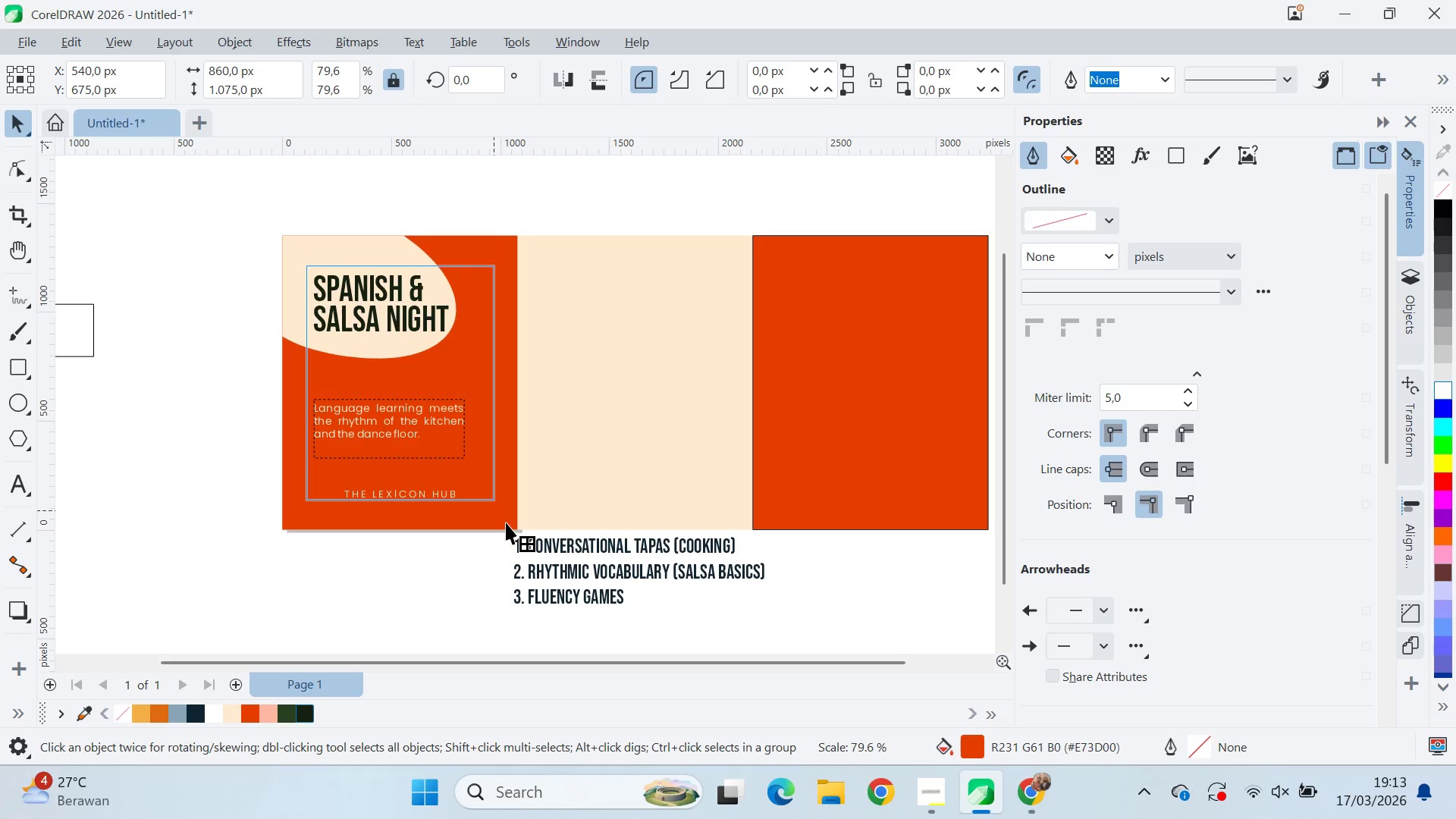 
hold_key(key=ShiftLeft, duration=1.52)
 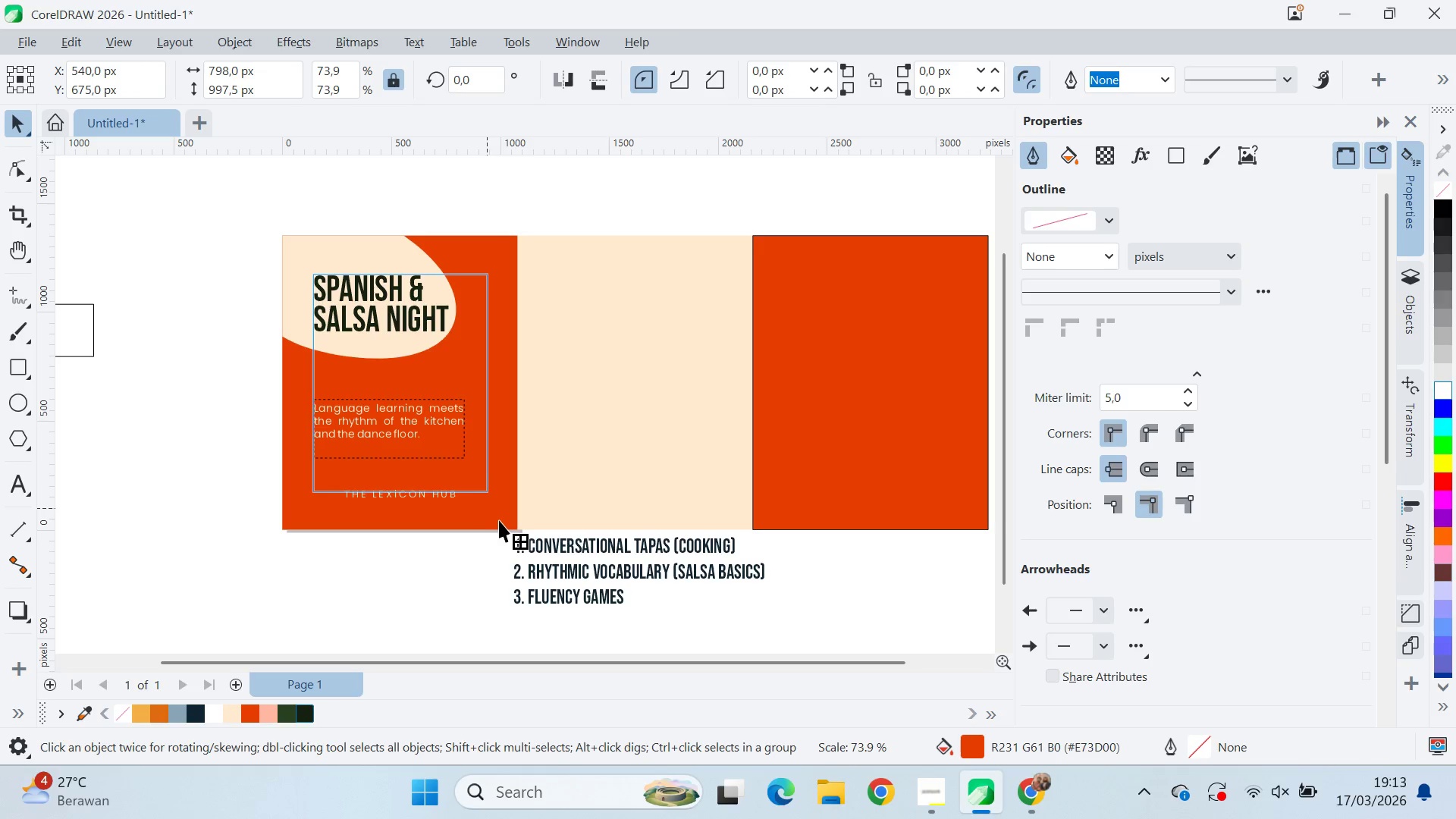 
hold_key(key=ShiftLeft, duration=1.5)
 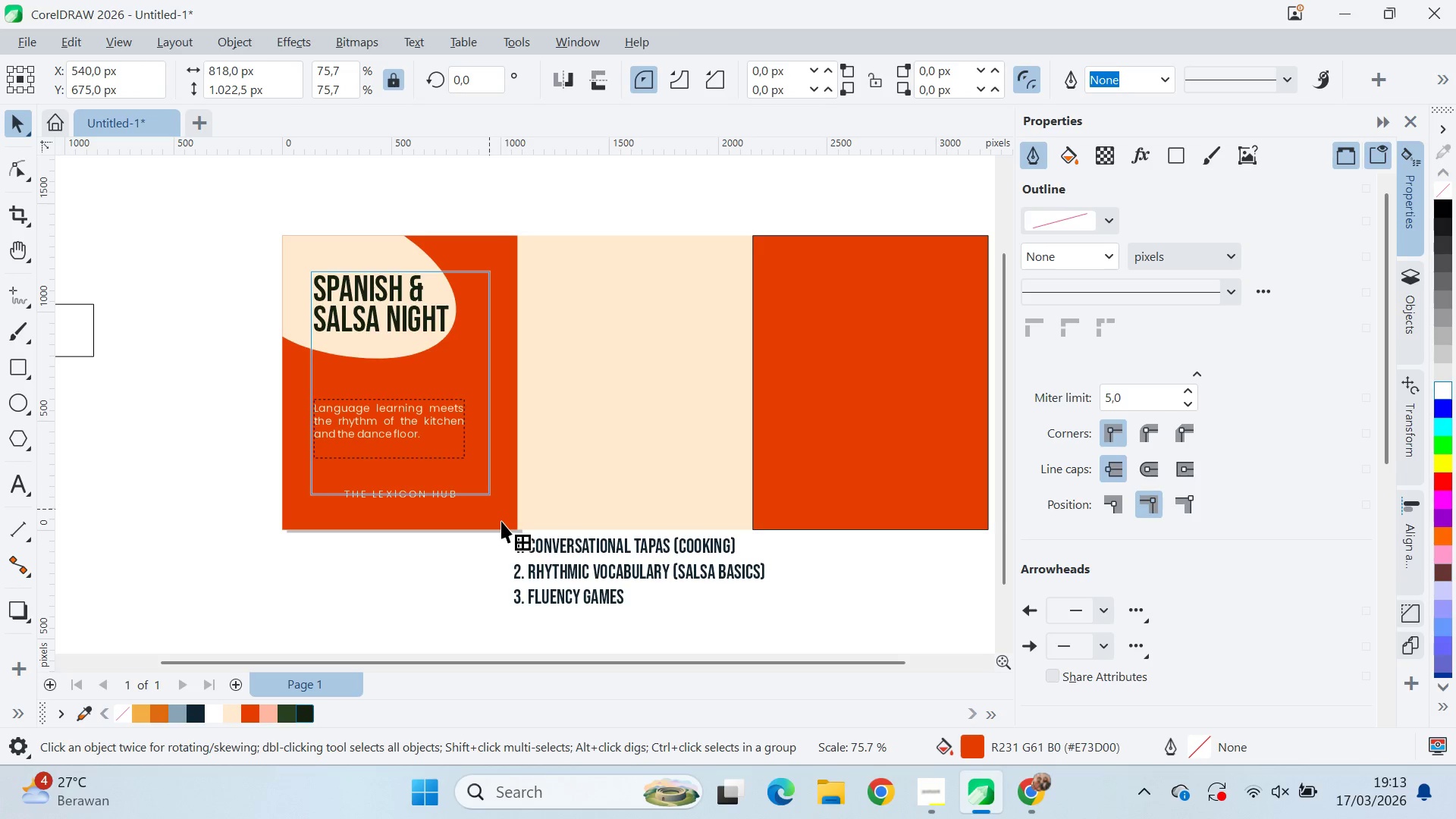 
hold_key(key=ShiftLeft, duration=0.97)
 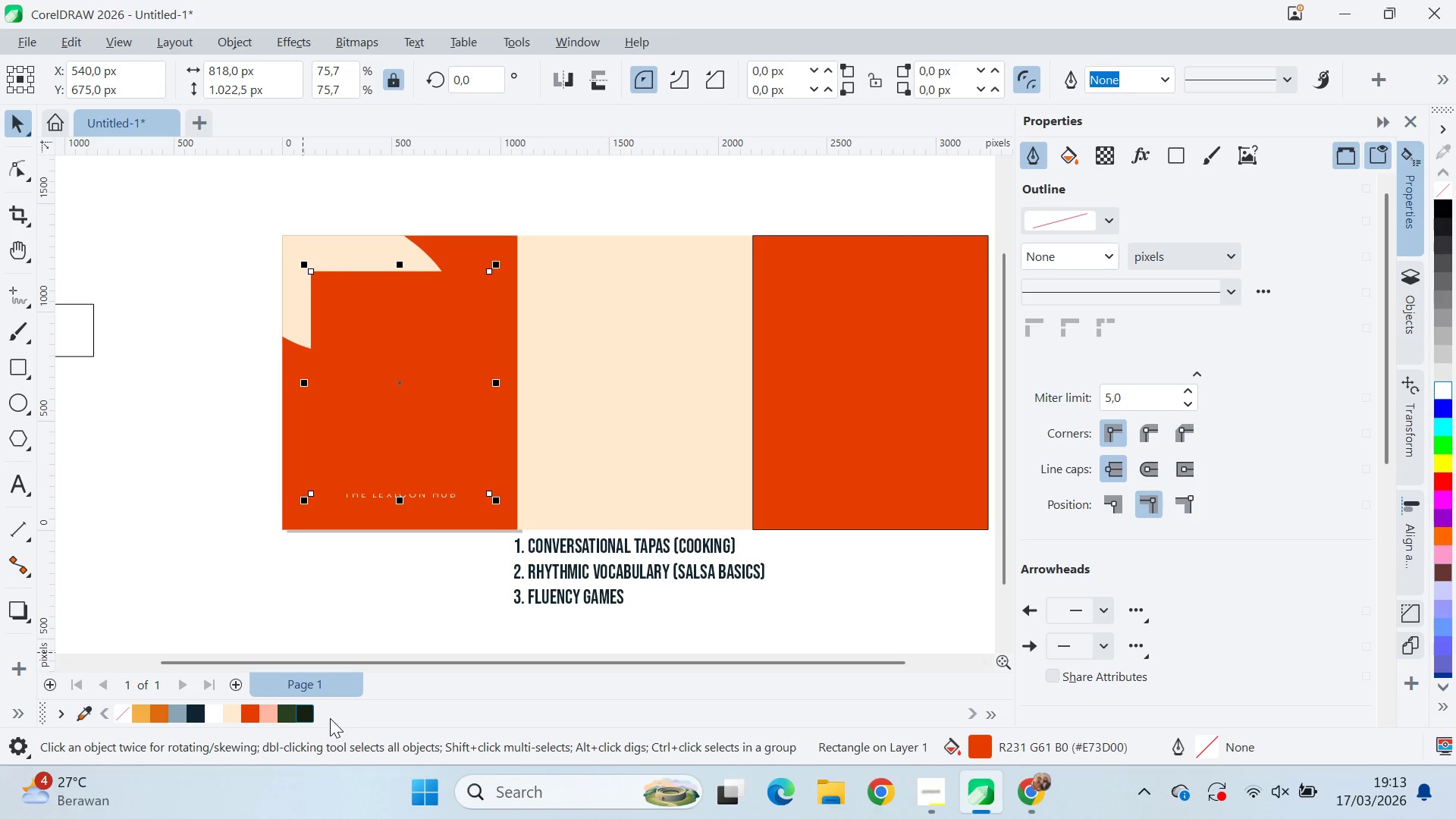 
right_click([310, 707])
 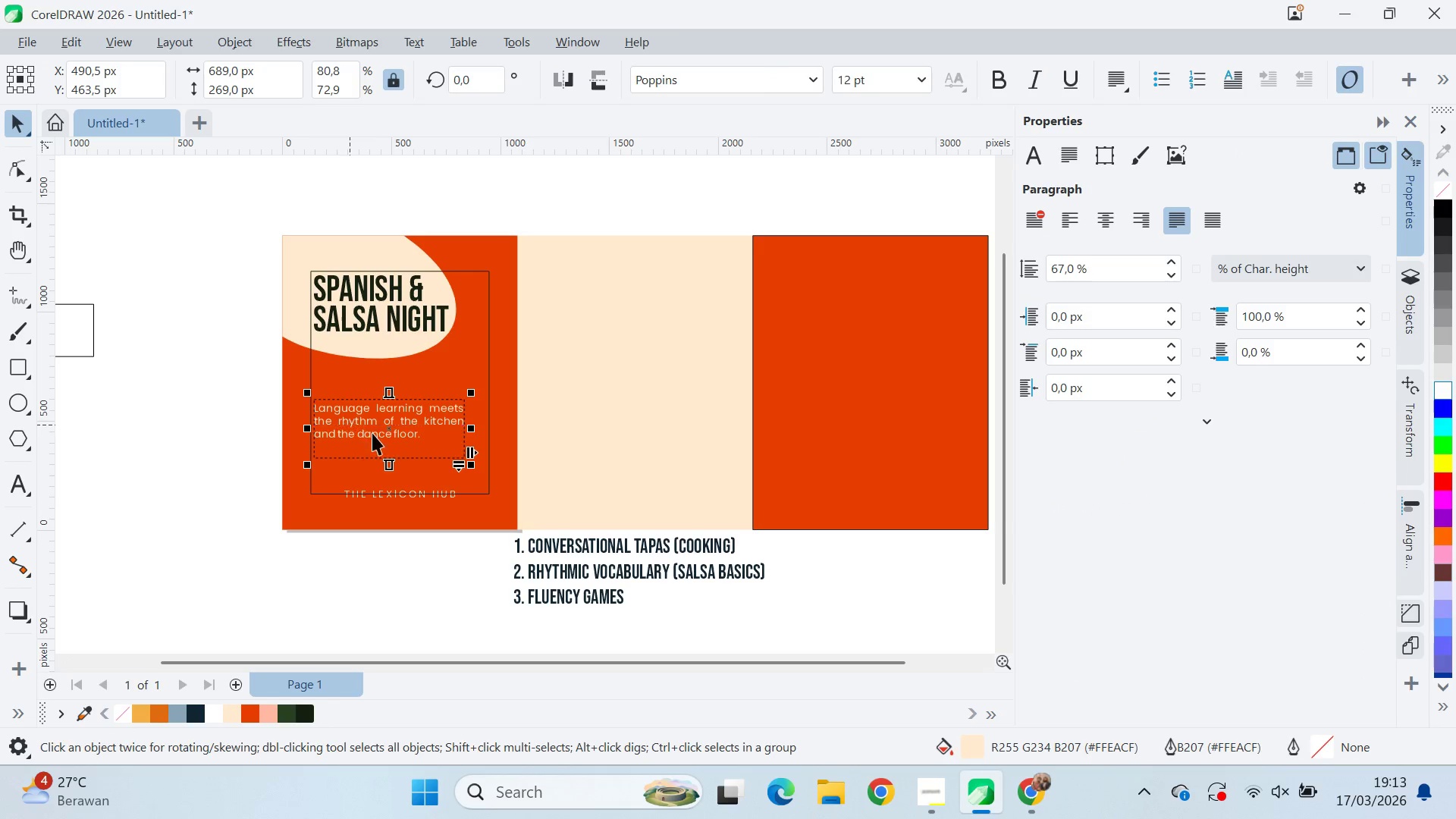 
hold_key(key=ShiftLeft, duration=1.36)
 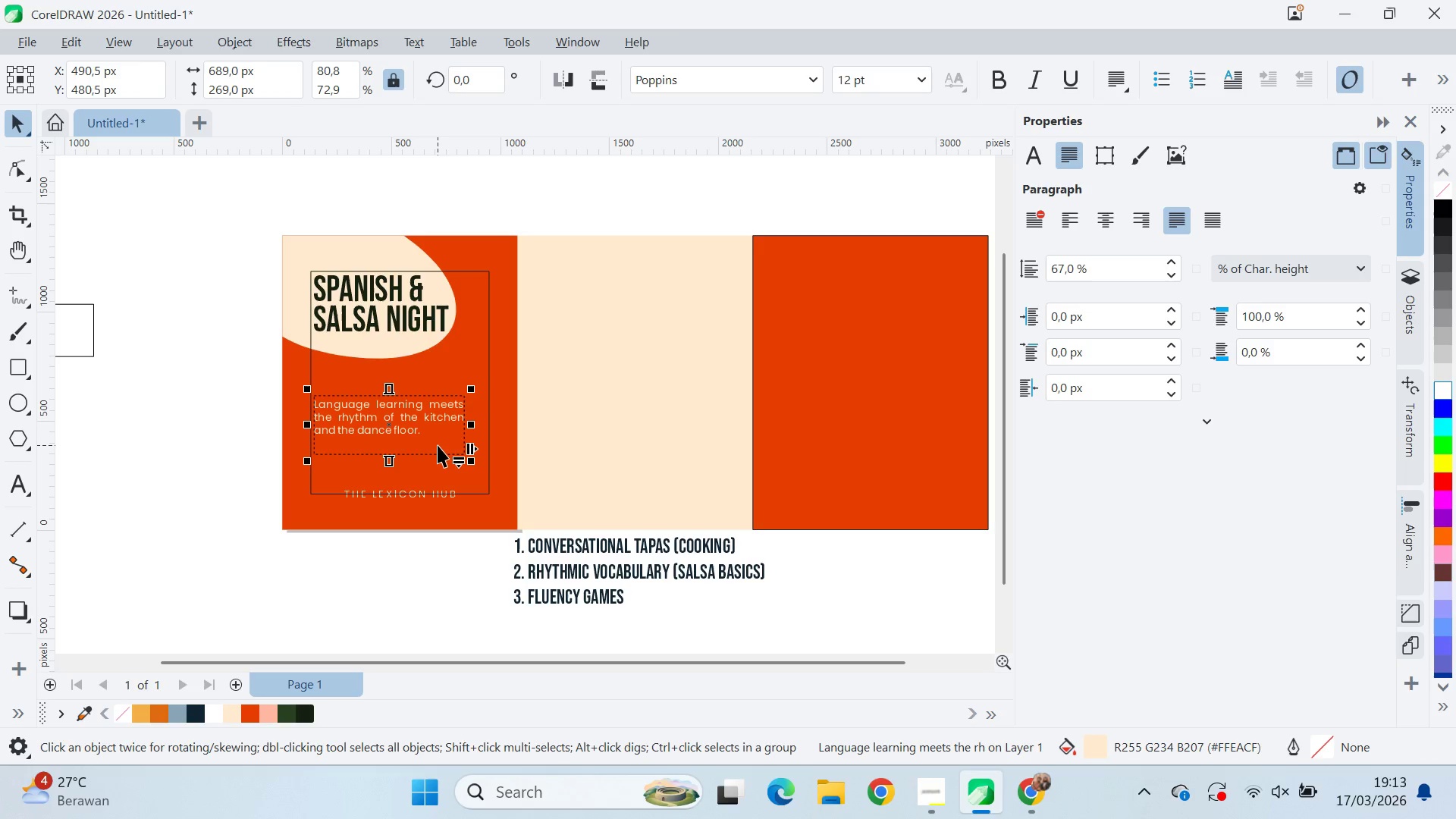 
key(Control+ControlLeft)
 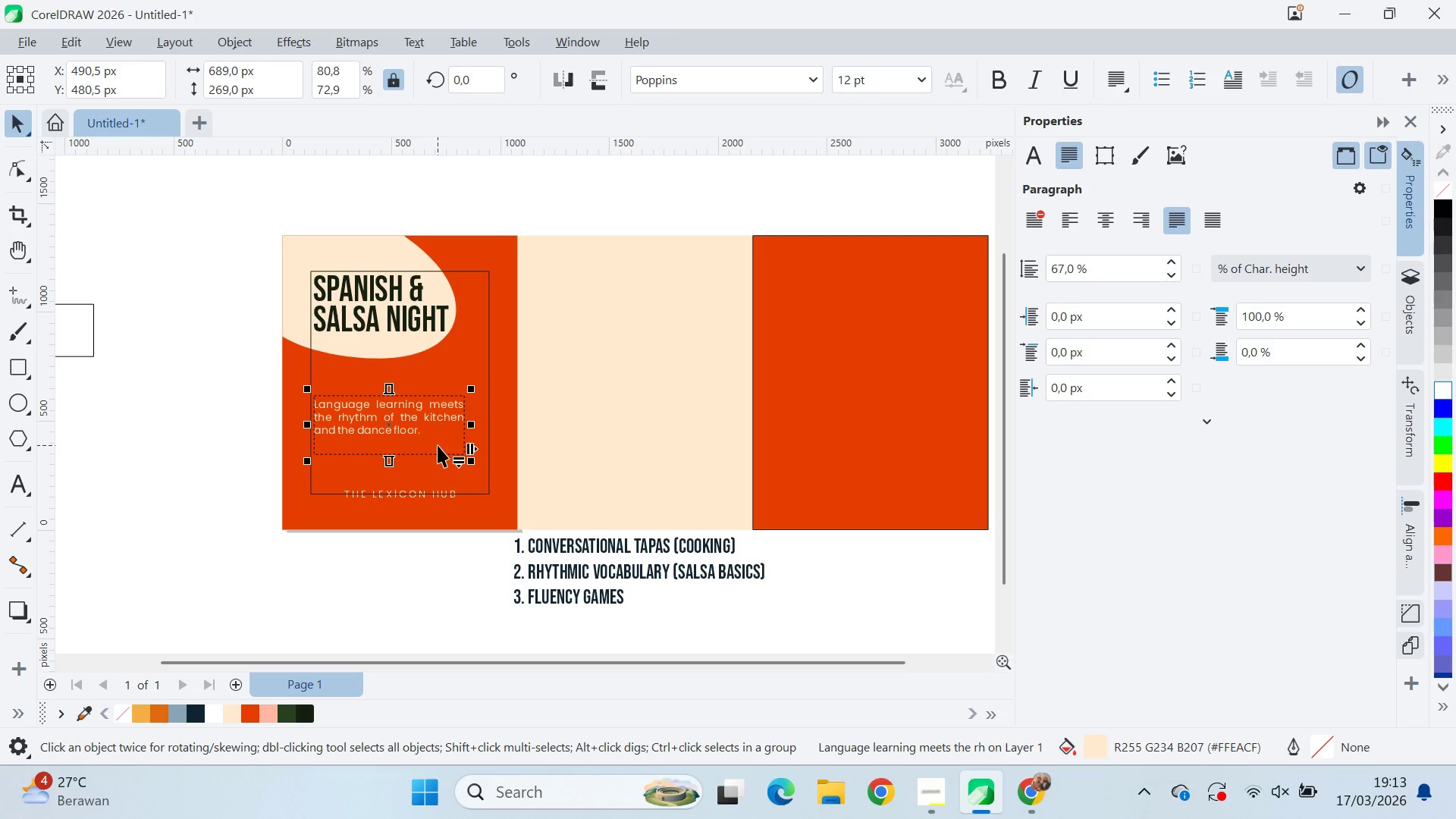 
key(Control+Z)
 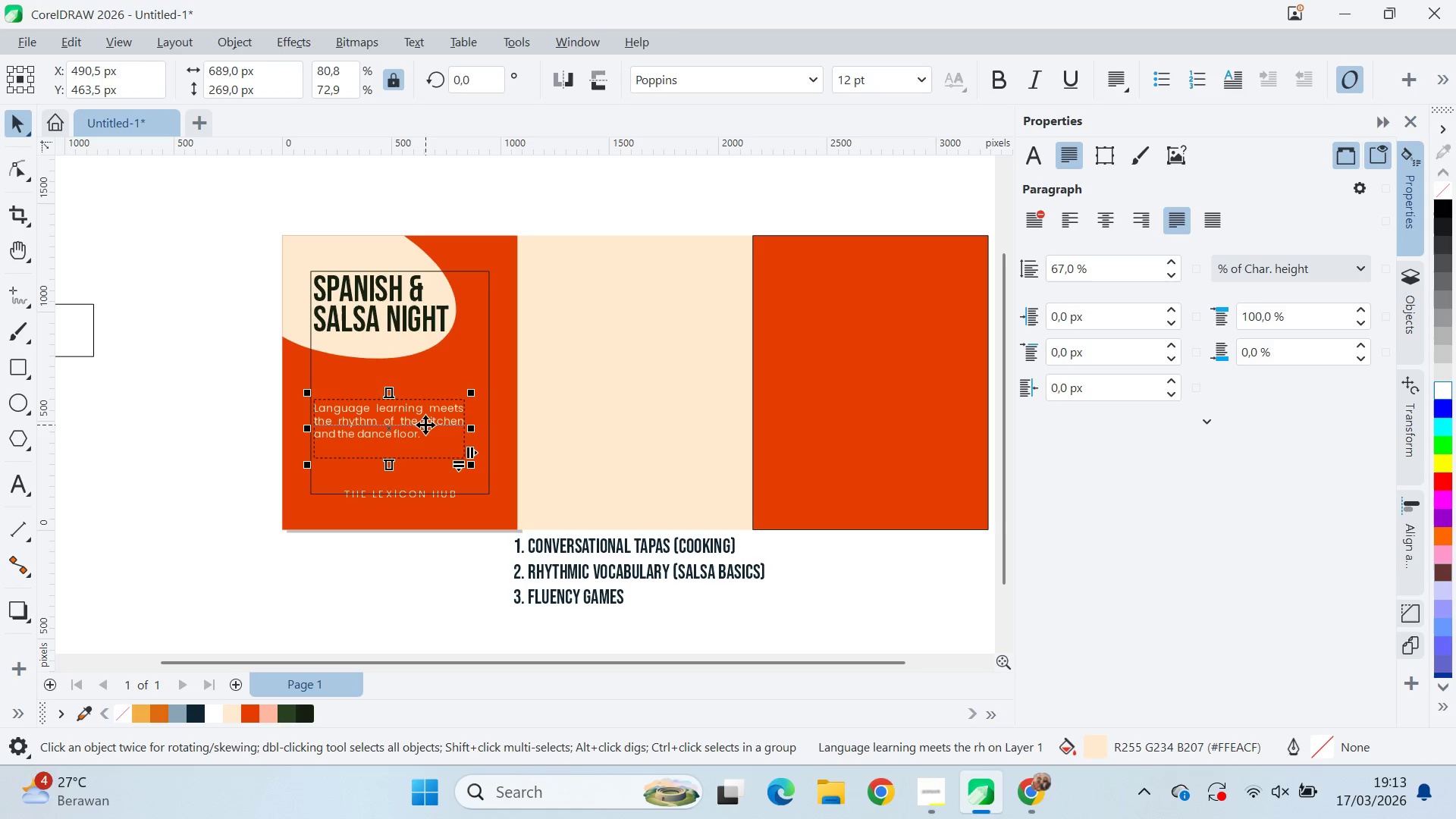 
left_click_drag(start_coordinate=[425, 425], to_coordinate=[421, 418])
 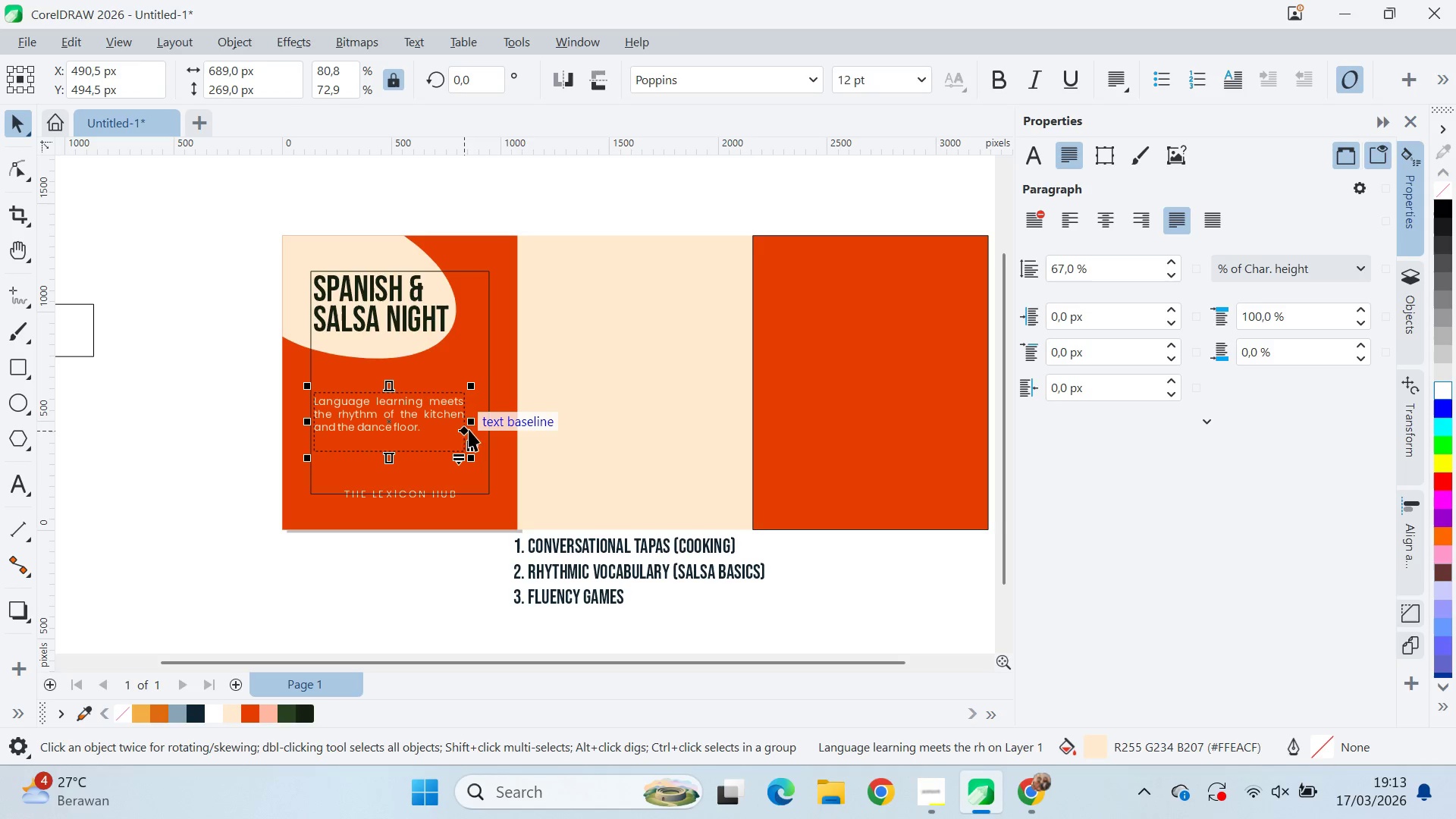 
hold_key(key=ShiftLeft, duration=0.45)
 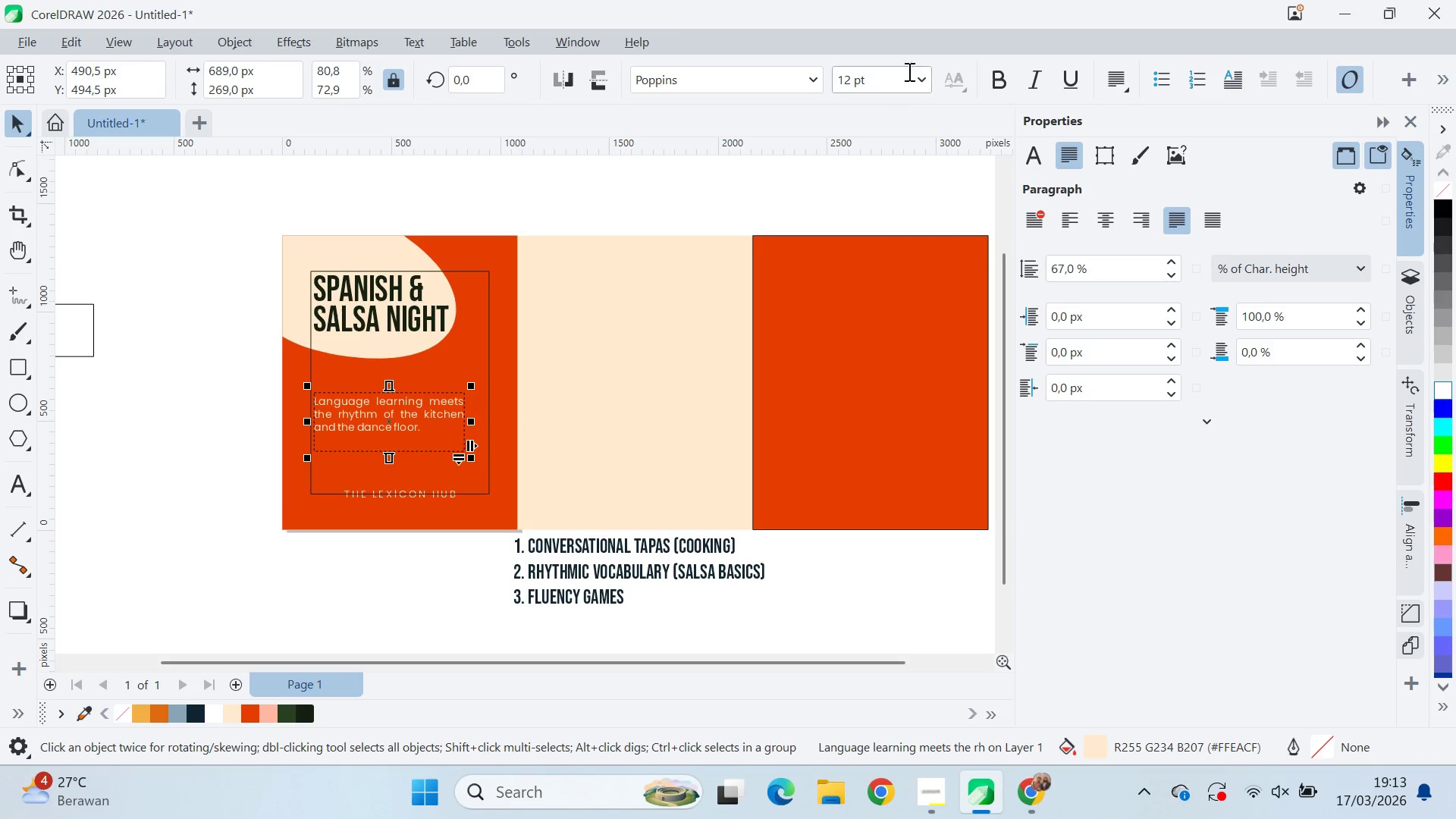 
left_click([922, 82])
 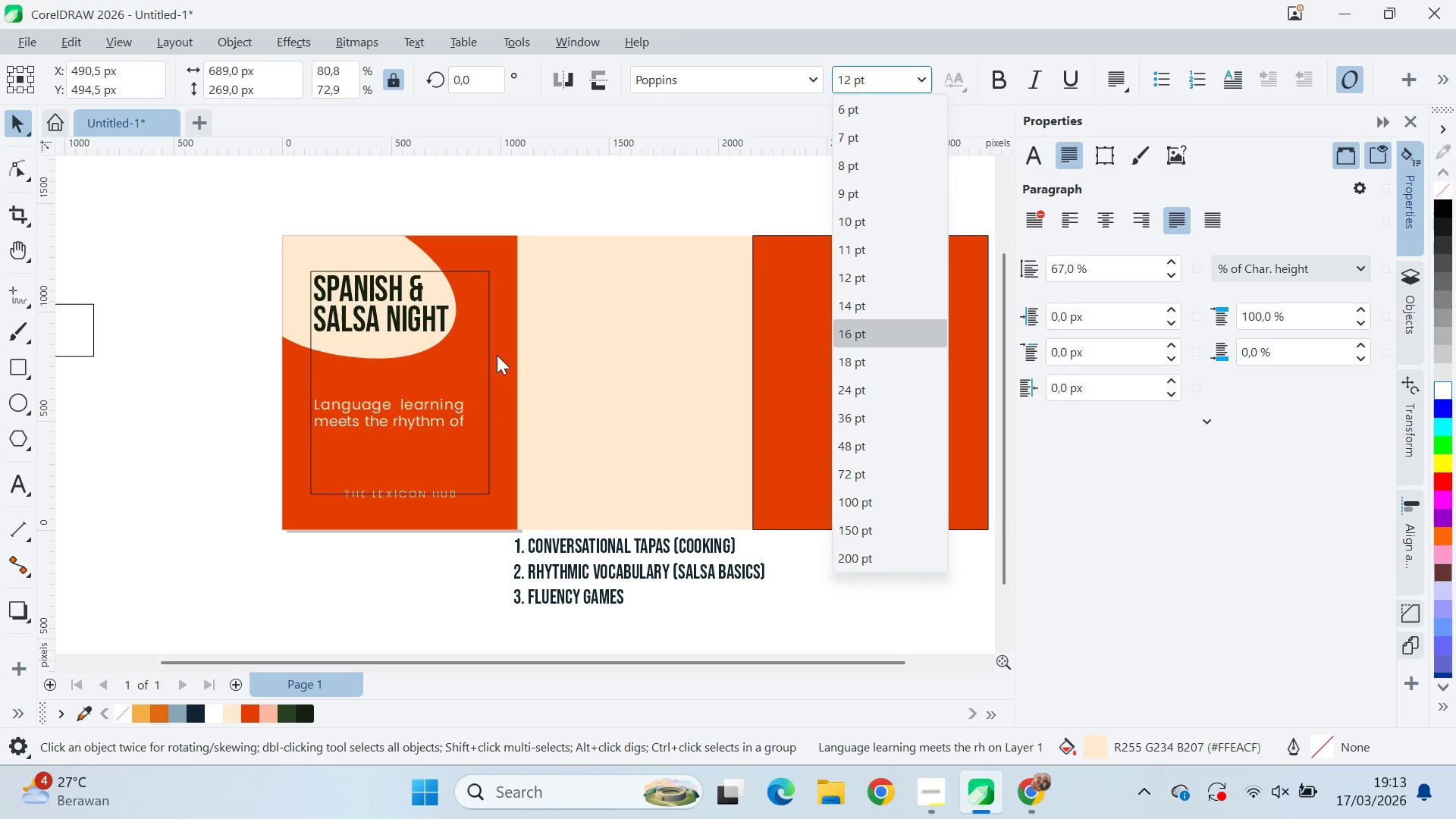 
wait(7.28)
 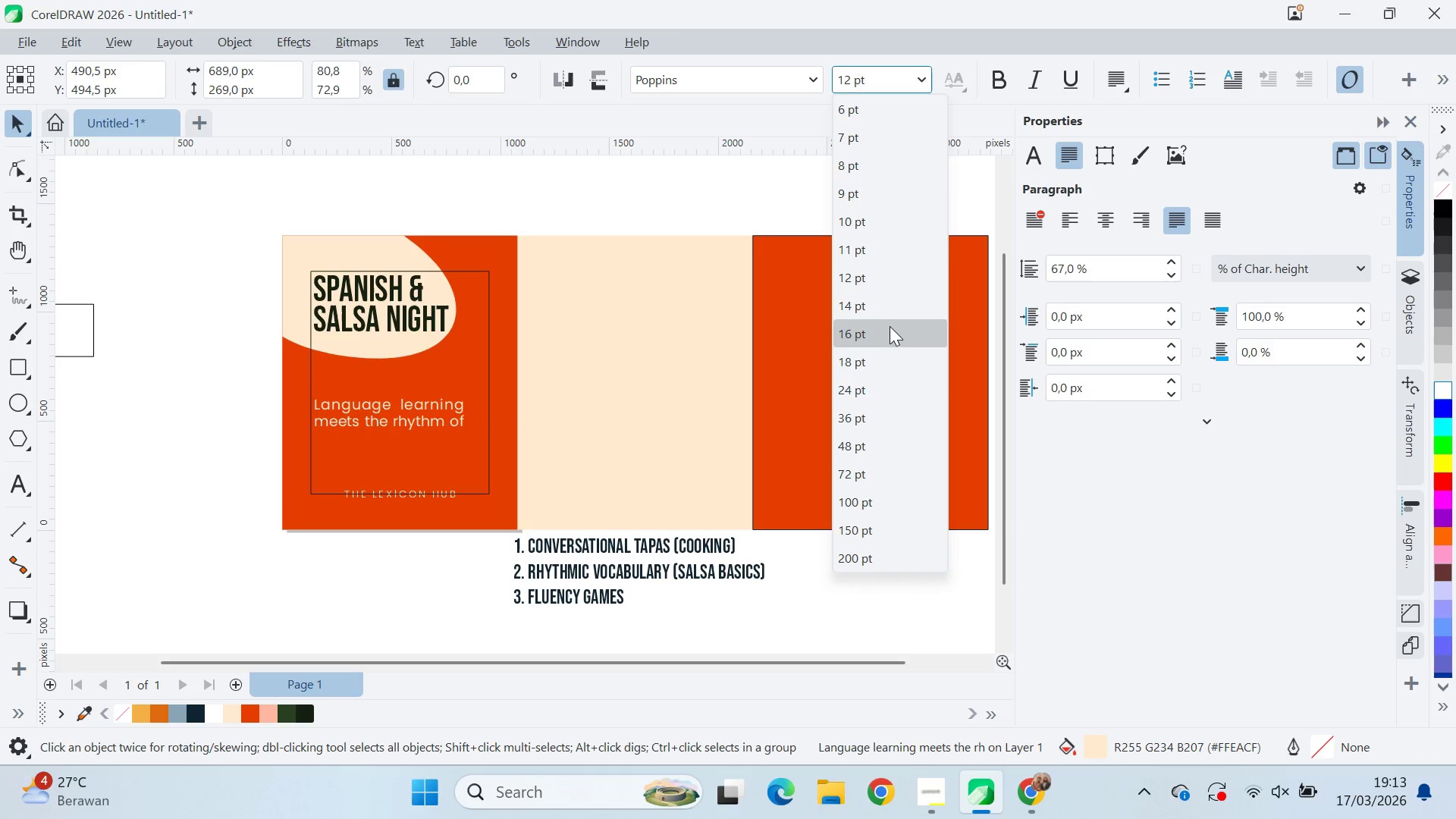 
left_click([905, 83])
 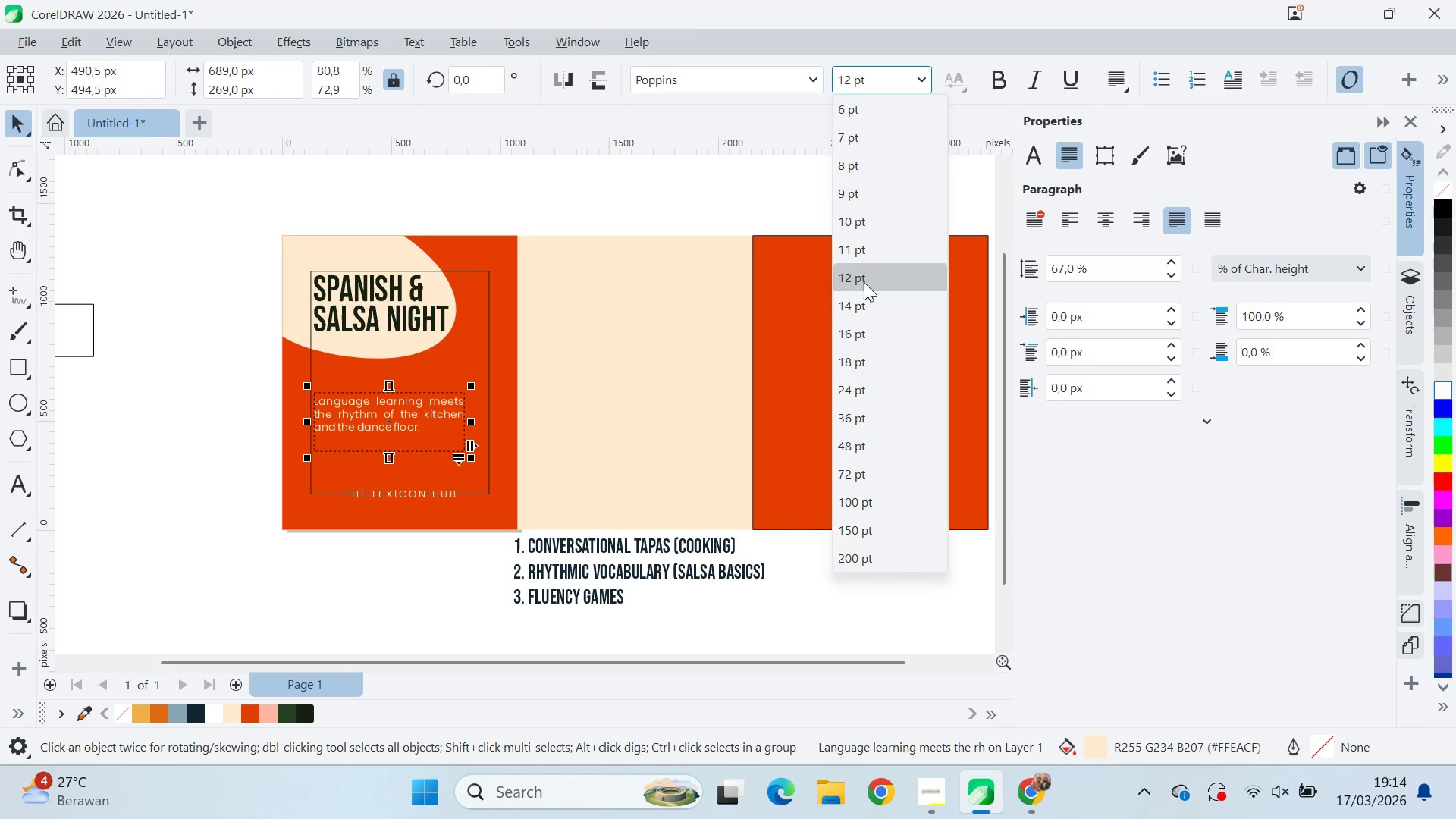 
left_click([860, 308])
 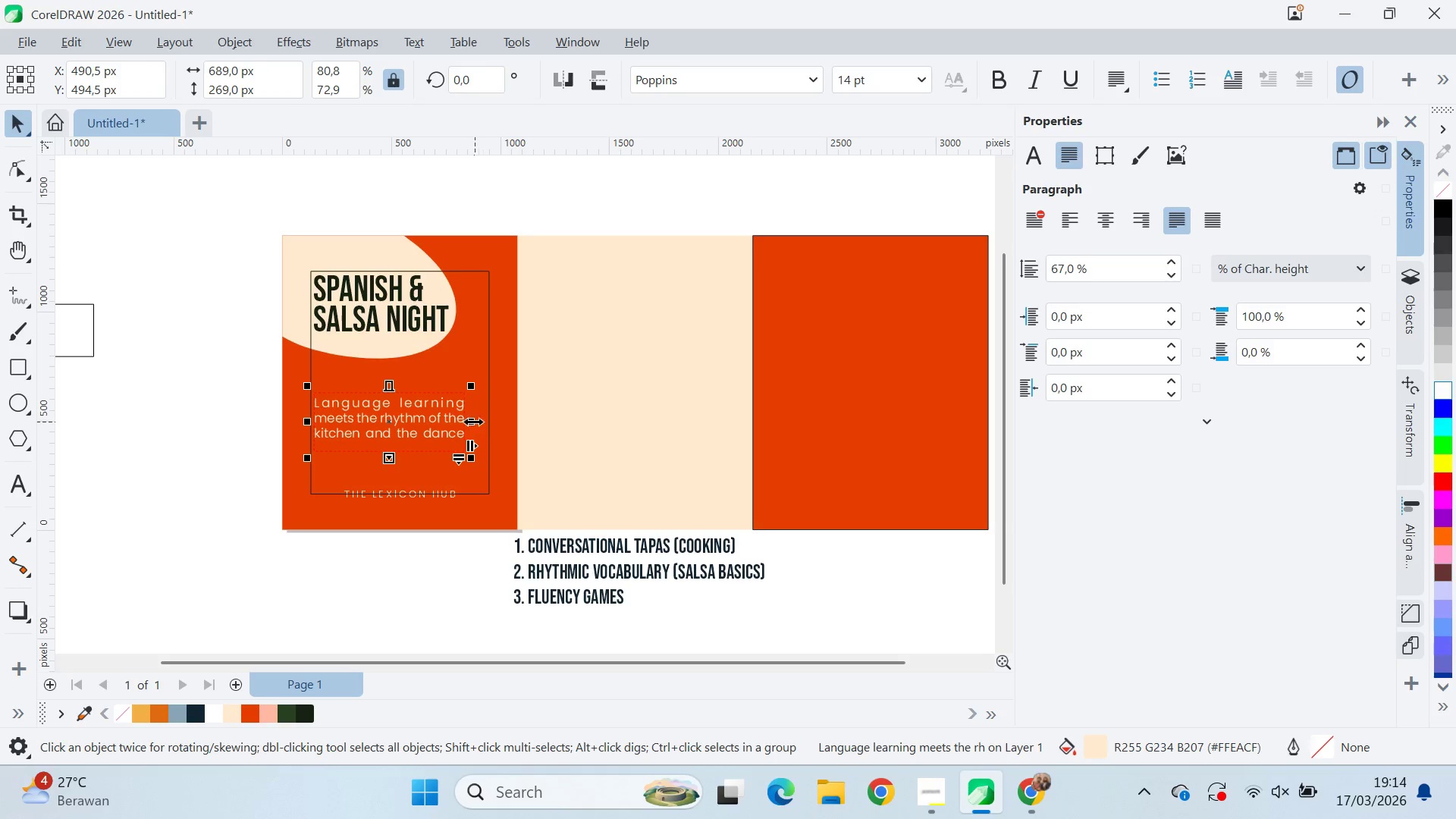 
left_click_drag(start_coordinate=[472, 422], to_coordinate=[458, 422])
 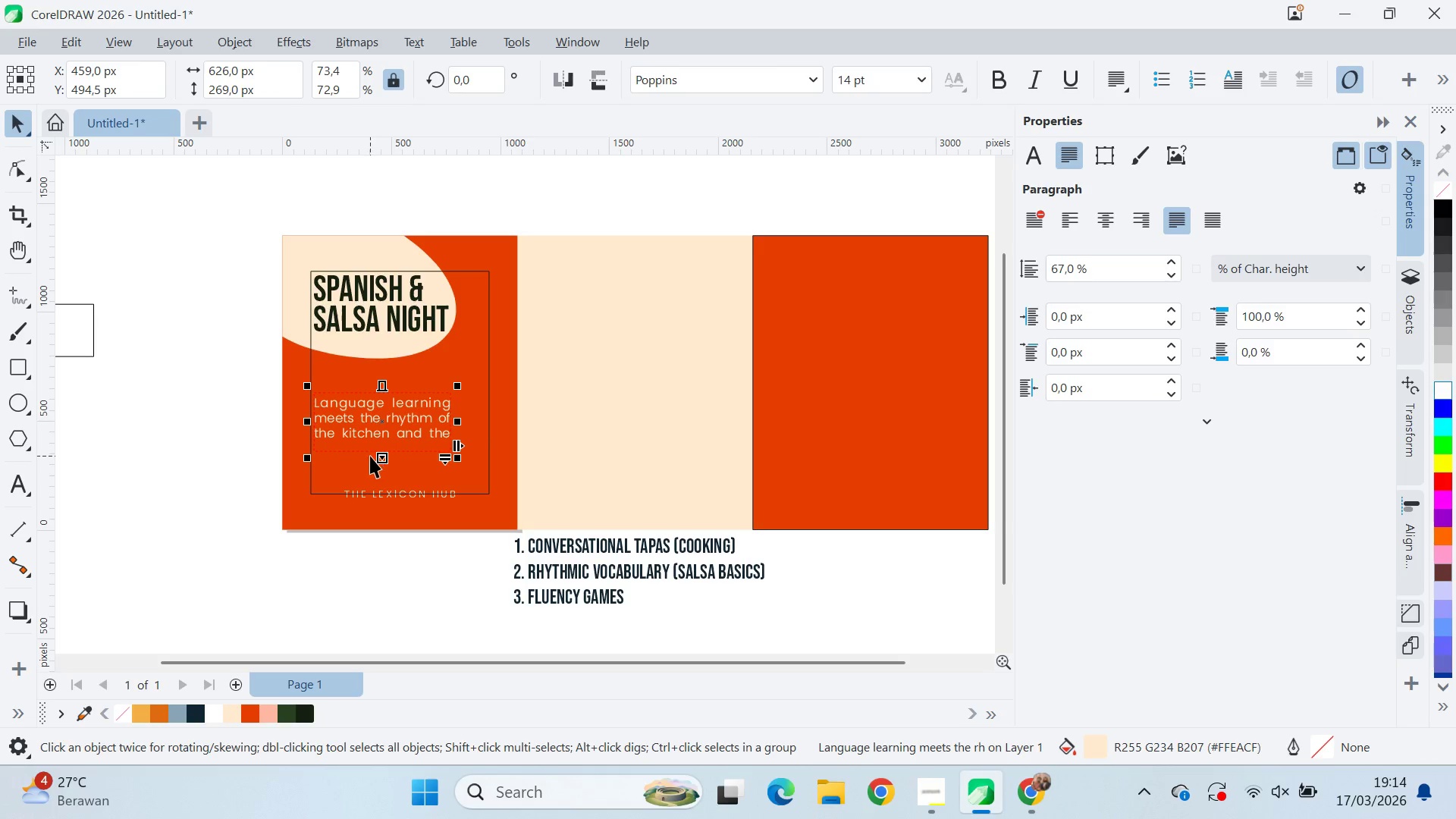 
left_click_drag(start_coordinate=[370, 456], to_coordinate=[381, 454])
 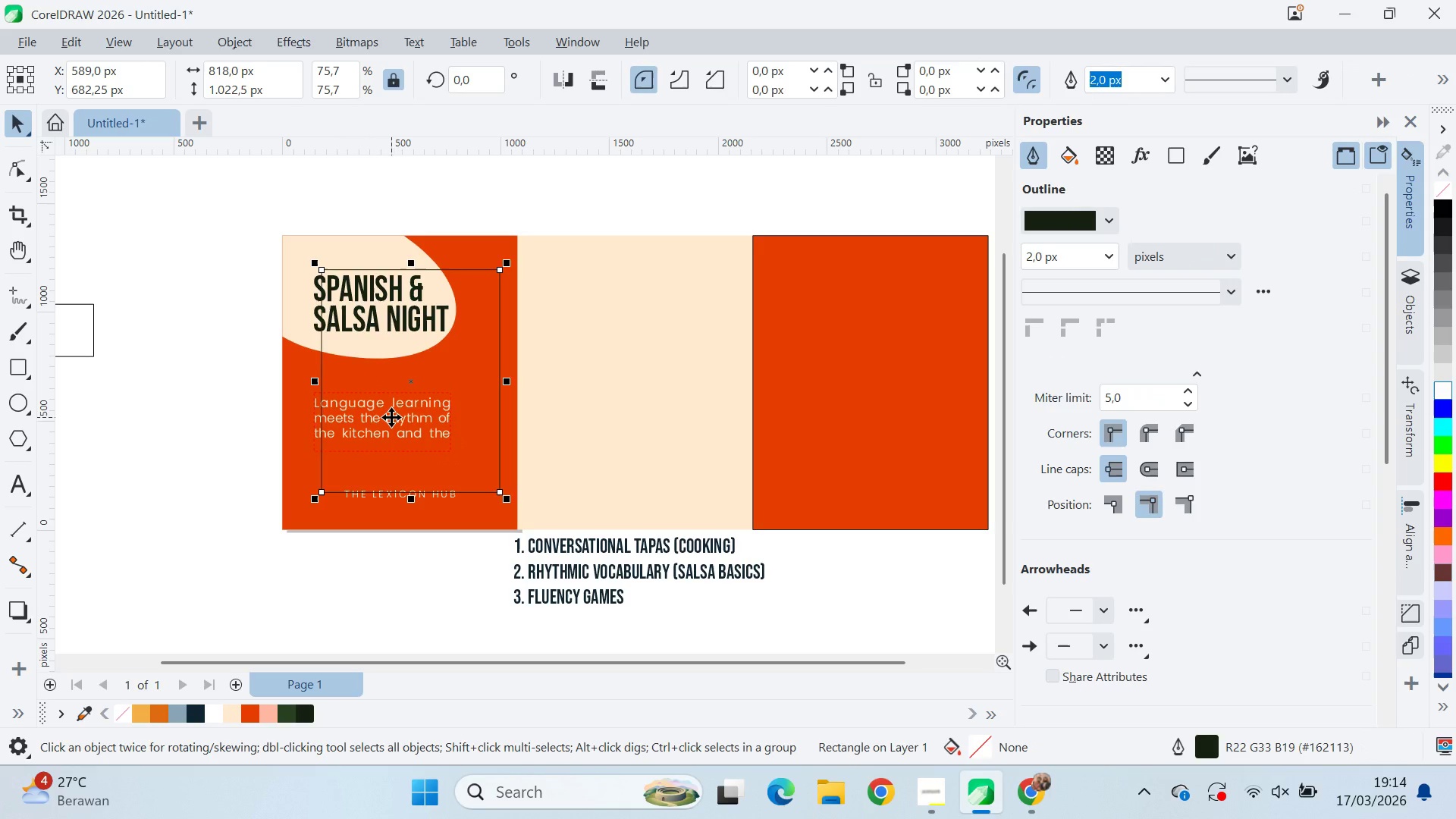 
key(Control+Z)
 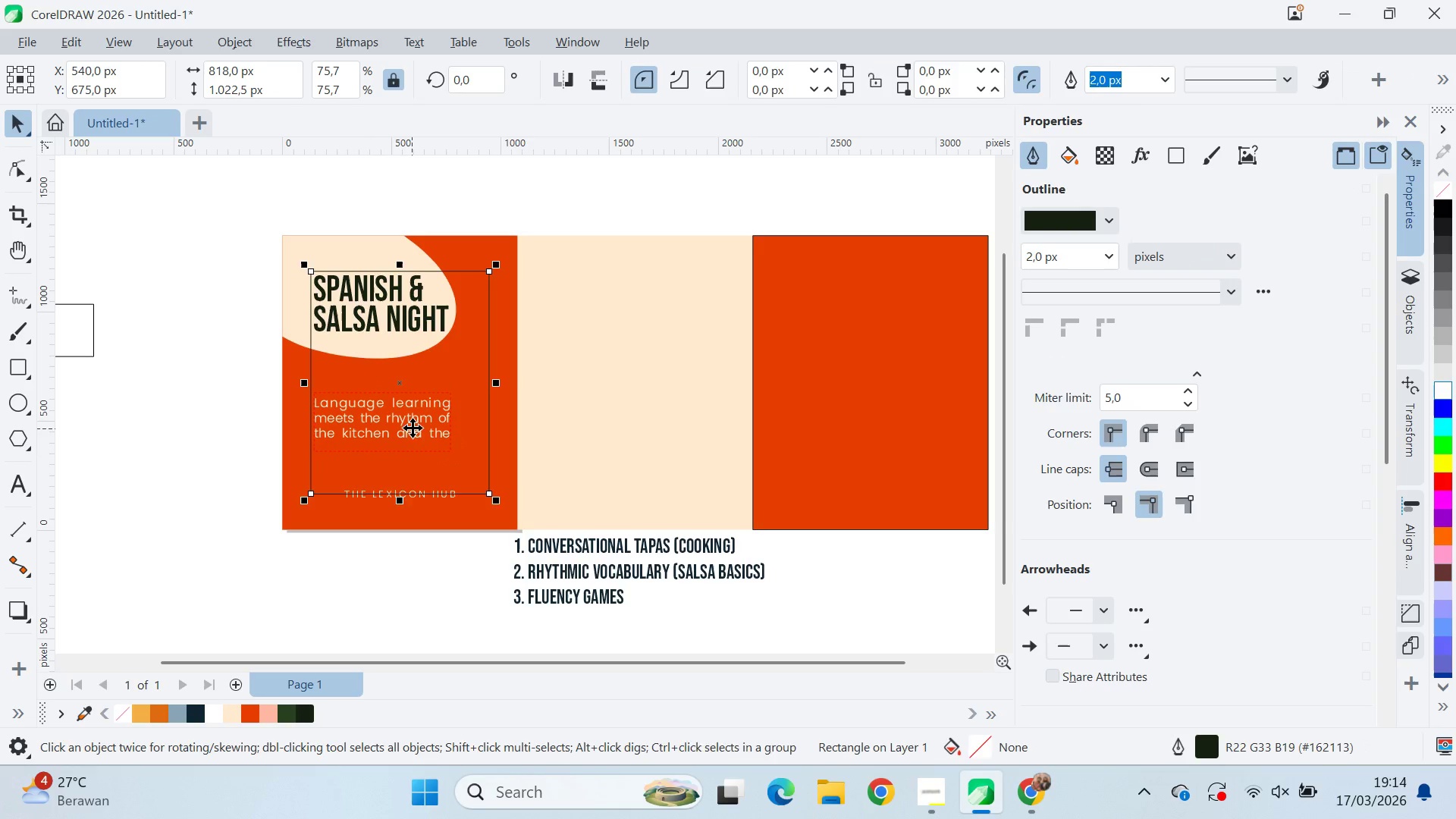 
left_click([413, 428])
 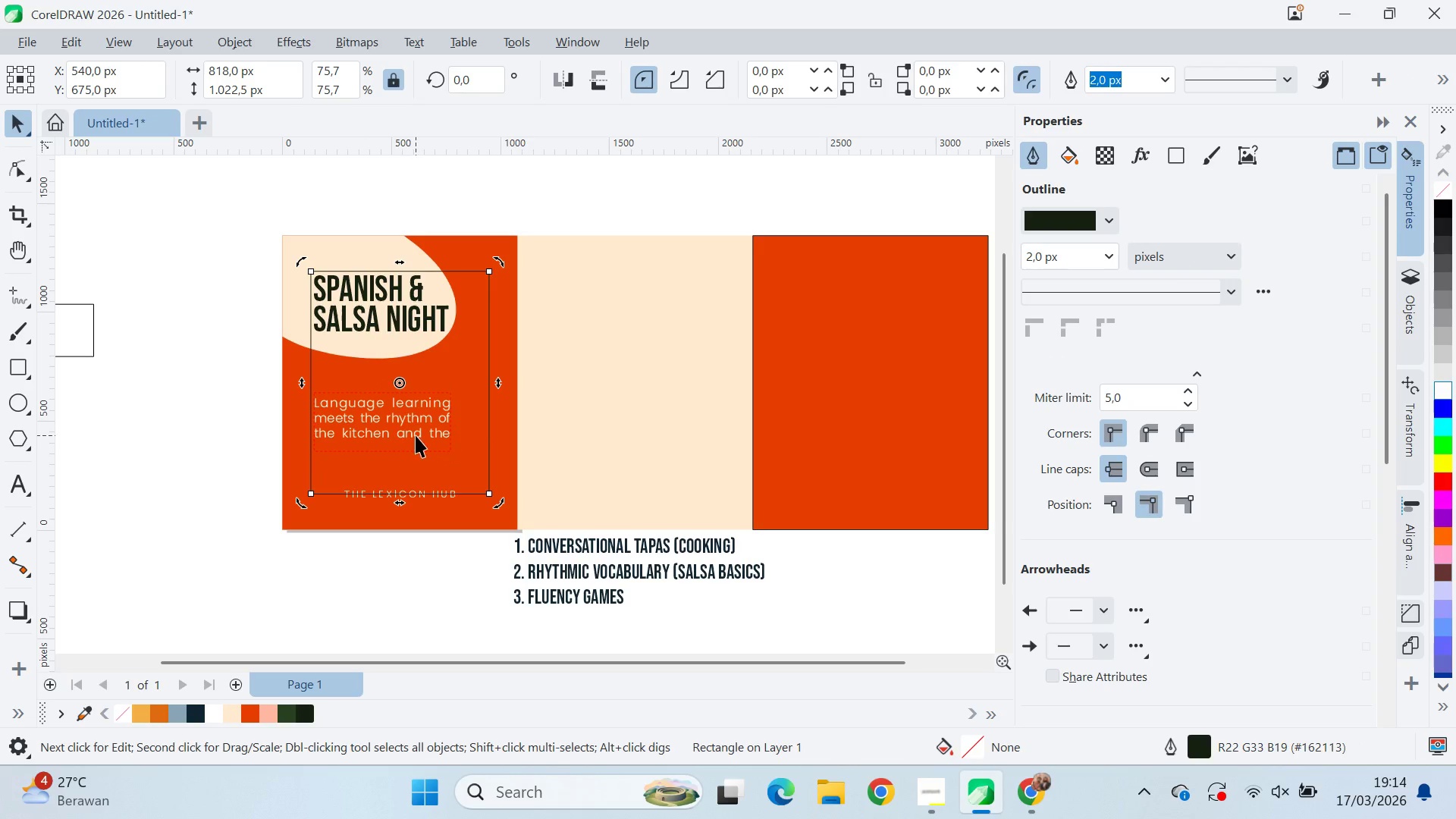 
left_click([416, 435])
 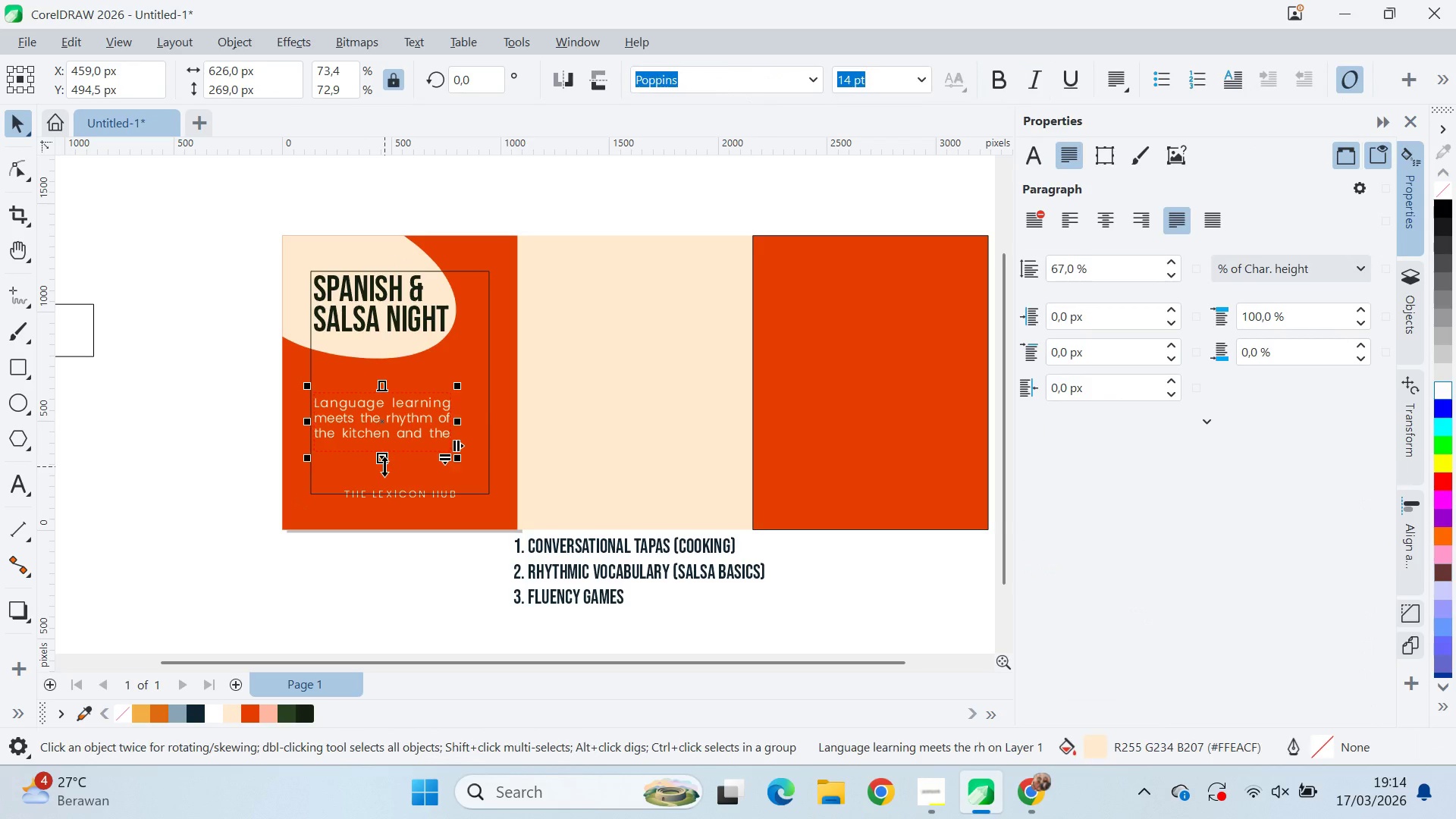 
left_click_drag(start_coordinate=[384, 466], to_coordinate=[383, 479])
 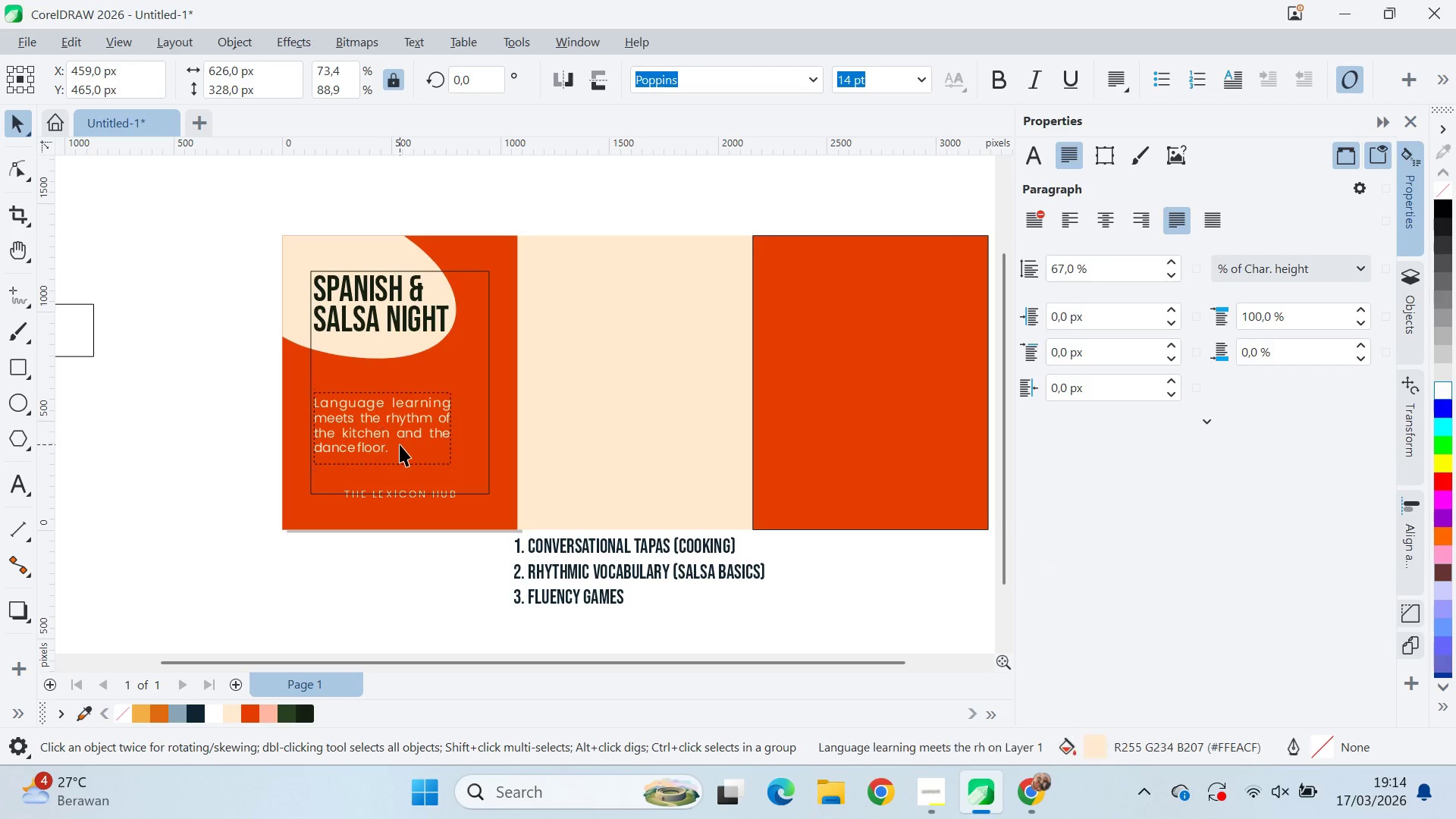 
left_click_drag(start_coordinate=[400, 444], to_coordinate=[394, 428])
 